 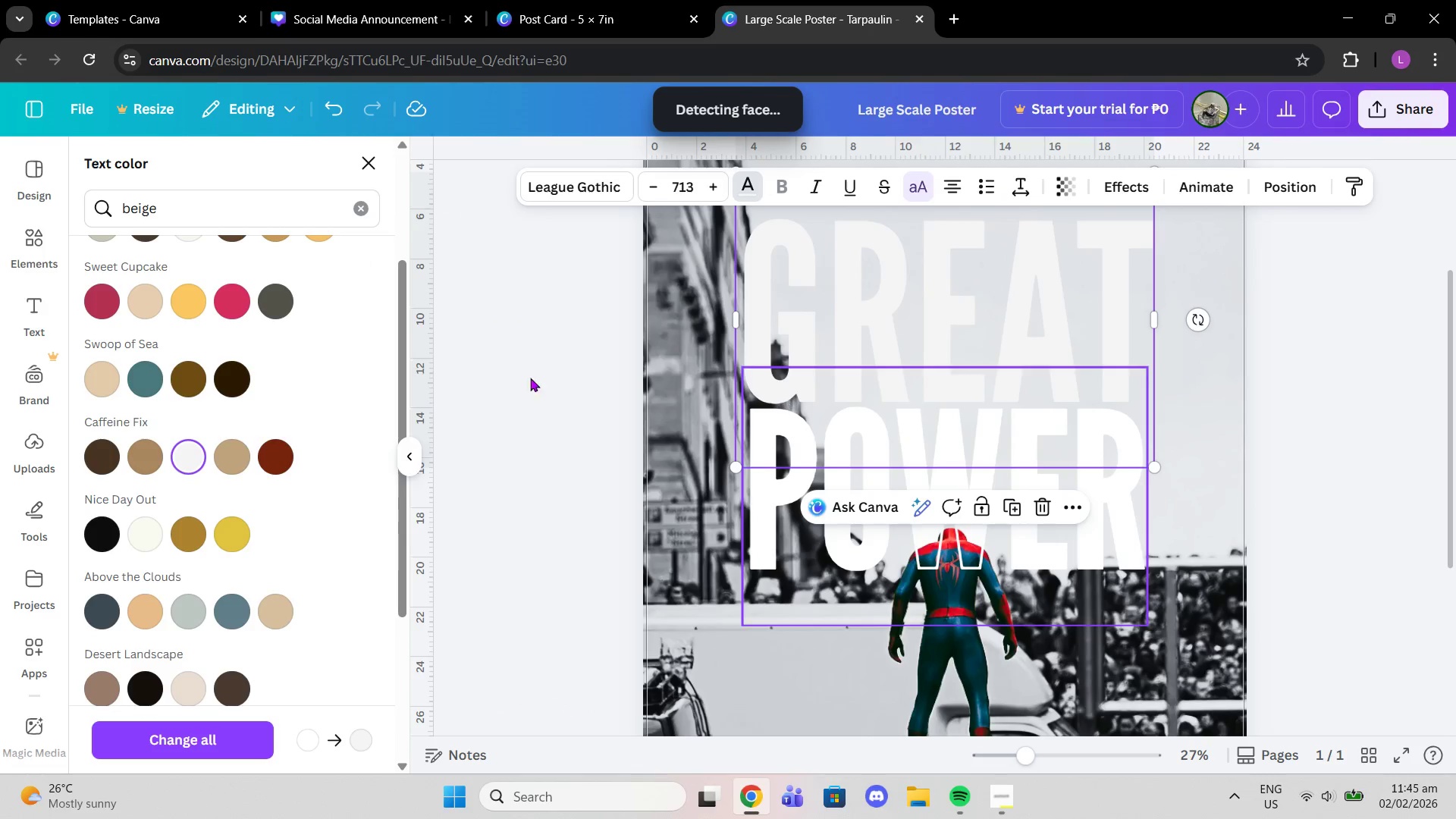 
scroll: coordinate [294, 348], scroll_direction: up, amount: 2.0
 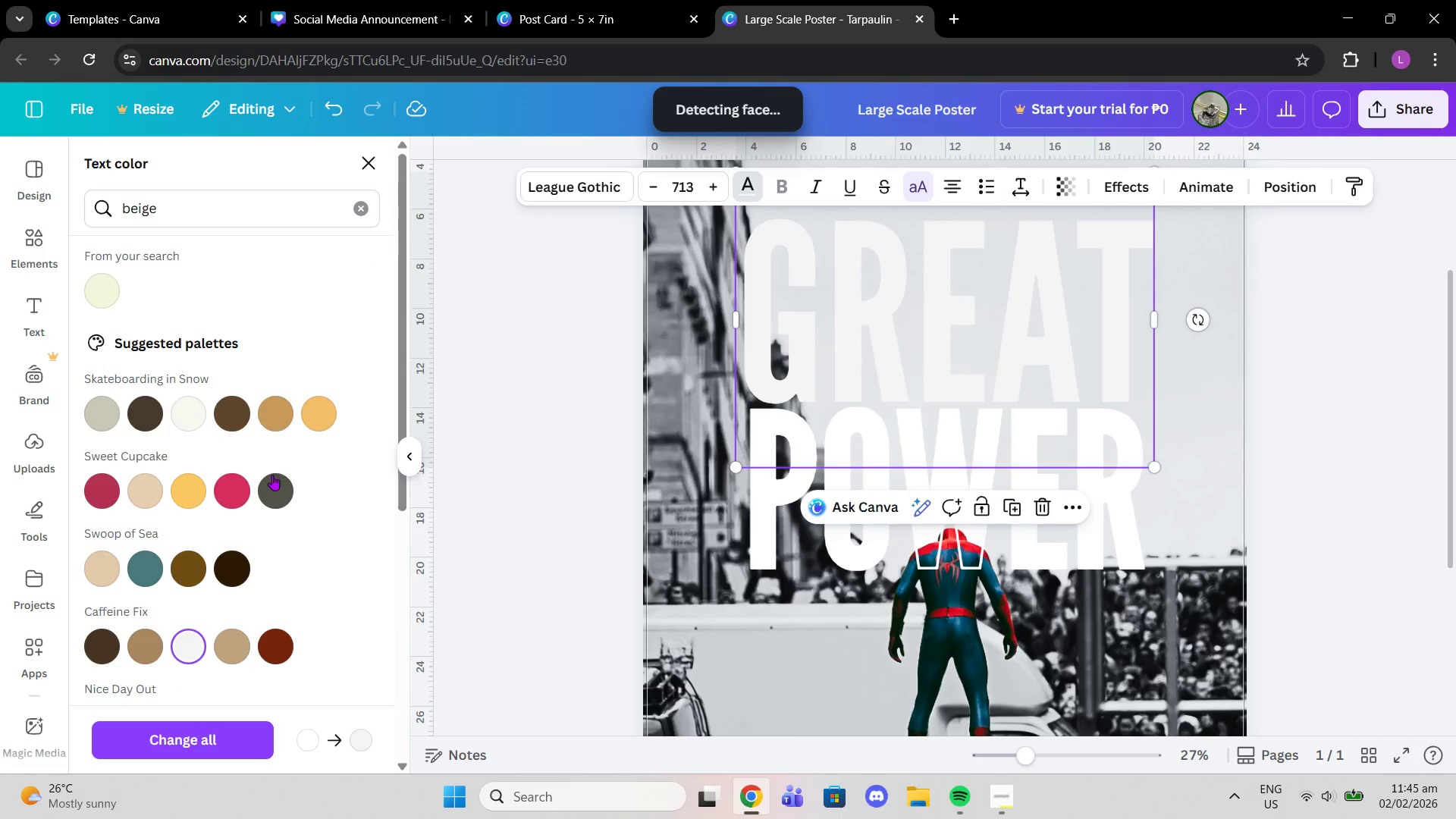 
left_click([272, 475])
 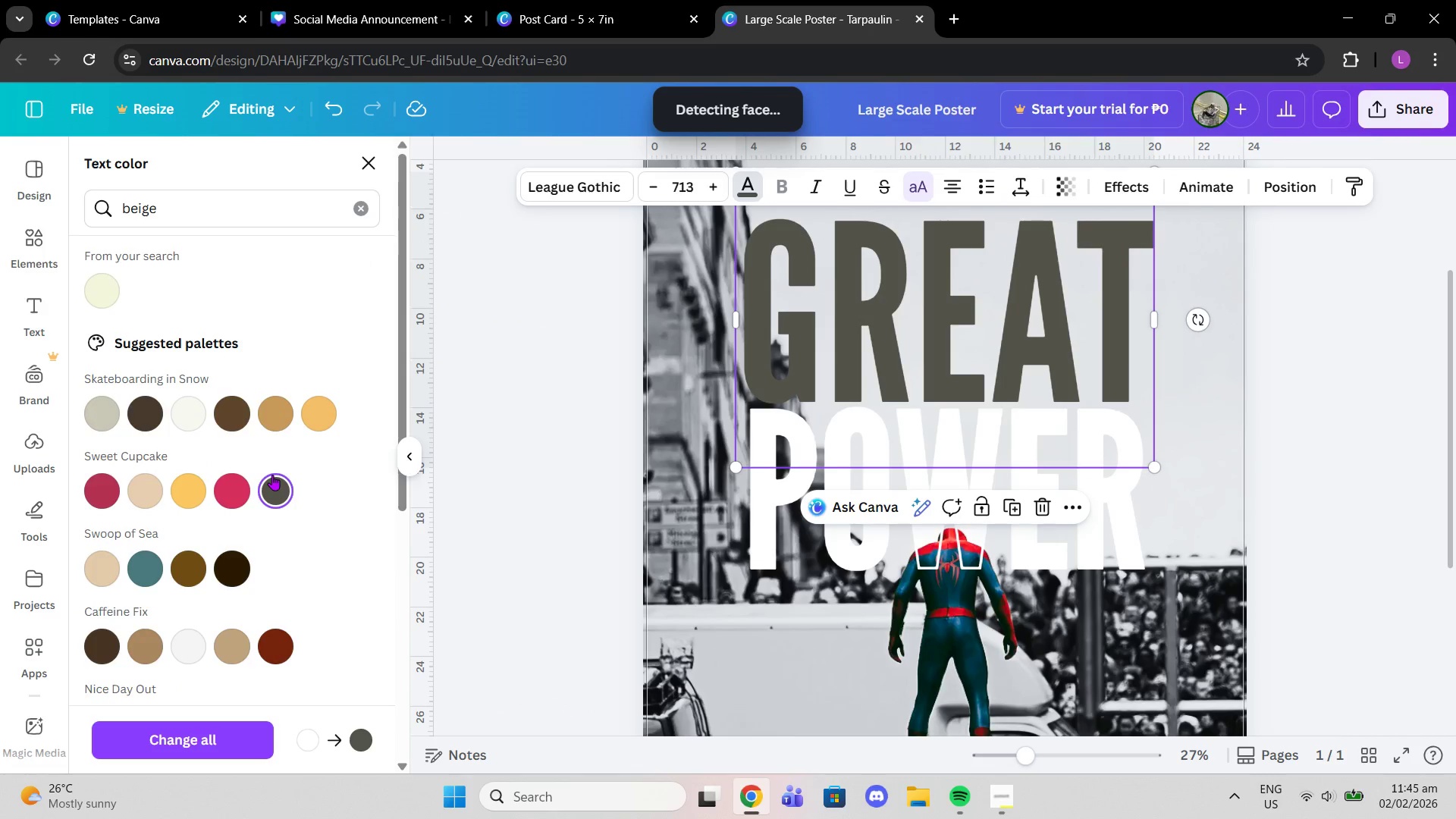 
scroll: coordinate [272, 475], scroll_direction: up, amount: 1.0
 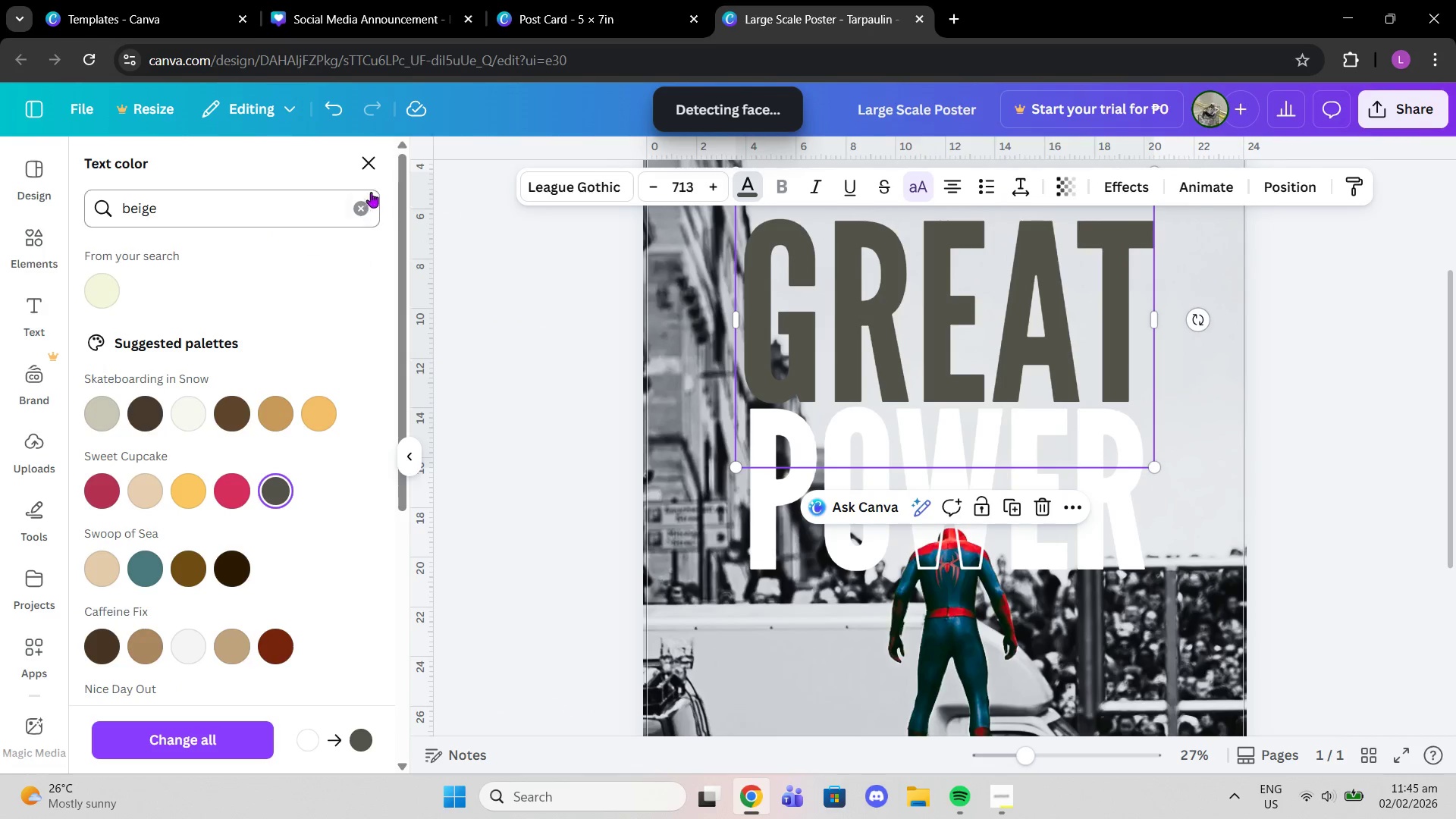 
left_click([366, 207])
 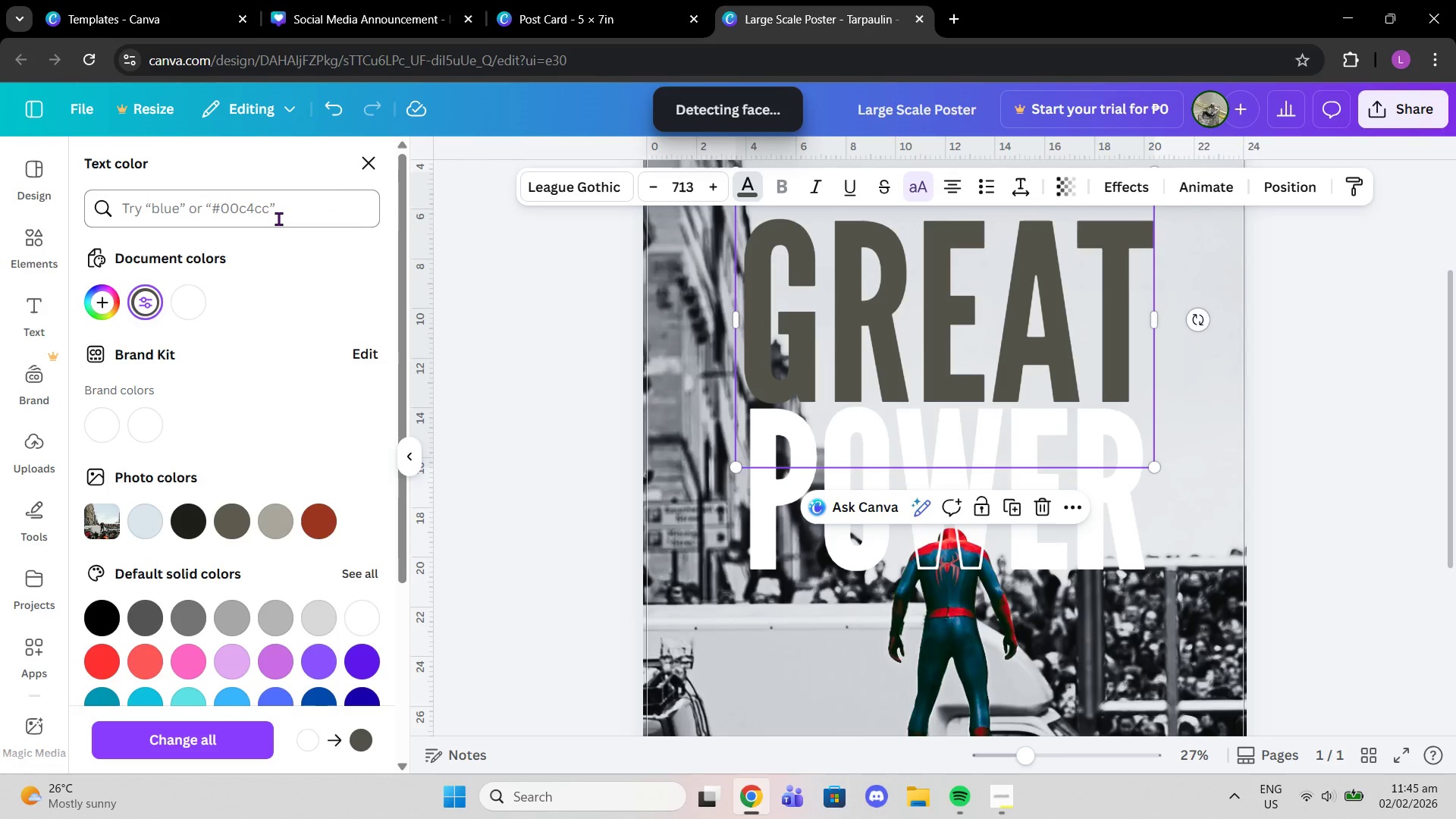 
wait(6.53)
 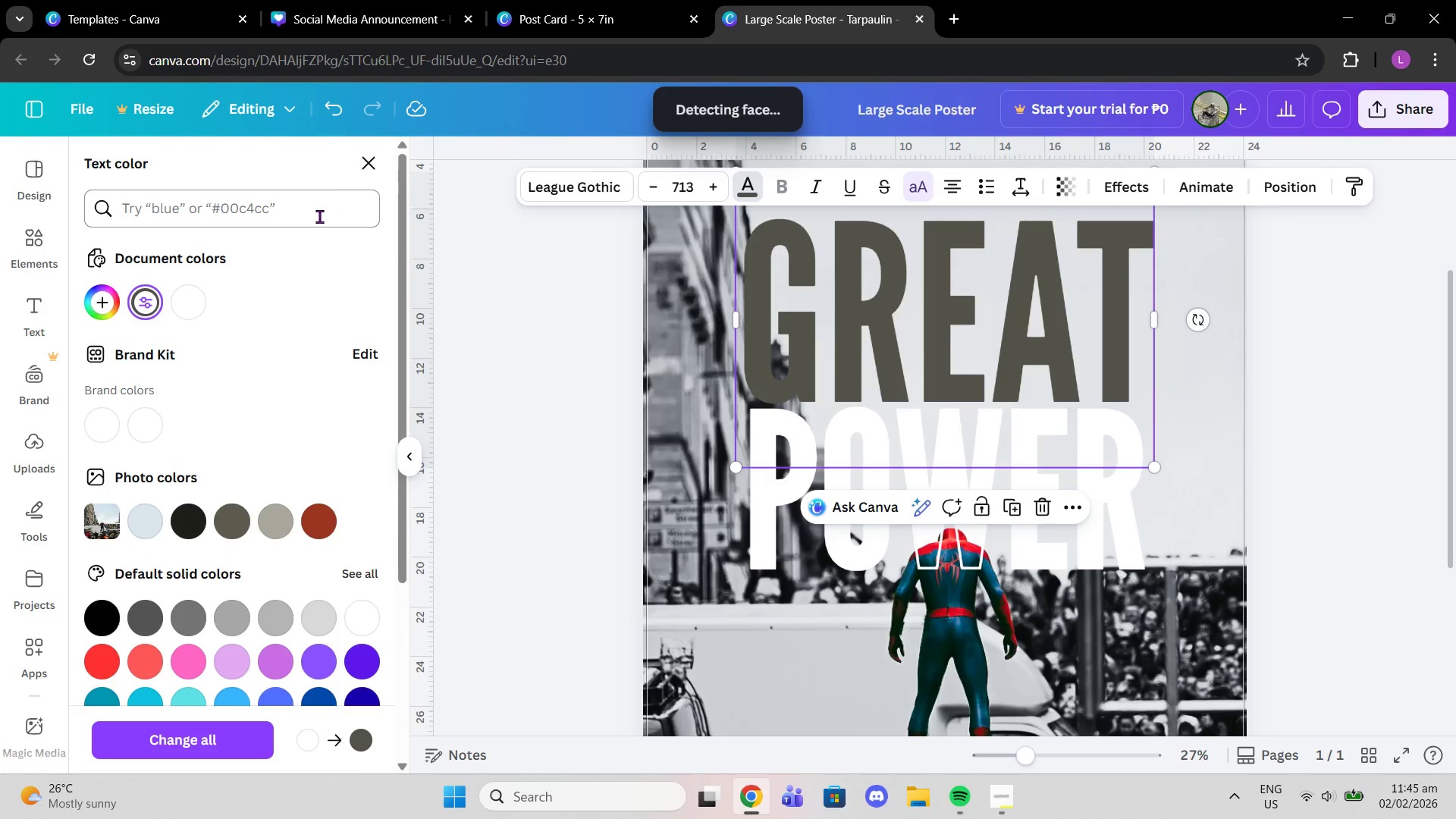 
 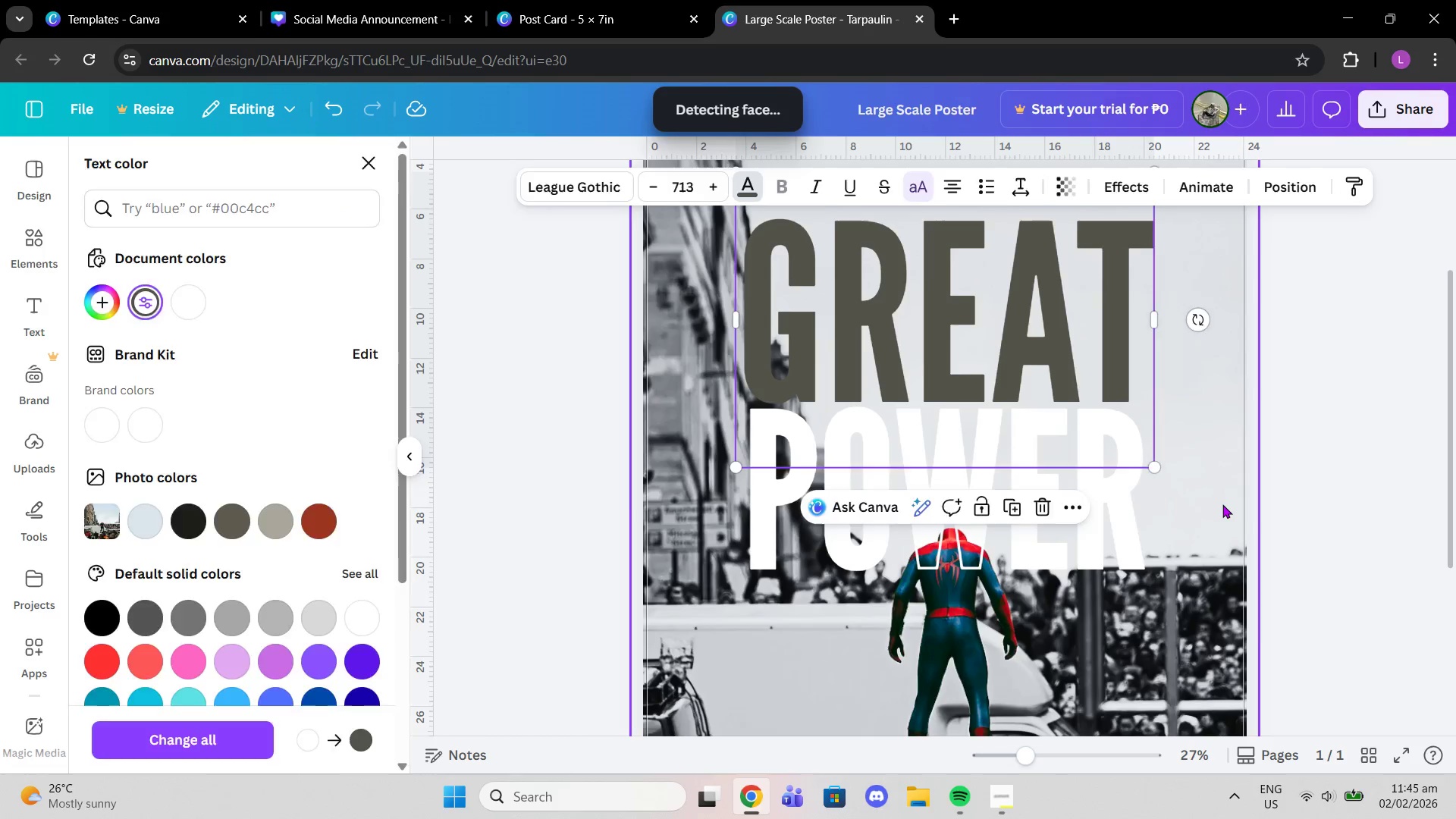 
left_click([1222, 504])
 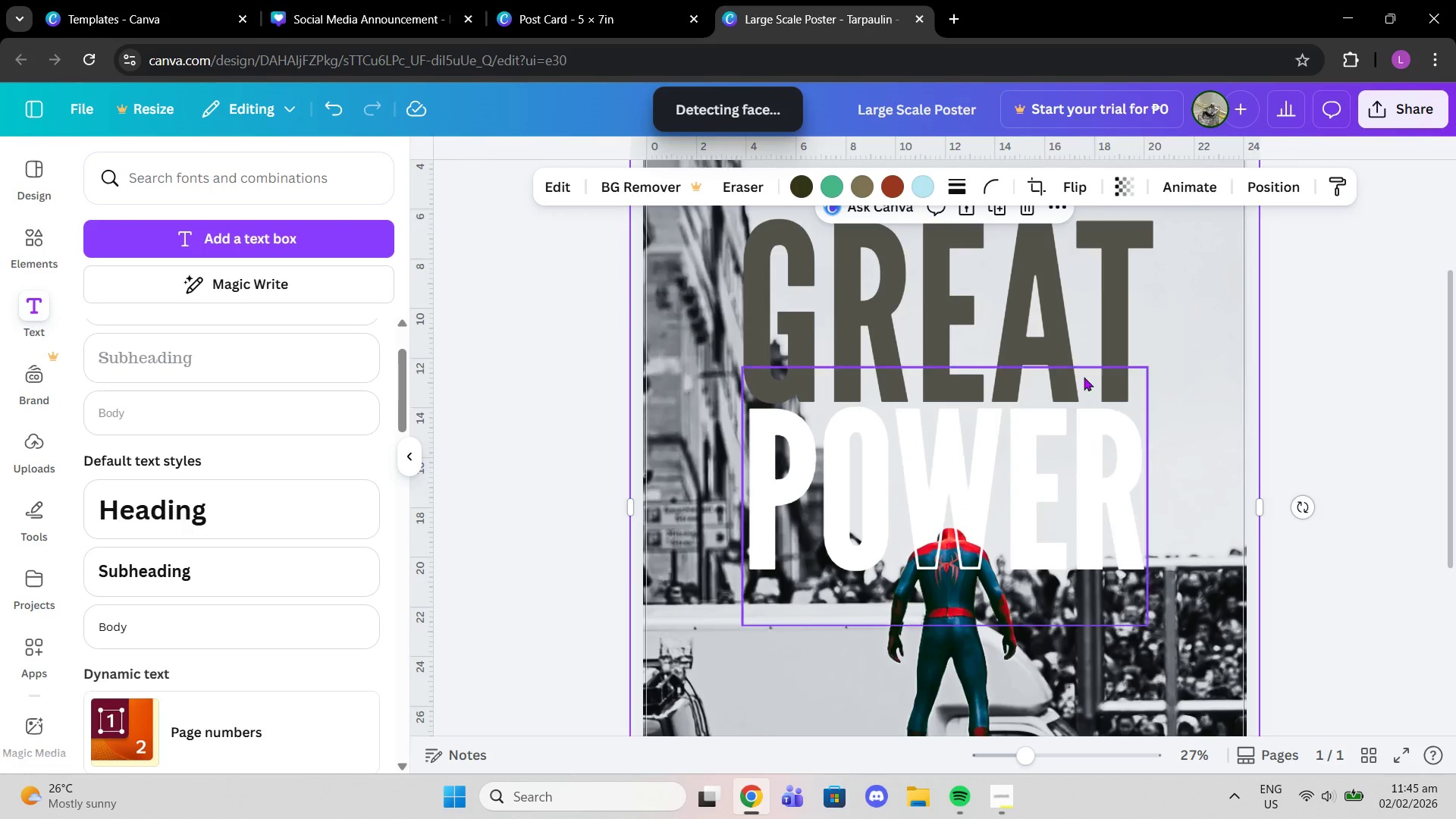 
left_click([1050, 333])
 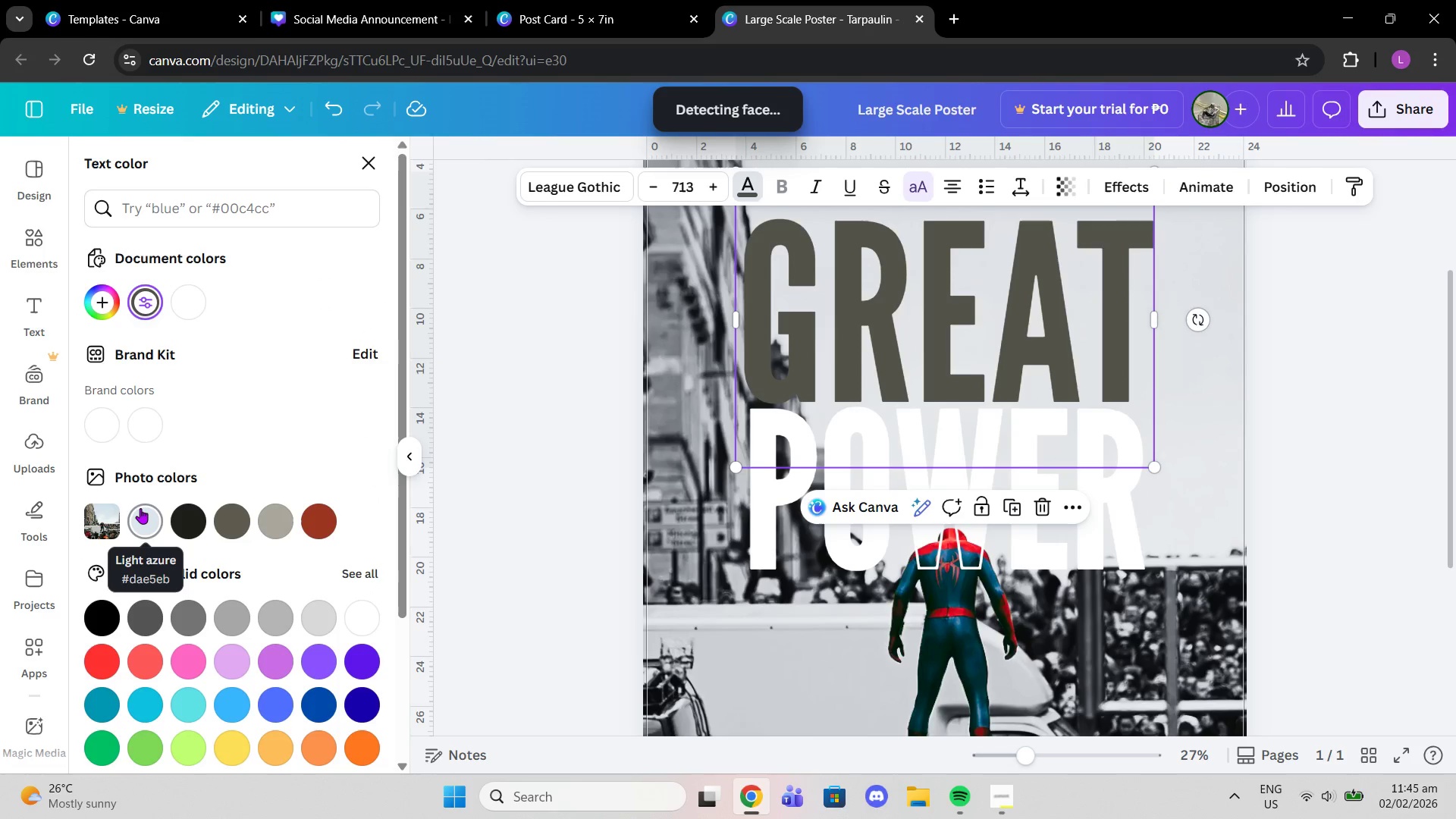 
left_click([140, 508])
 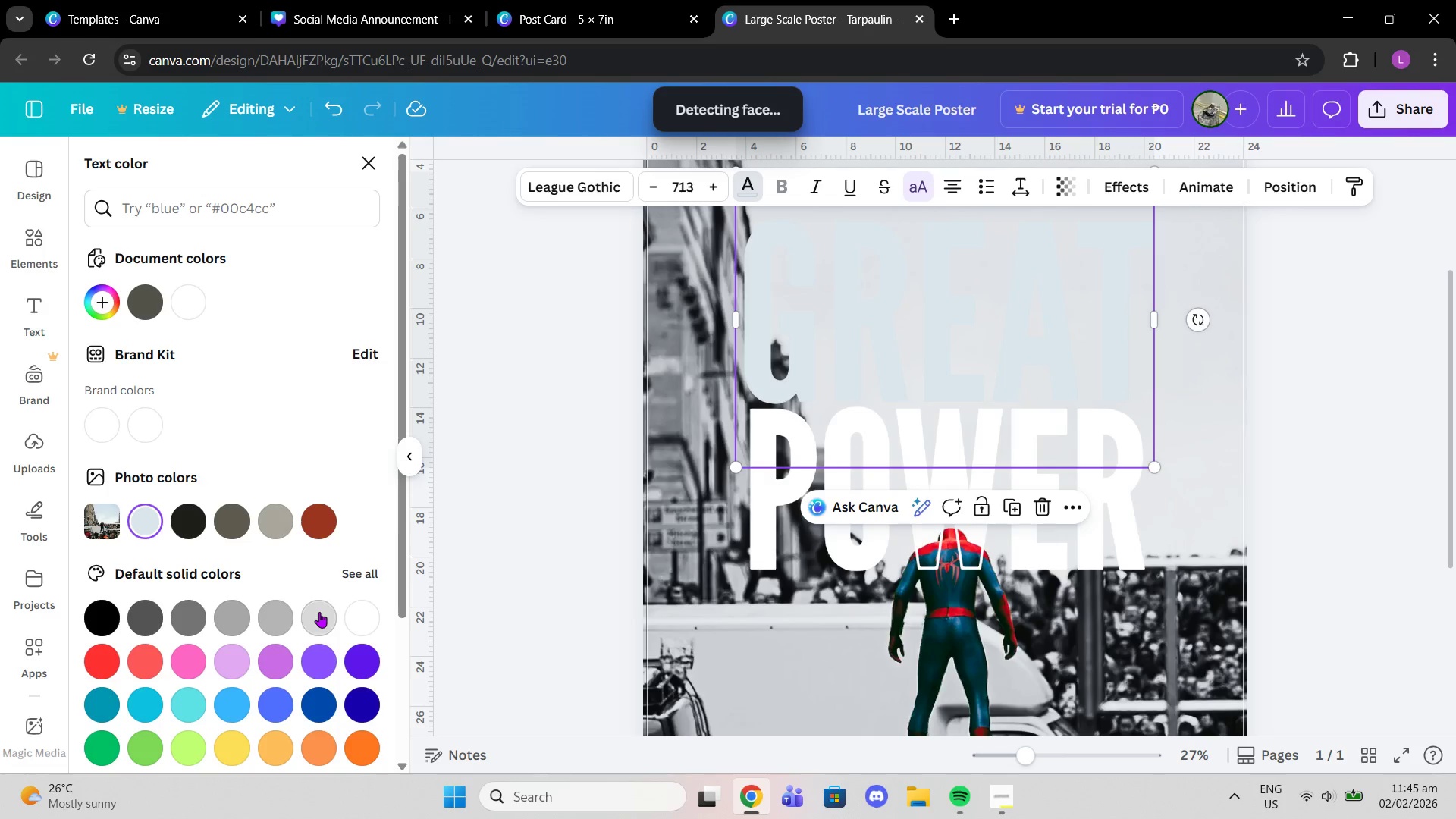 
left_click([319, 613])
 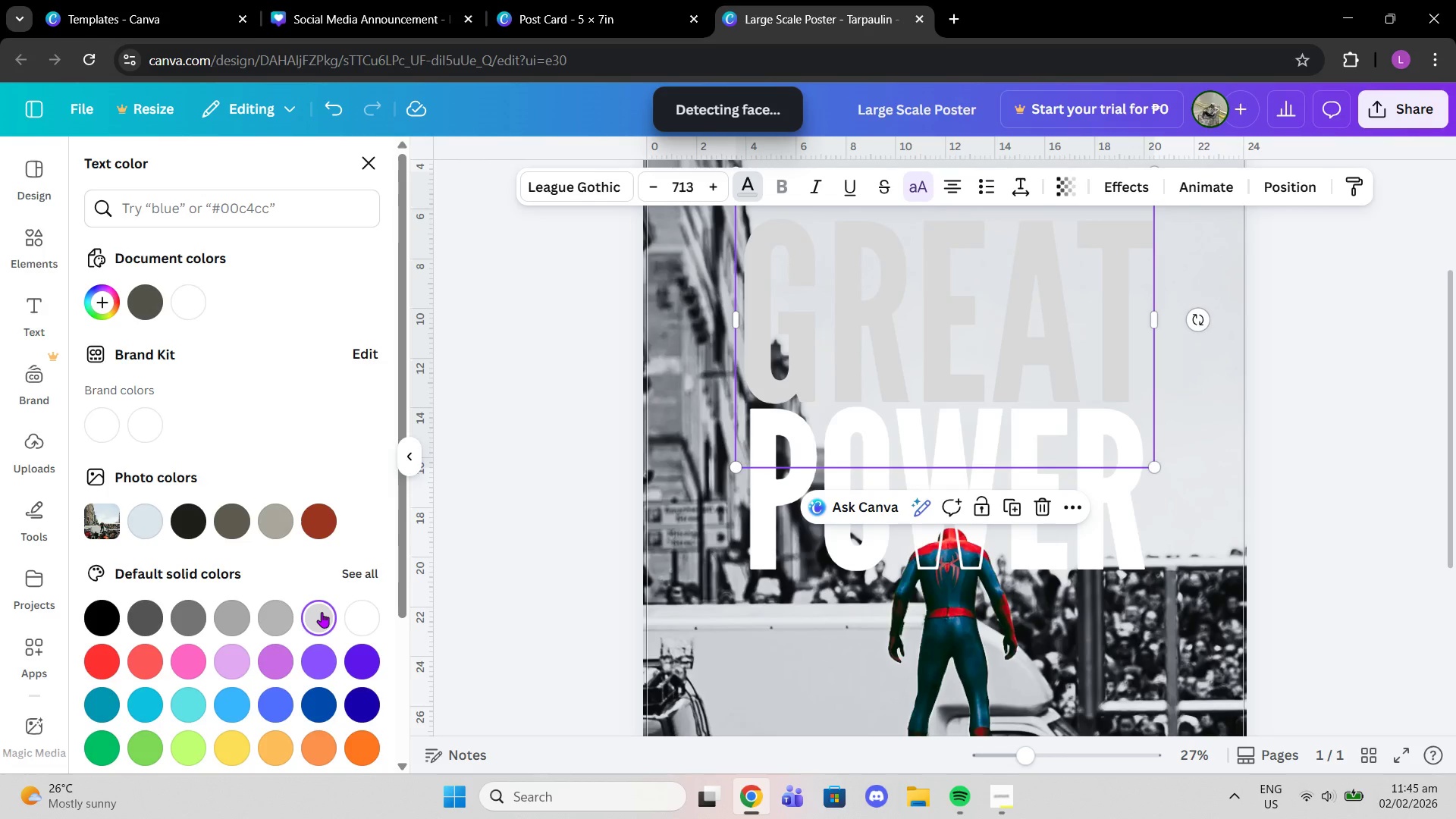 
scroll: coordinate [275, 372], scroll_direction: up, amount: 6.0
 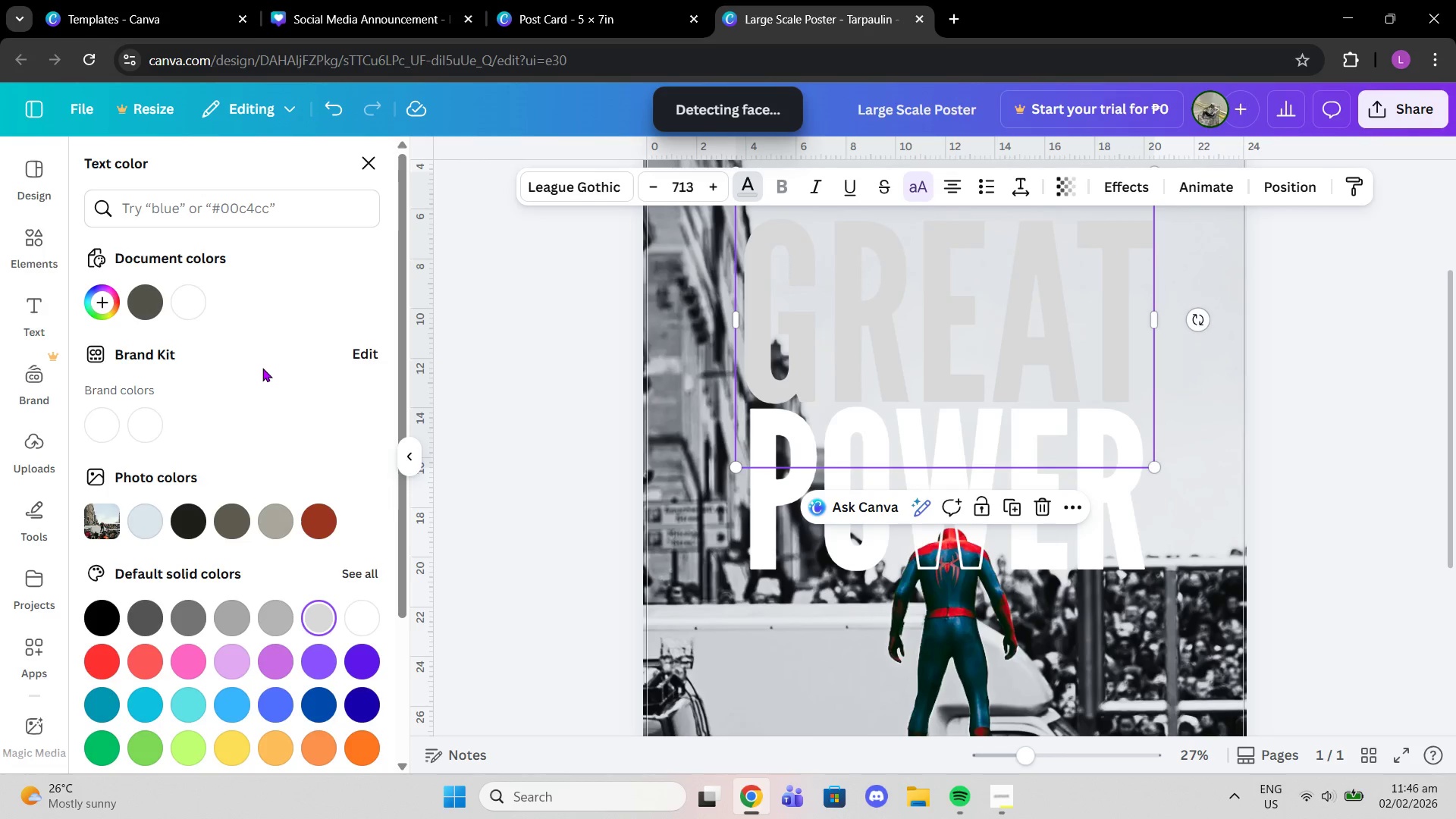 
wait(6.15)
 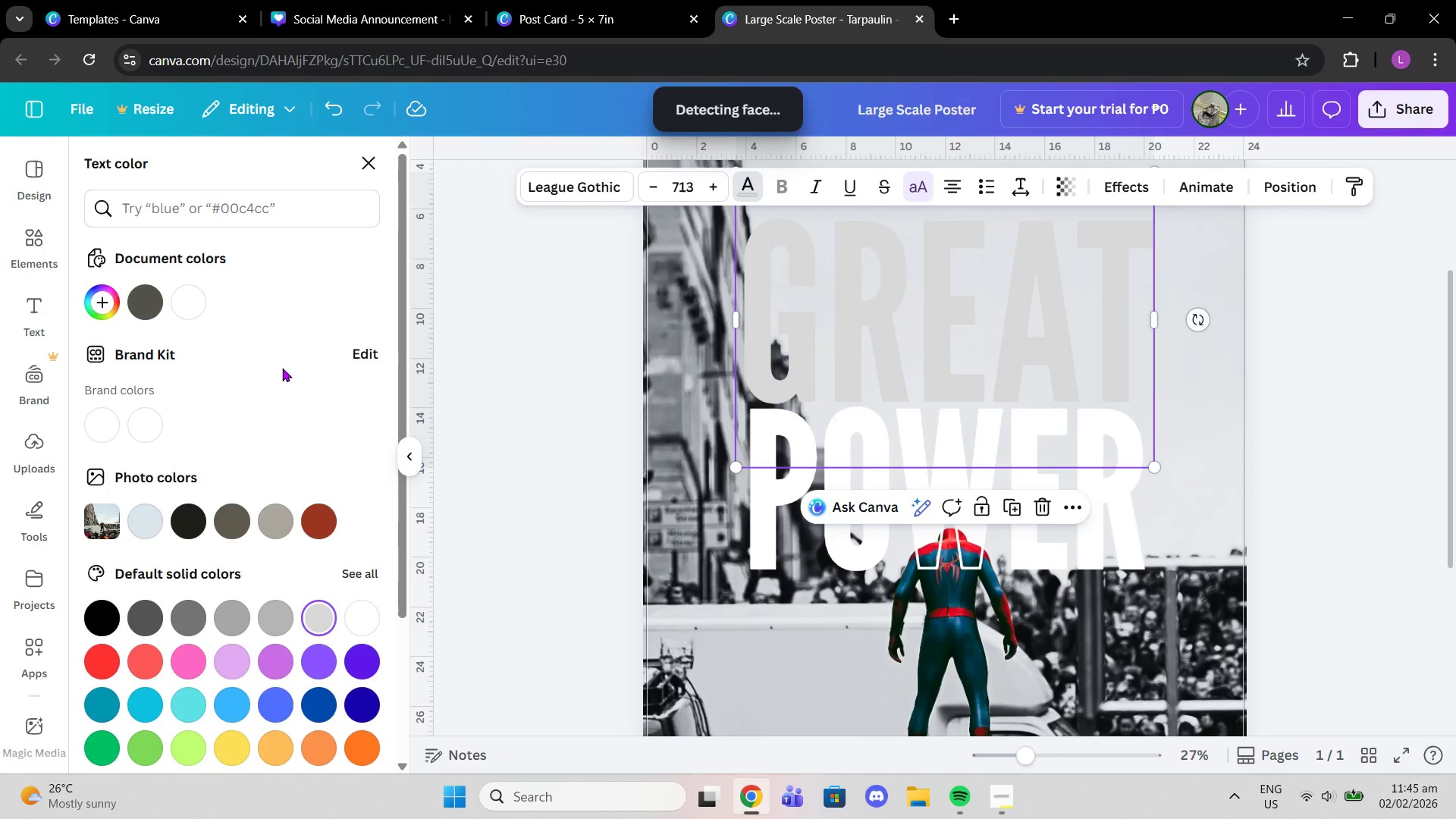 
left_click([354, 616])
 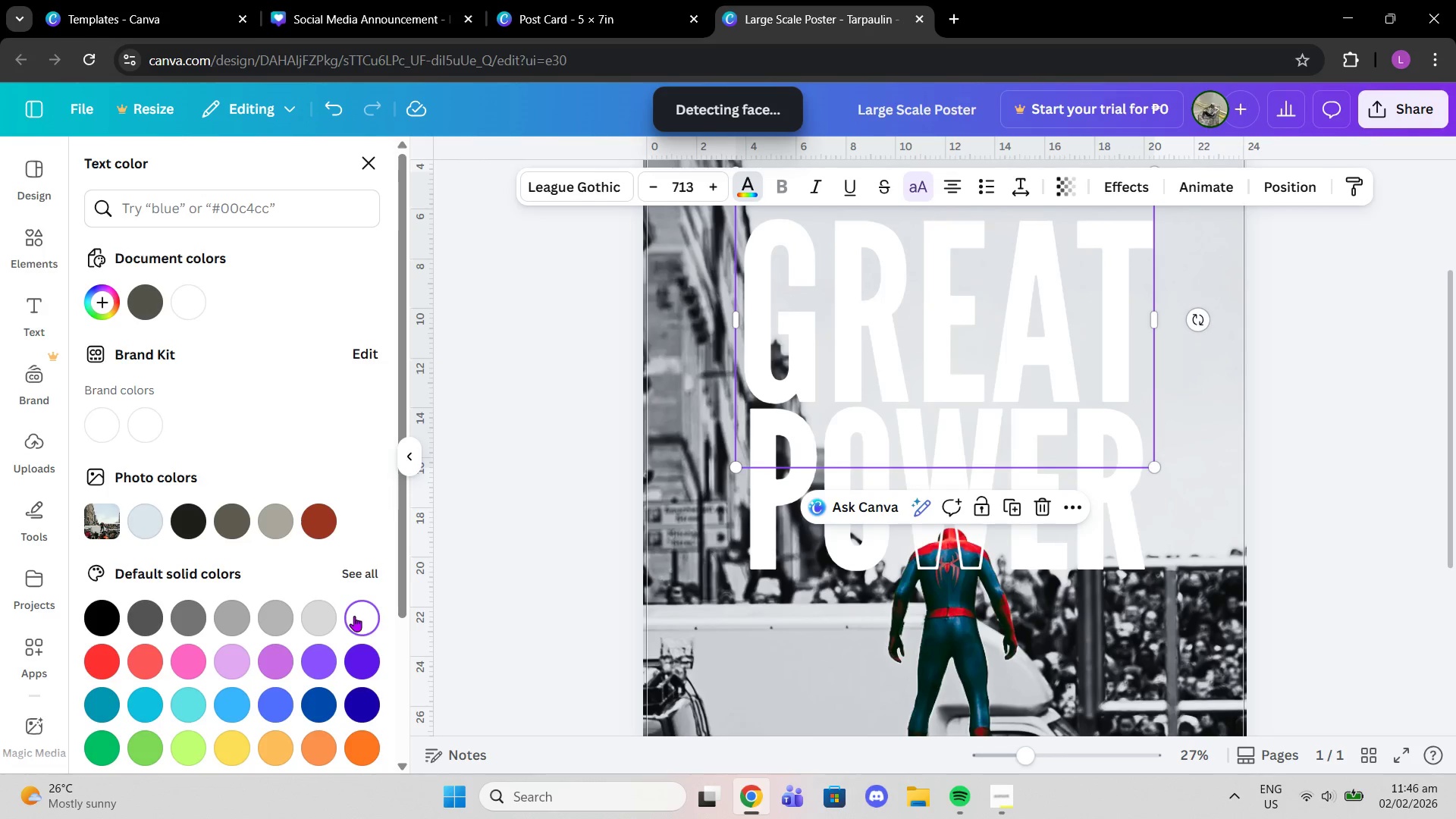 
scroll: coordinate [354, 615], scroll_direction: up, amount: 2.0
 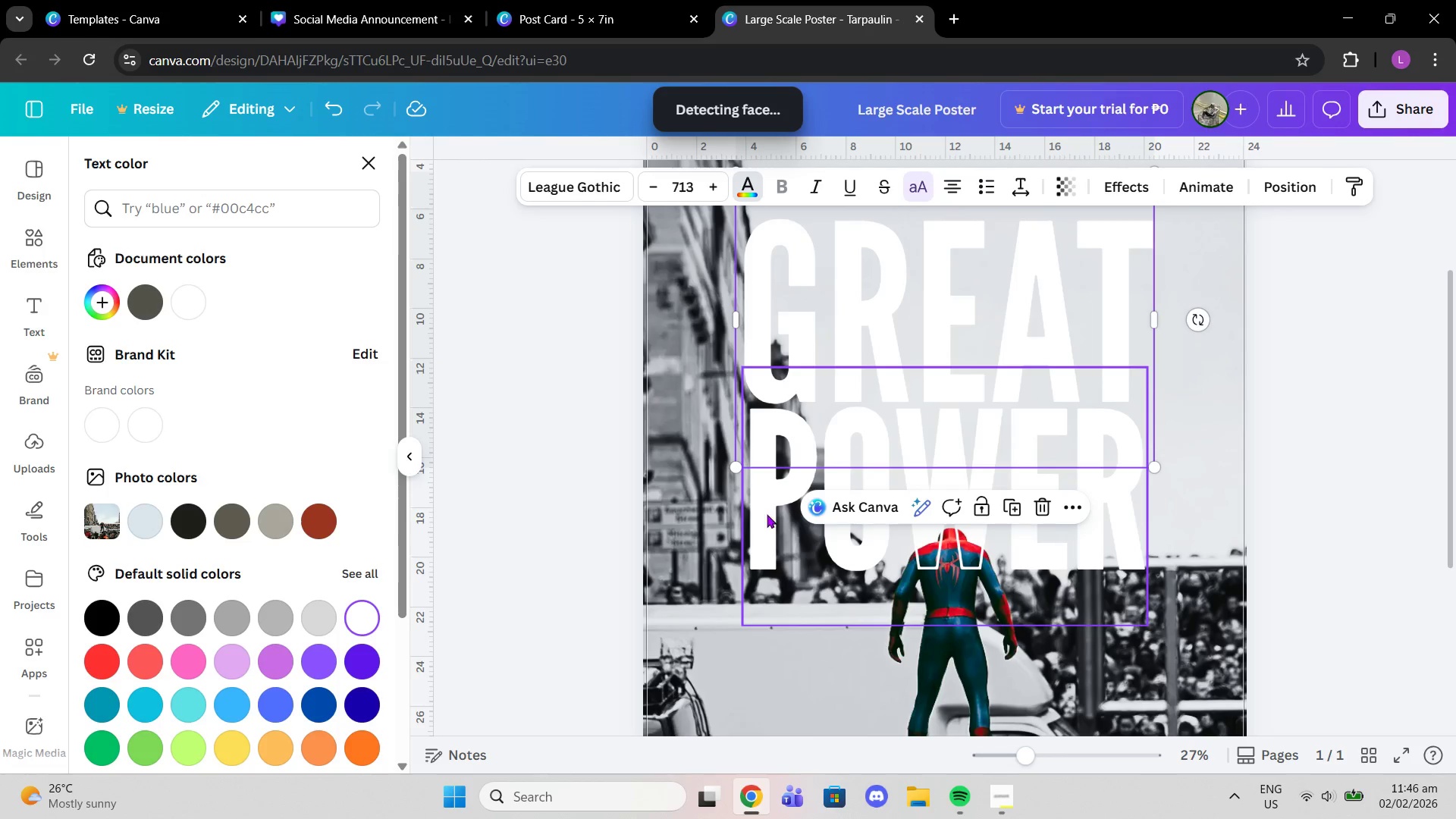 
left_click([792, 512])
 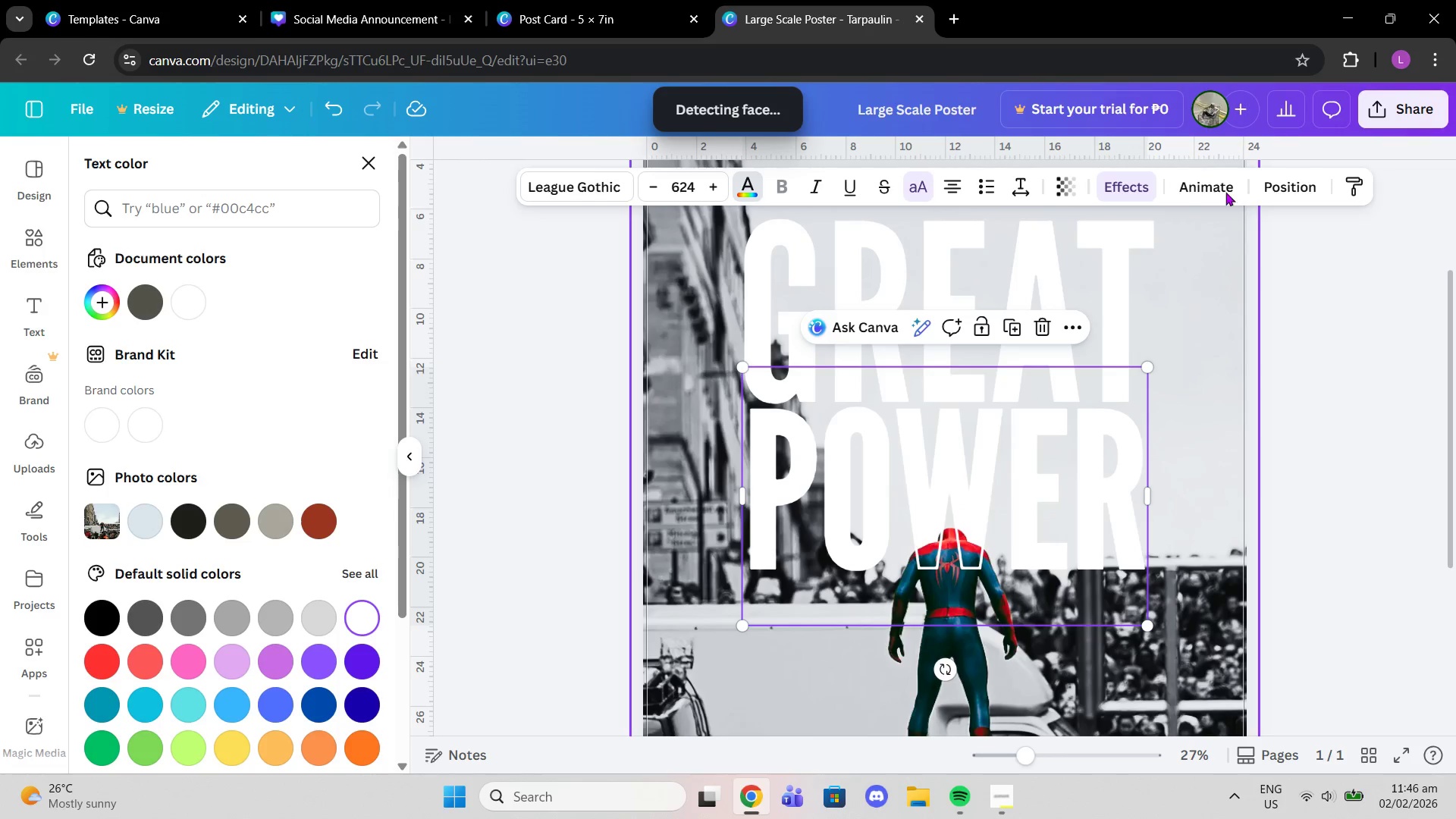 
left_click([1277, 181])
 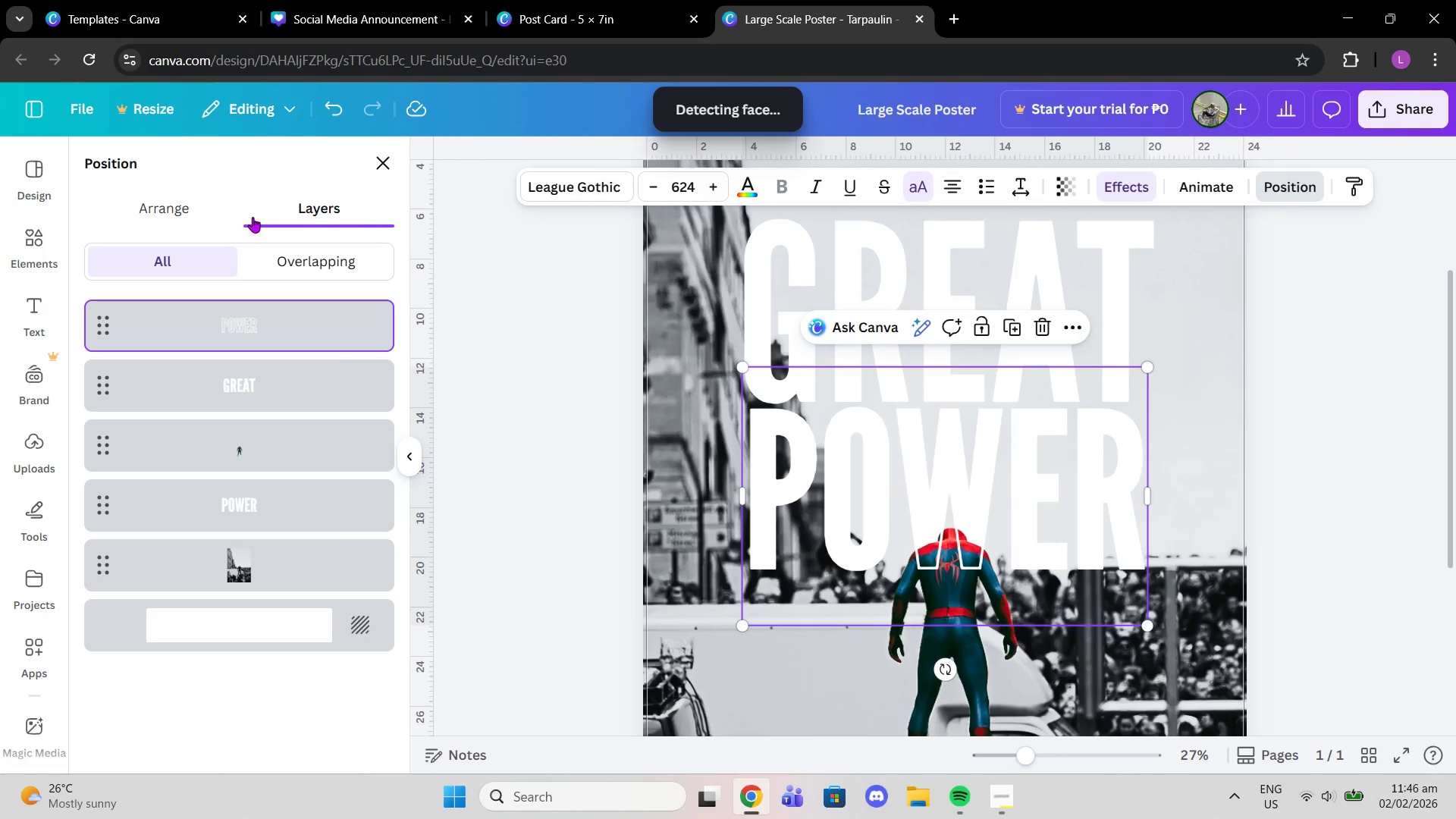 
left_click([204, 217])
 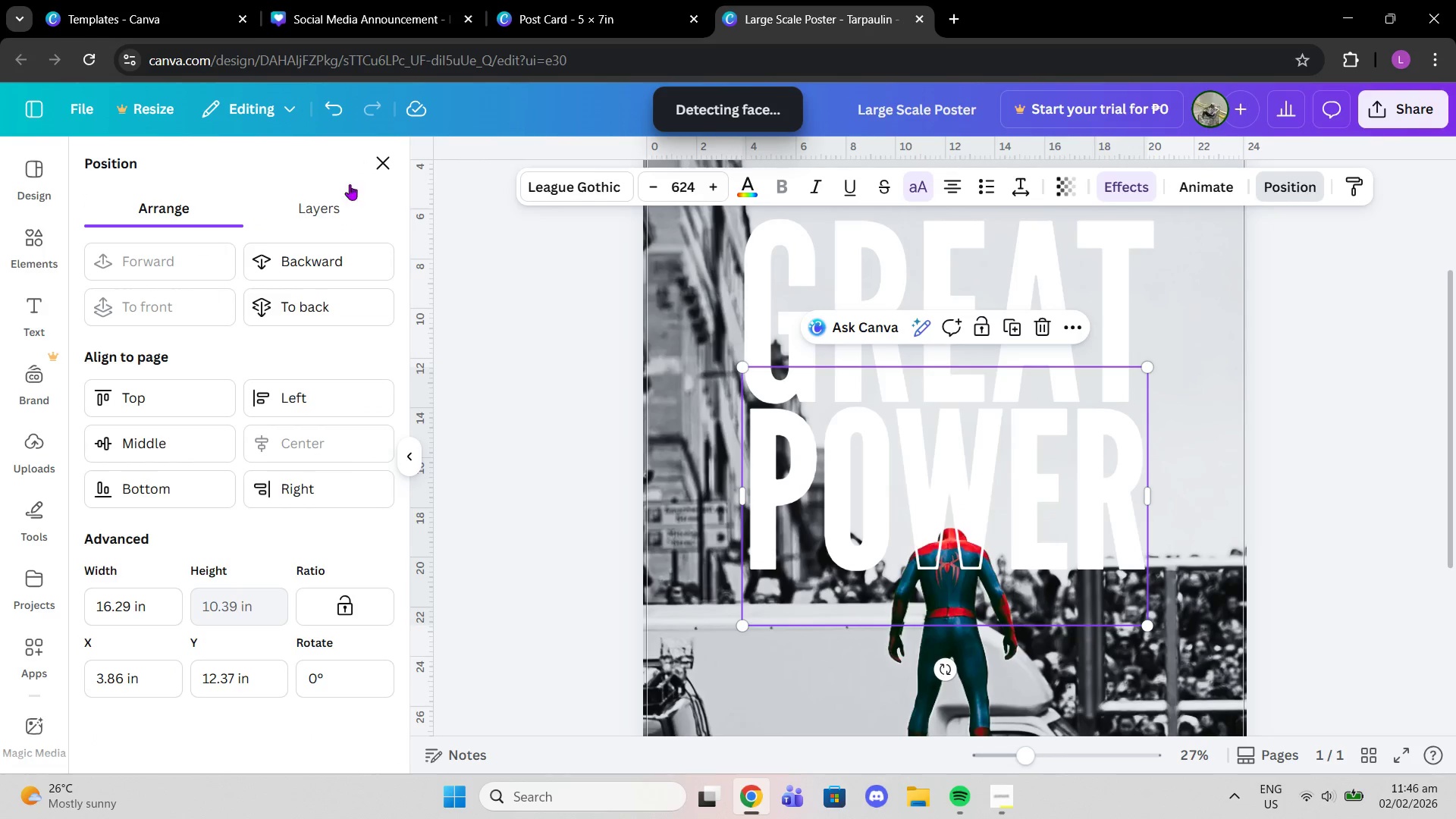 
left_click_drag(start_coordinate=[375, 169], to_coordinate=[372, 173])
 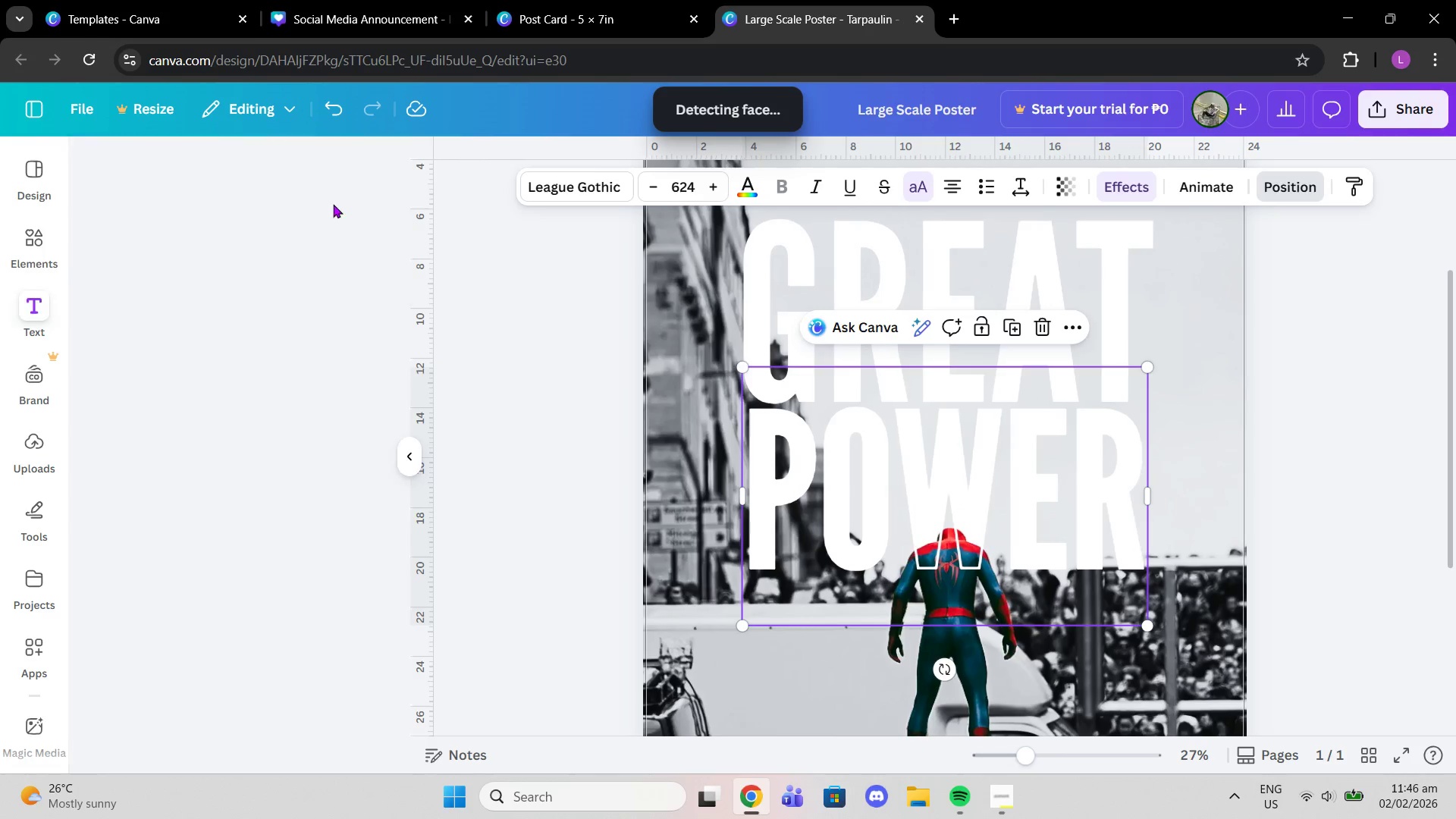 
double_click([333, 204])
 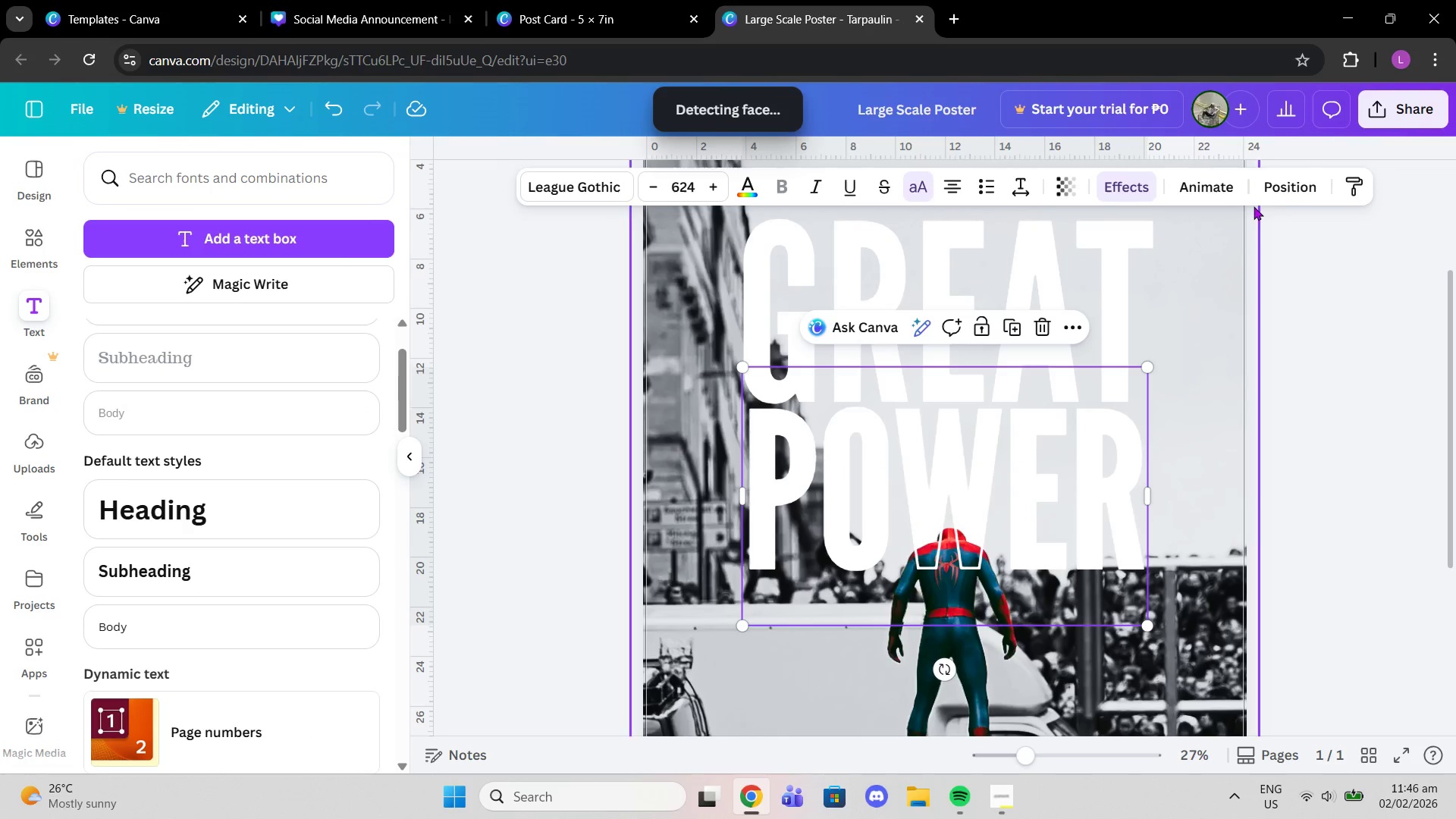 
left_click([1300, 188])
 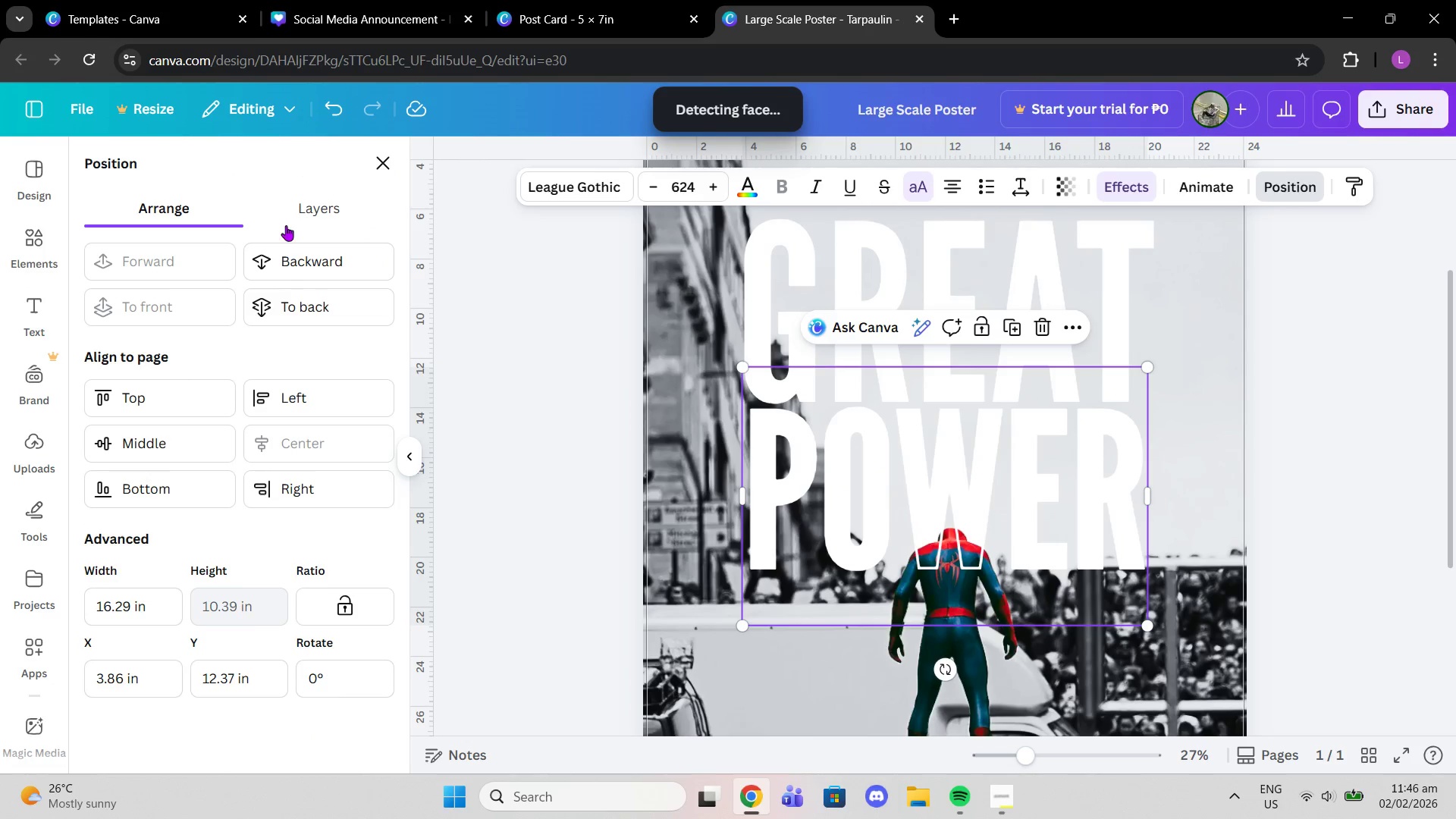 
left_click([287, 209])
 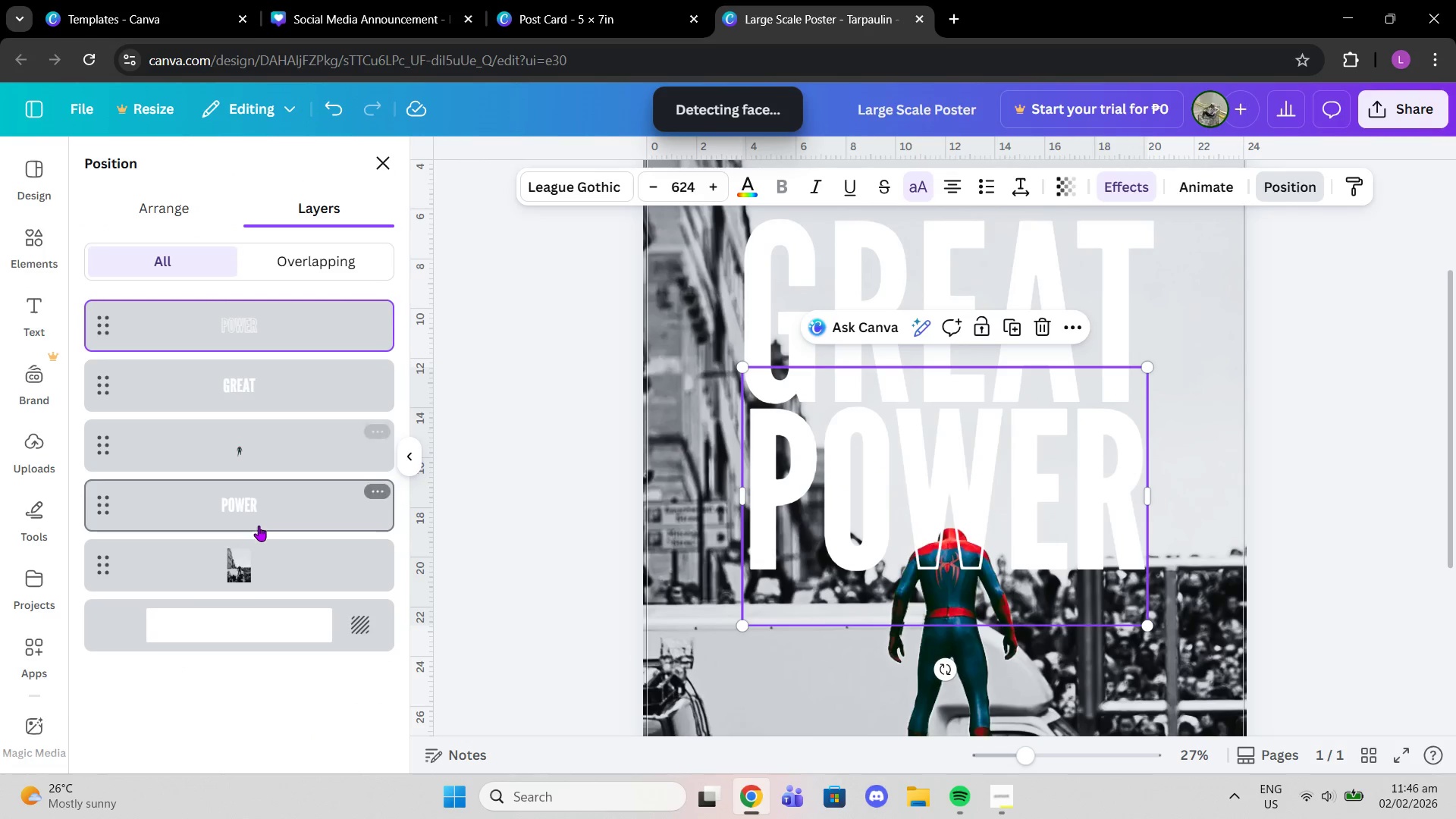 
left_click([261, 554])
 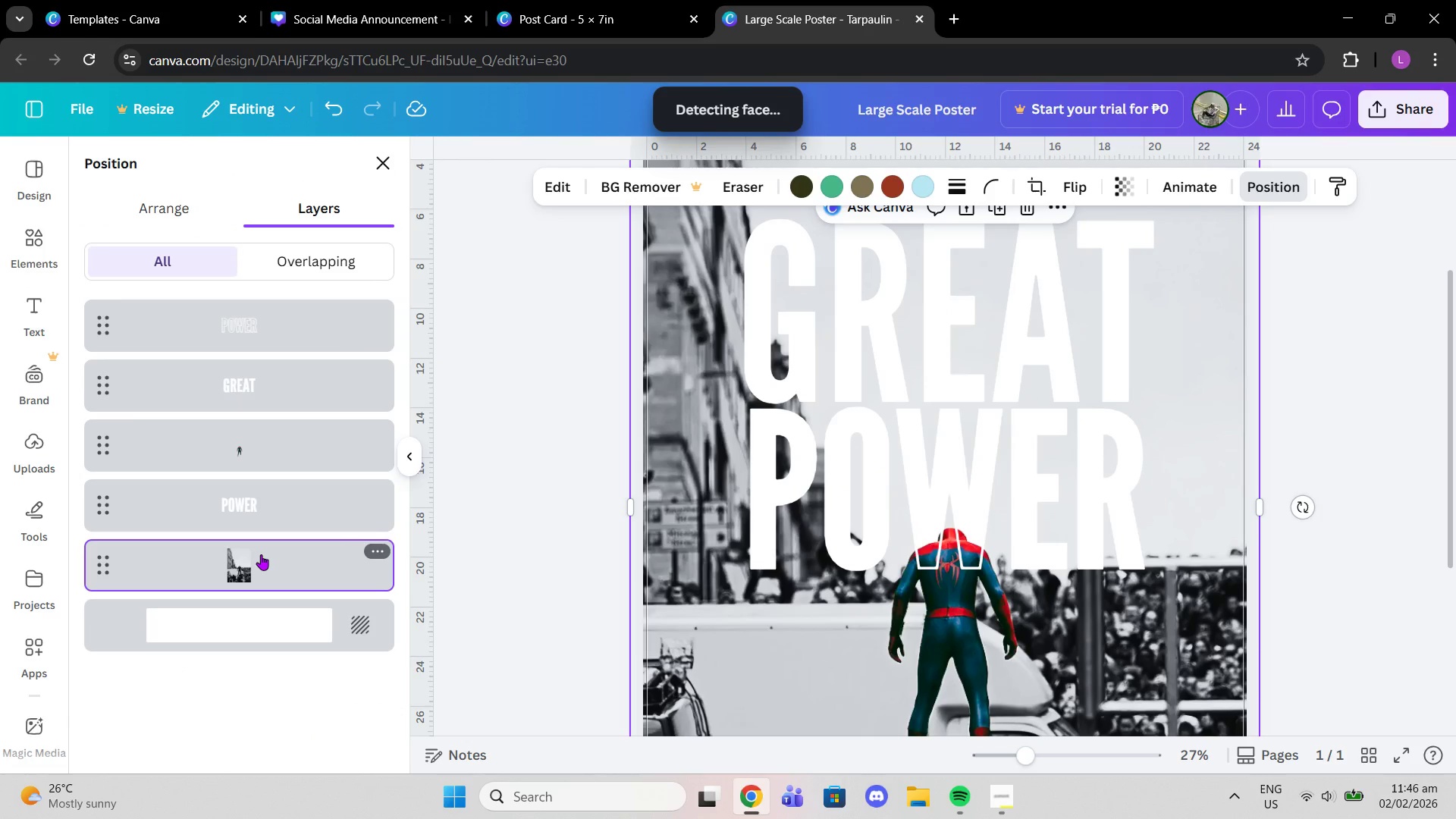 
scroll: coordinate [563, 503], scroll_direction: down, amount: 3.0
 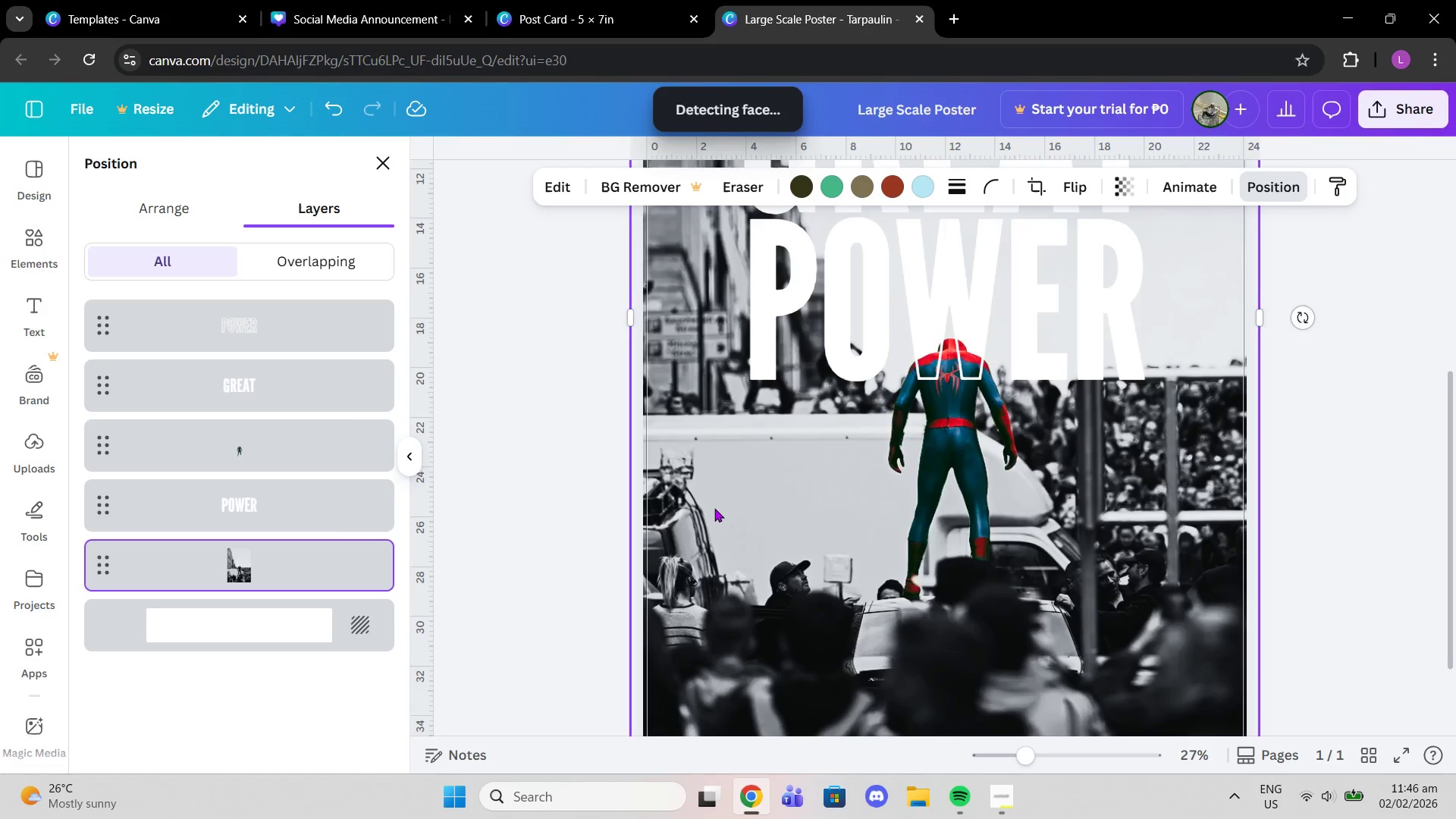 
scroll: coordinate [714, 508], scroll_direction: up, amount: 2.0
 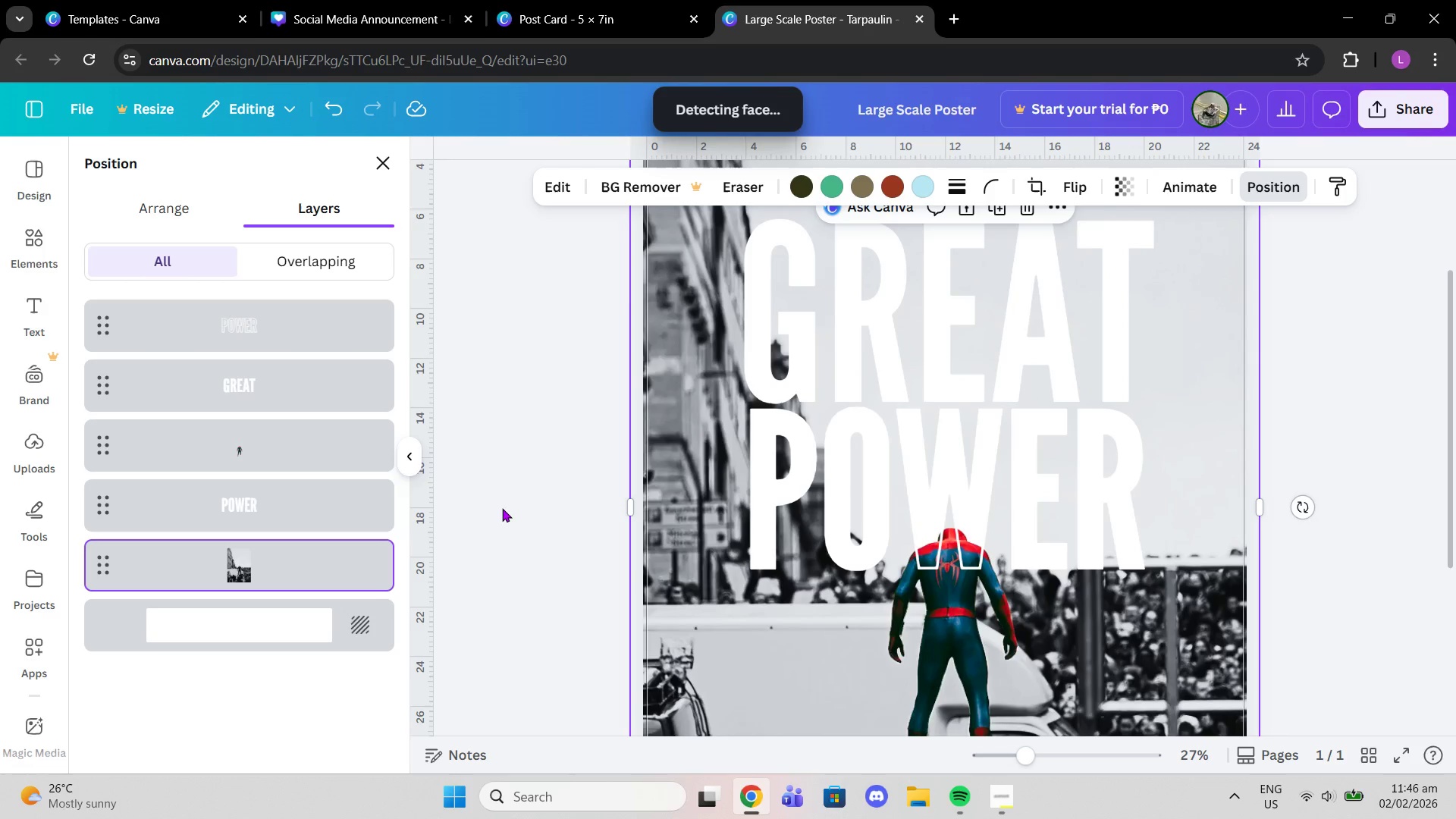 
scroll: coordinate [585, 550], scroll_direction: down, amount: 1.0
 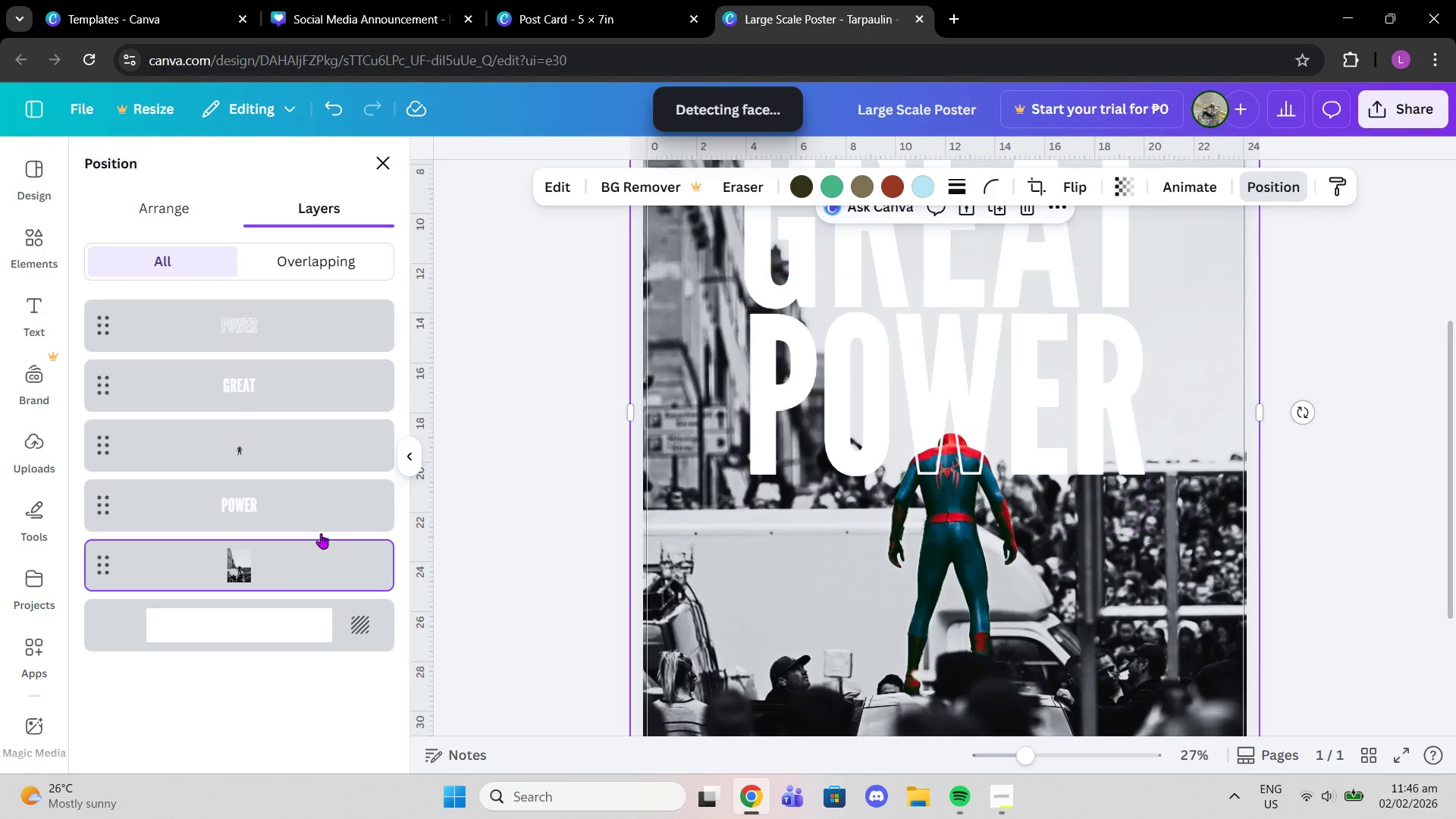 
left_click([266, 554])
 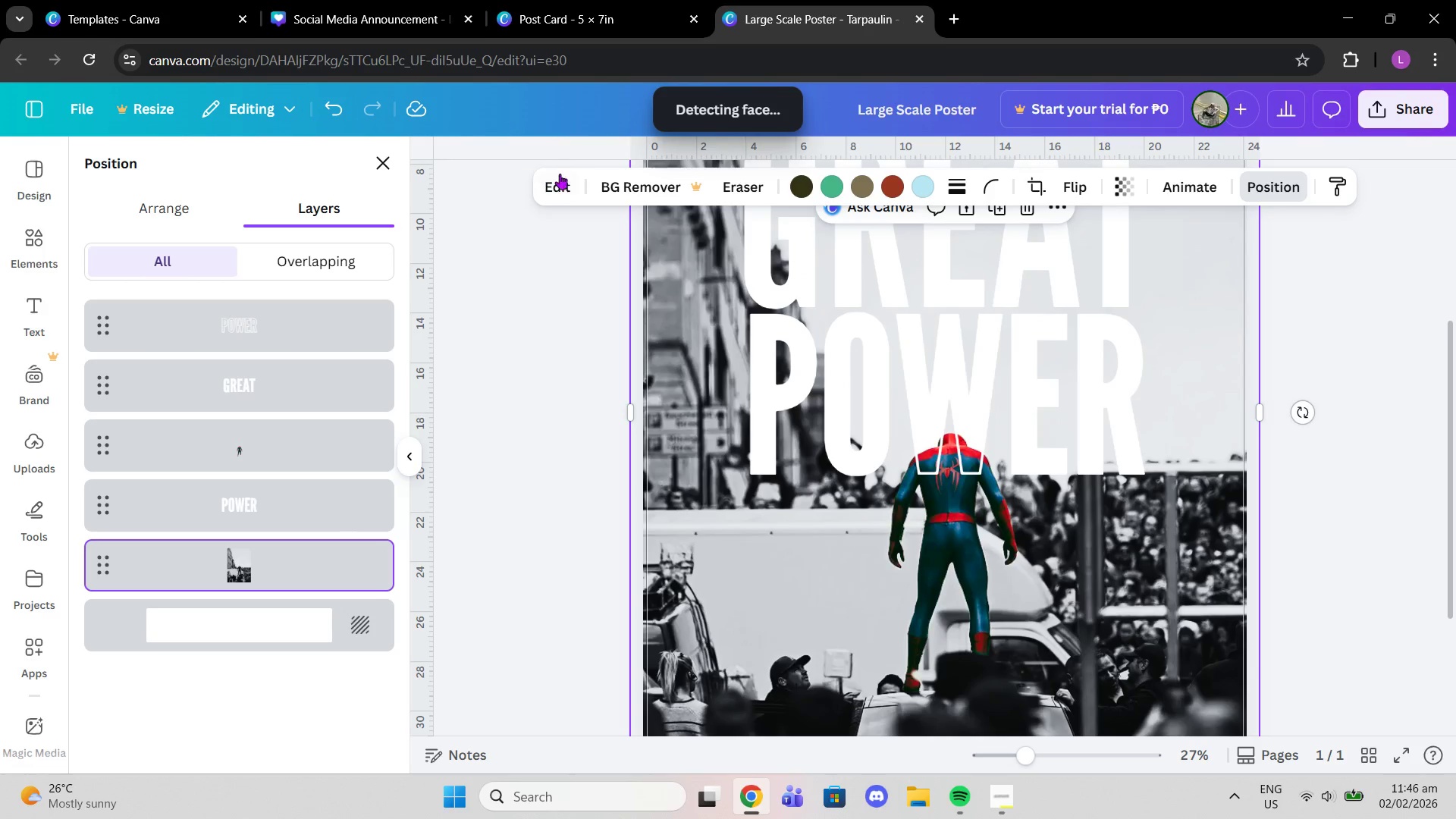 
left_click([563, 176])
 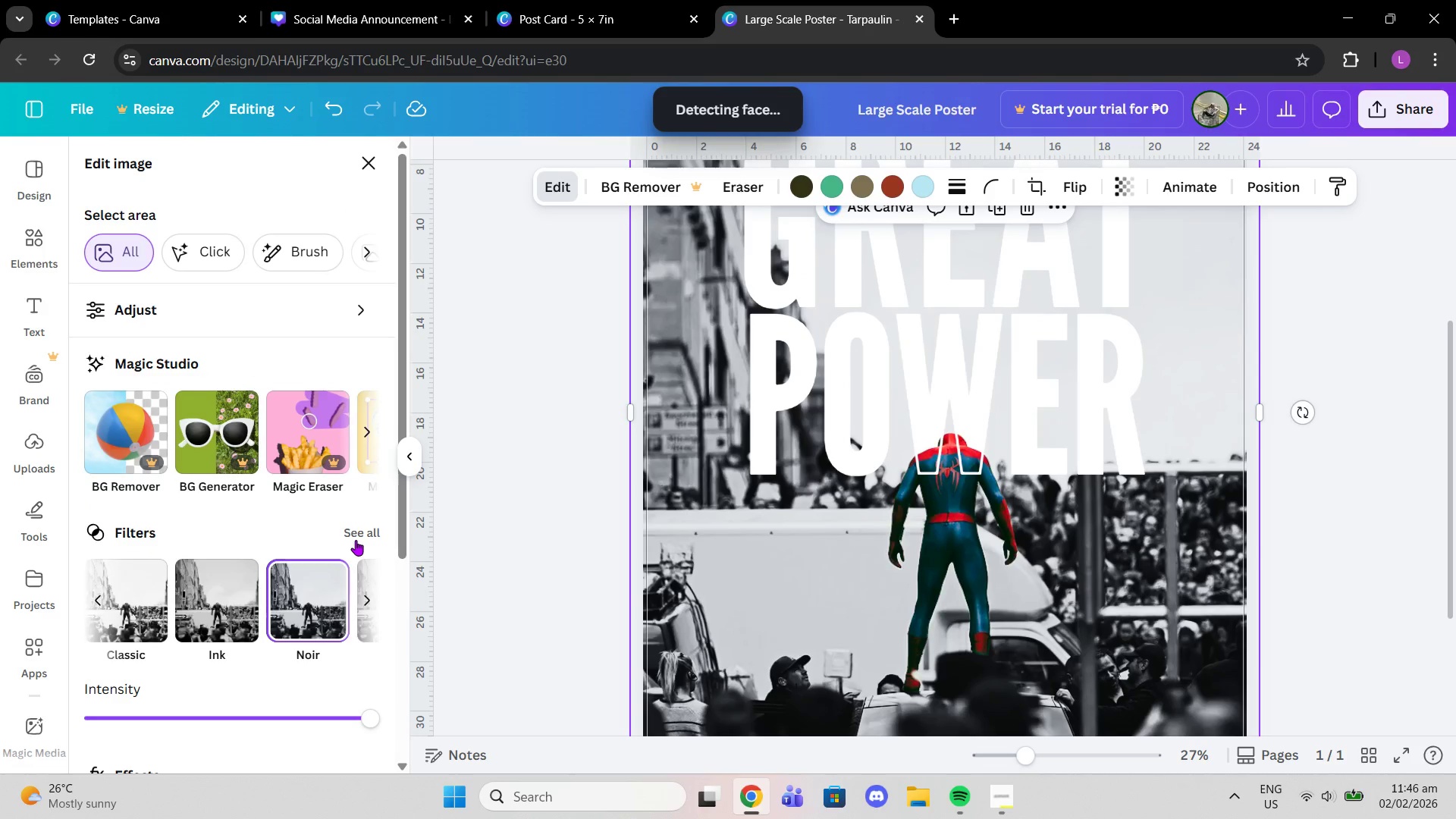 
left_click([356, 527])
 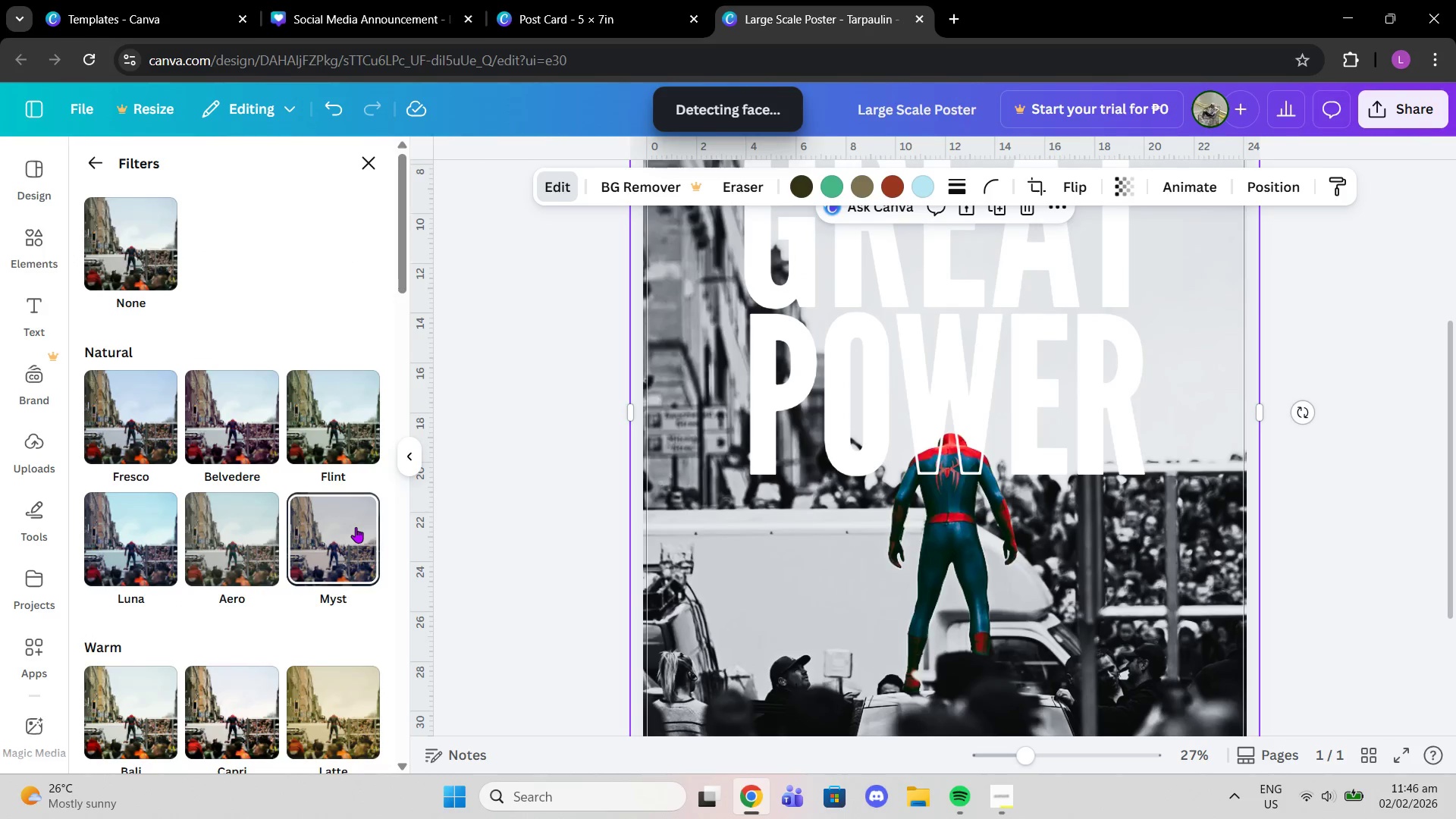 
scroll: coordinate [315, 559], scroll_direction: down, amount: 23.0
 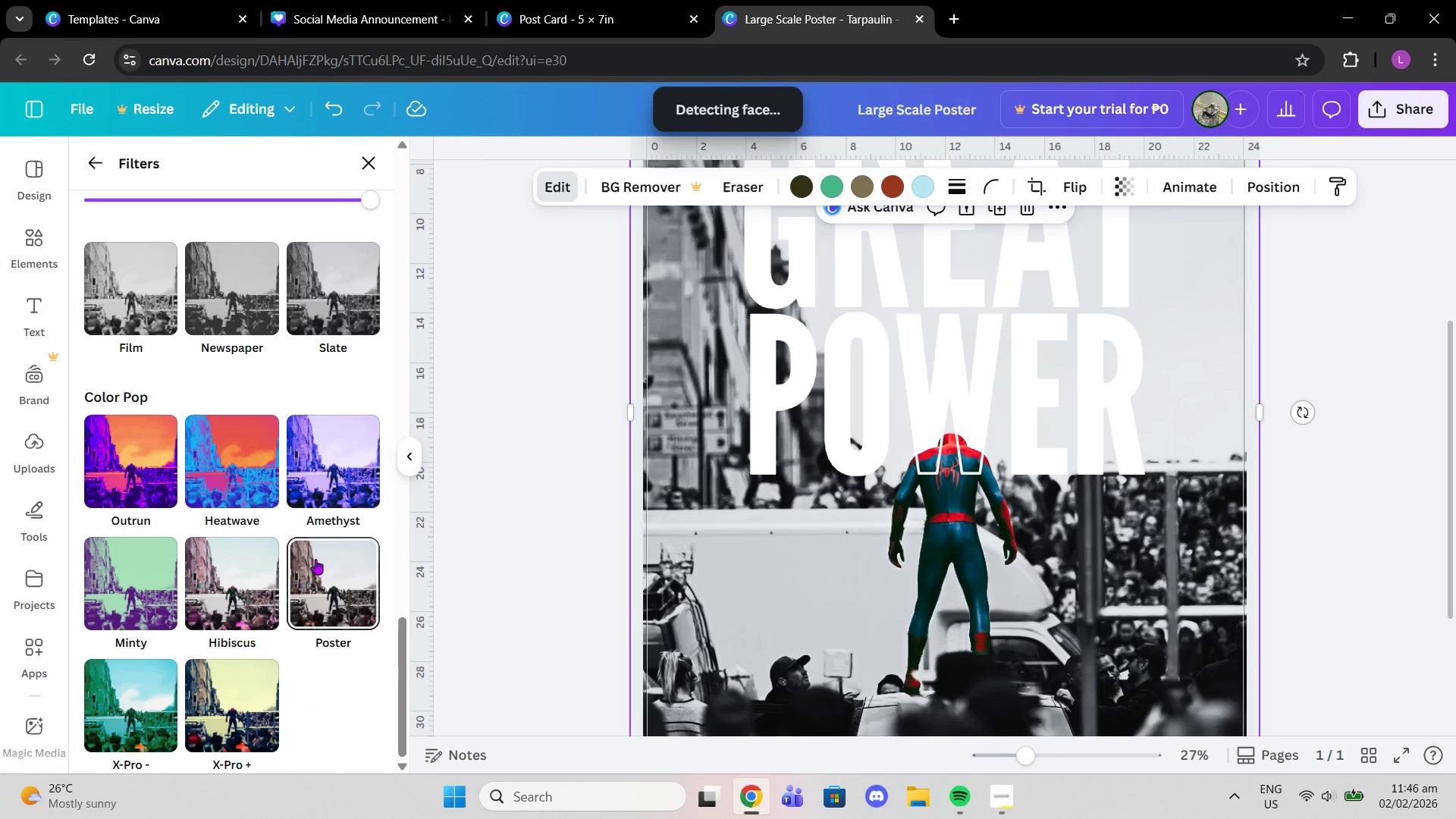 
left_click([315, 559])
 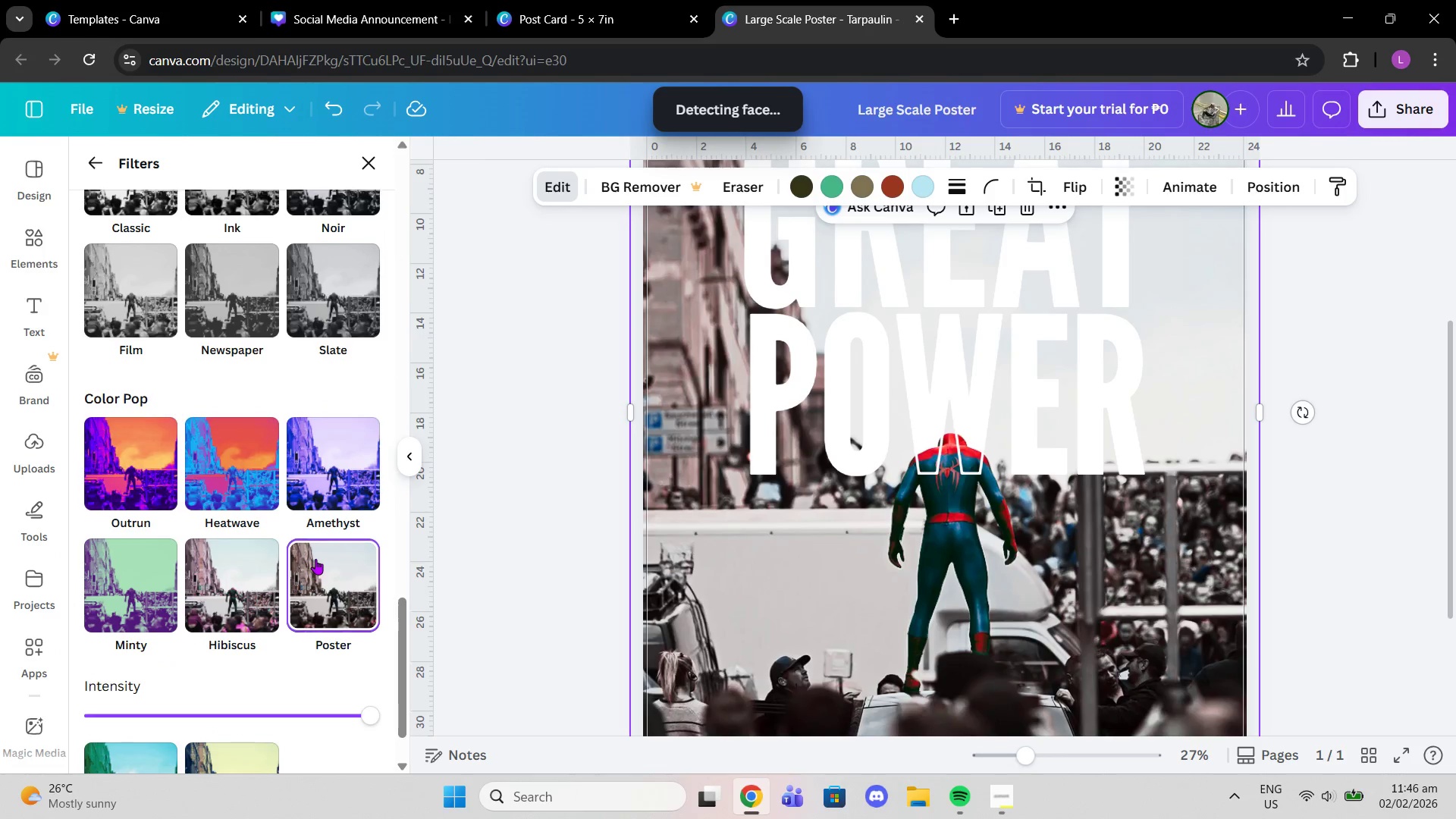 
scroll: coordinate [315, 559], scroll_direction: up, amount: 2.0
 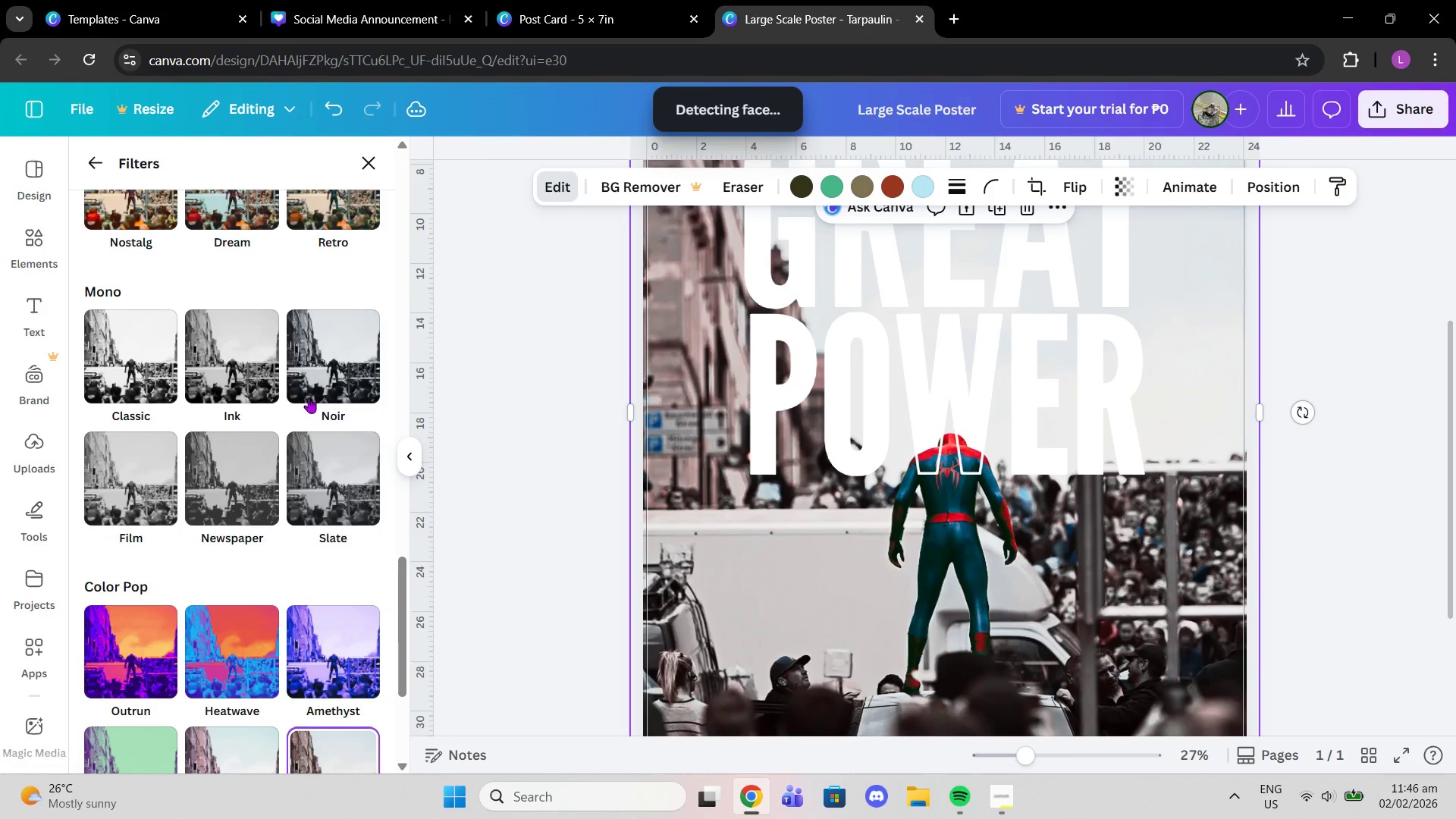 
left_click([303, 392])
 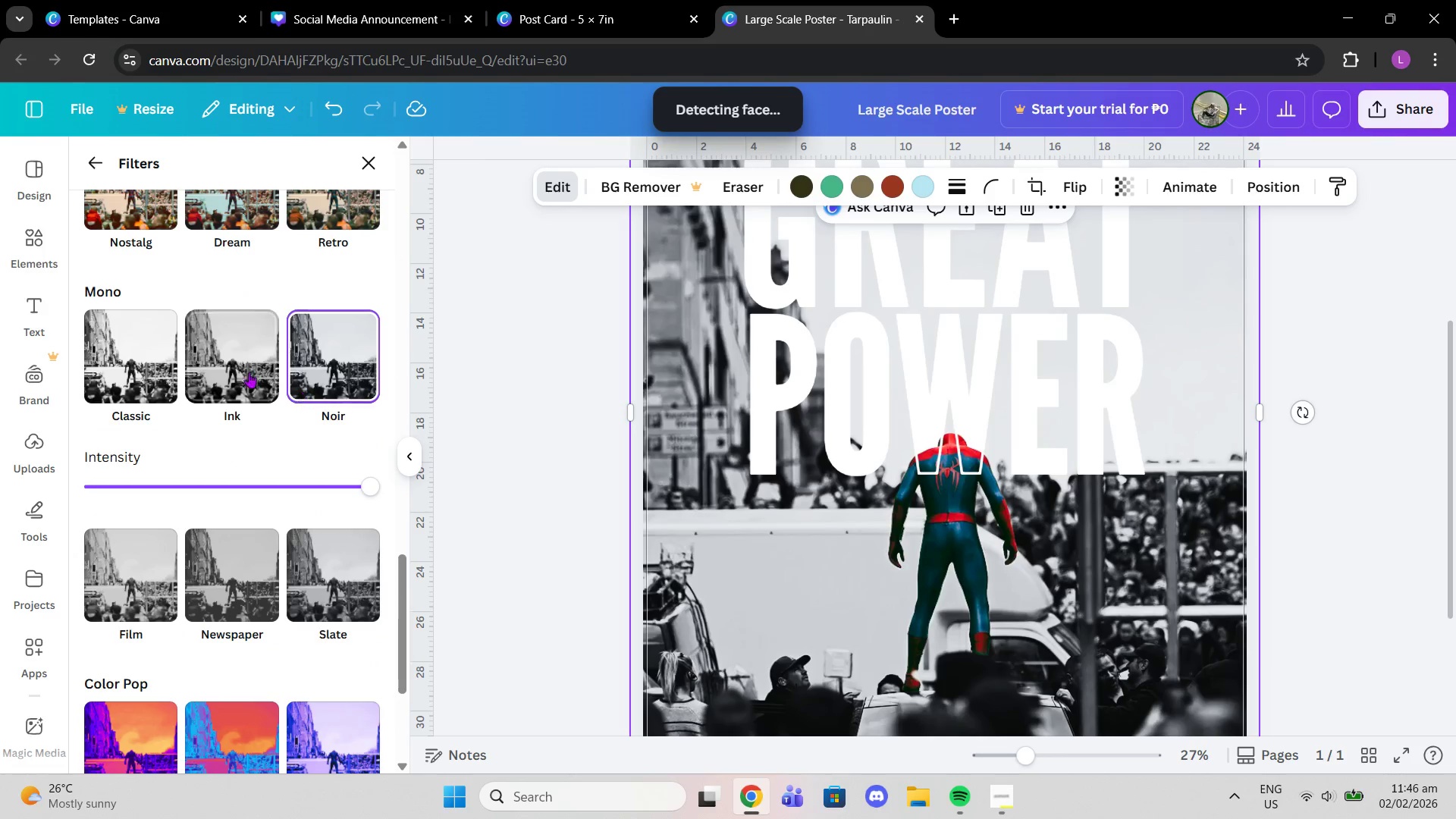 
left_click([234, 366])
 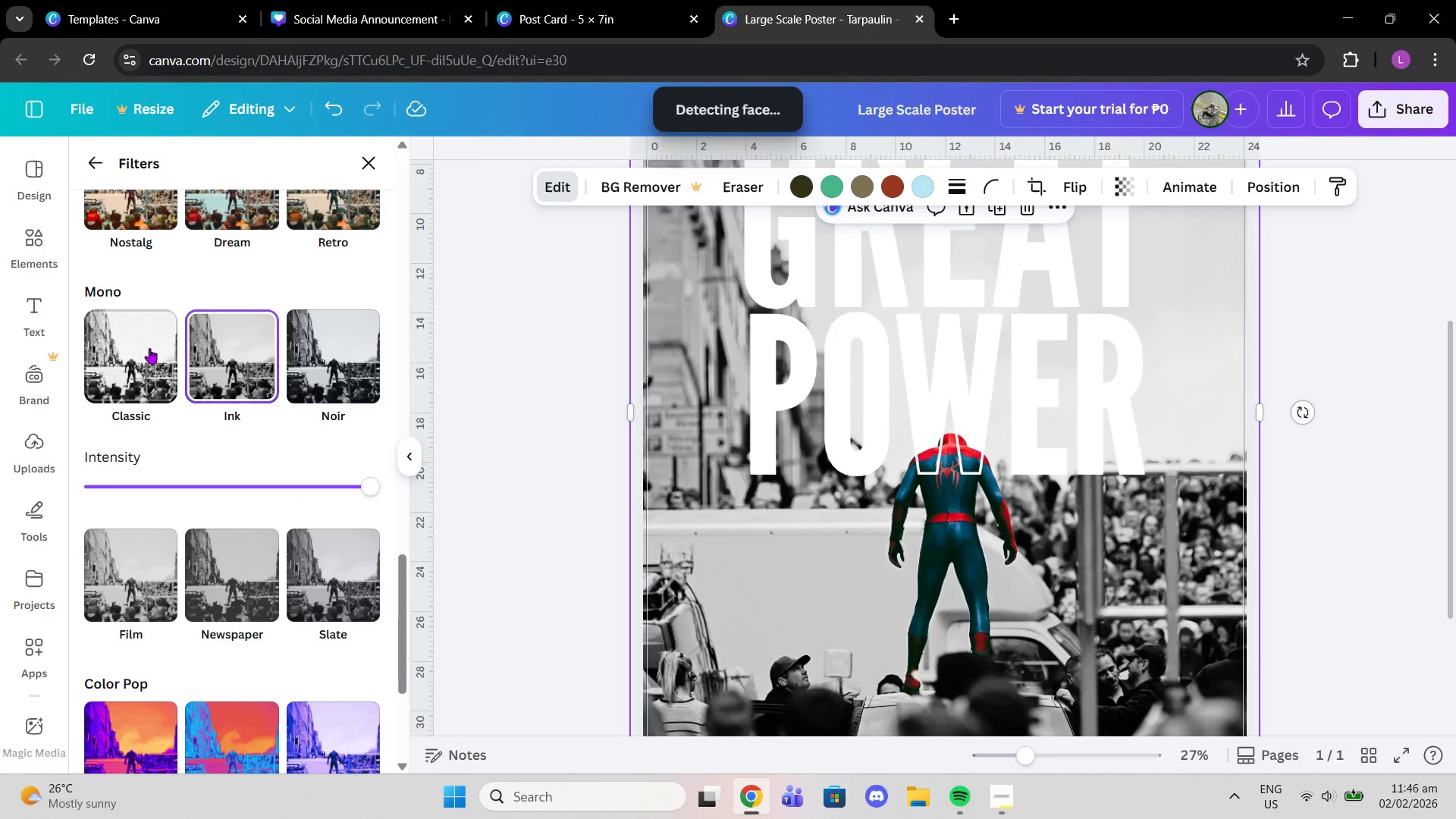 
left_click([138, 344])
 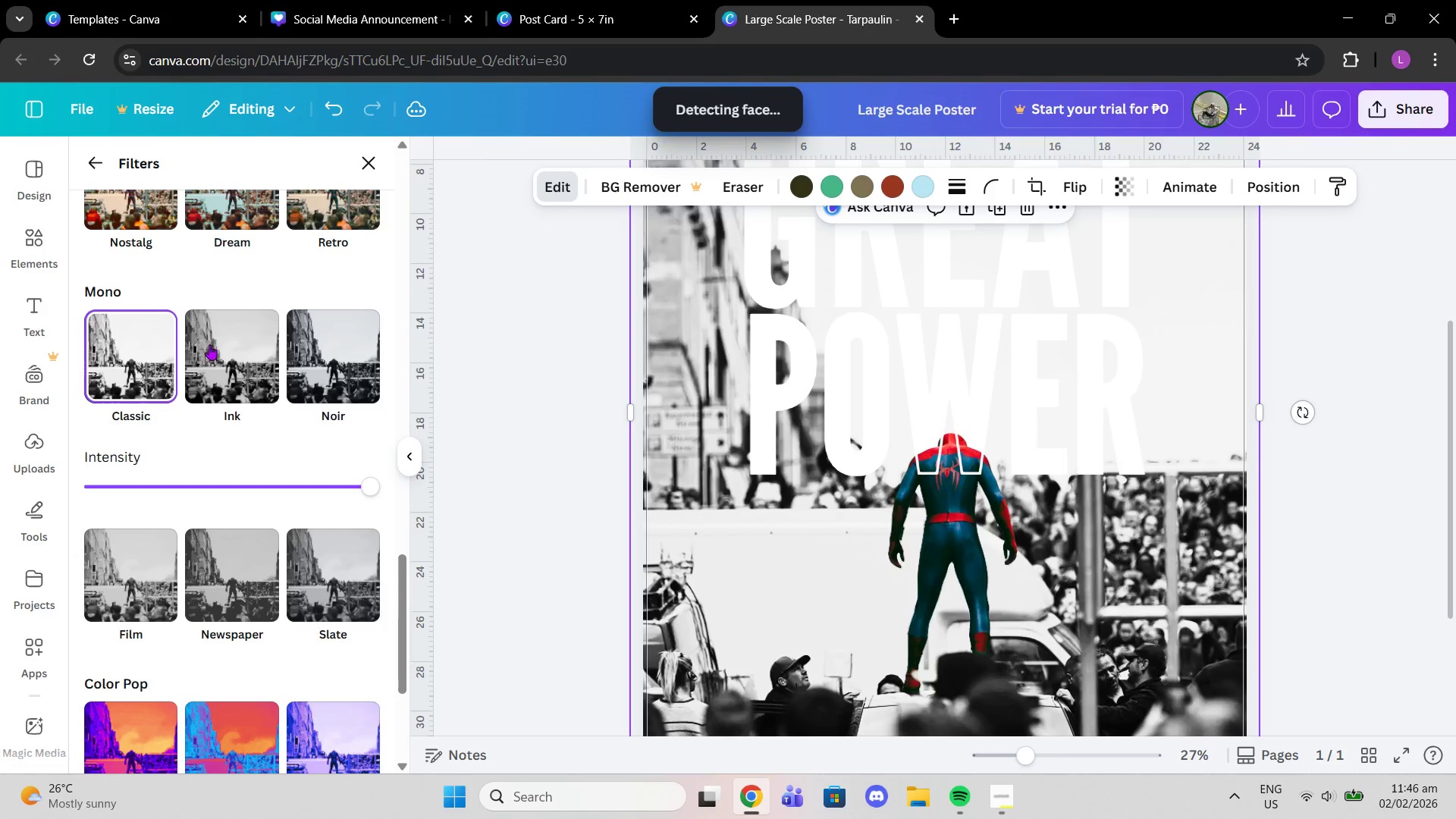 
left_click([228, 343])
 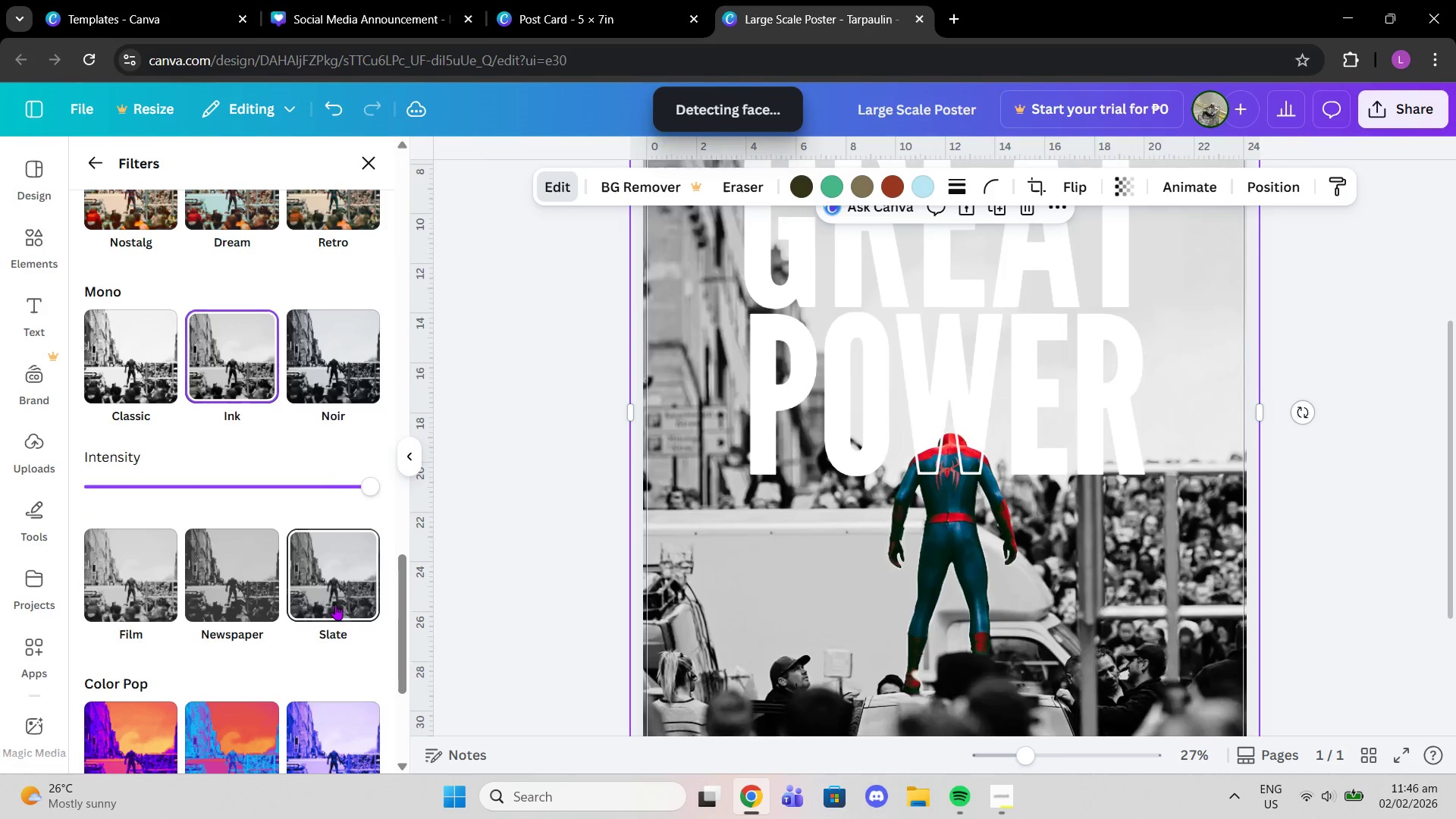 
left_click([335, 604])
 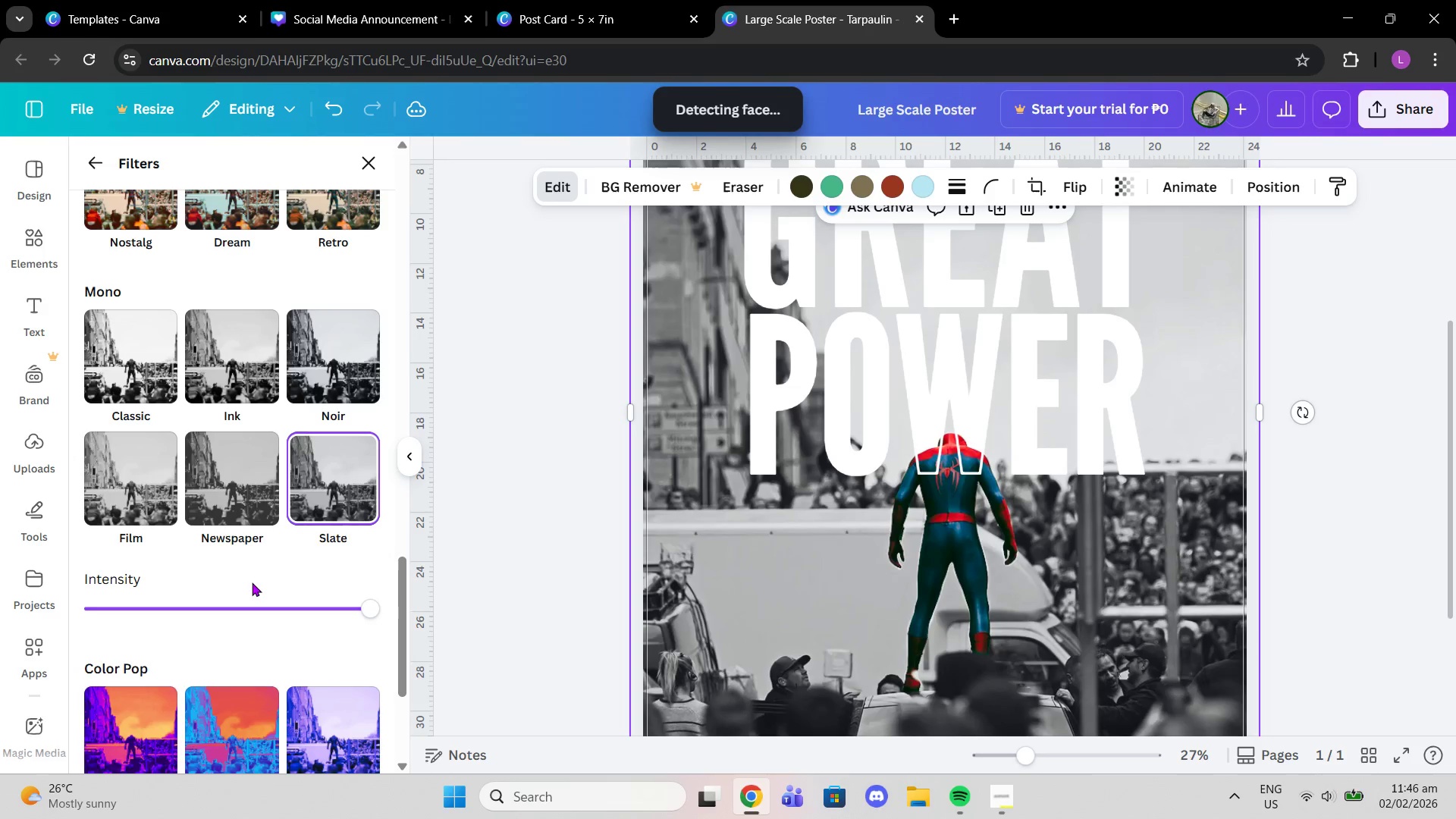 
left_click([252, 582])
 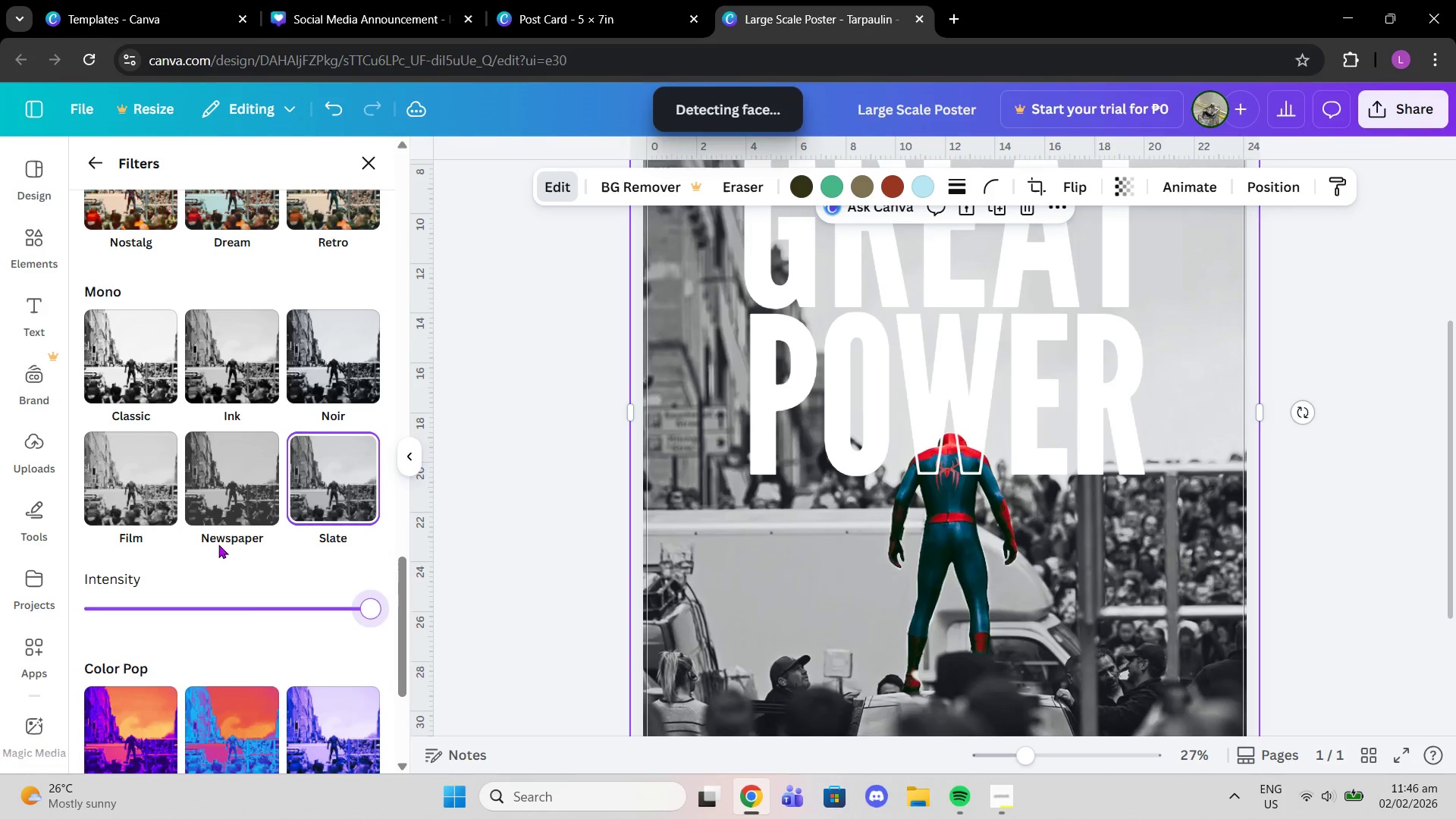 
left_click([217, 544])
 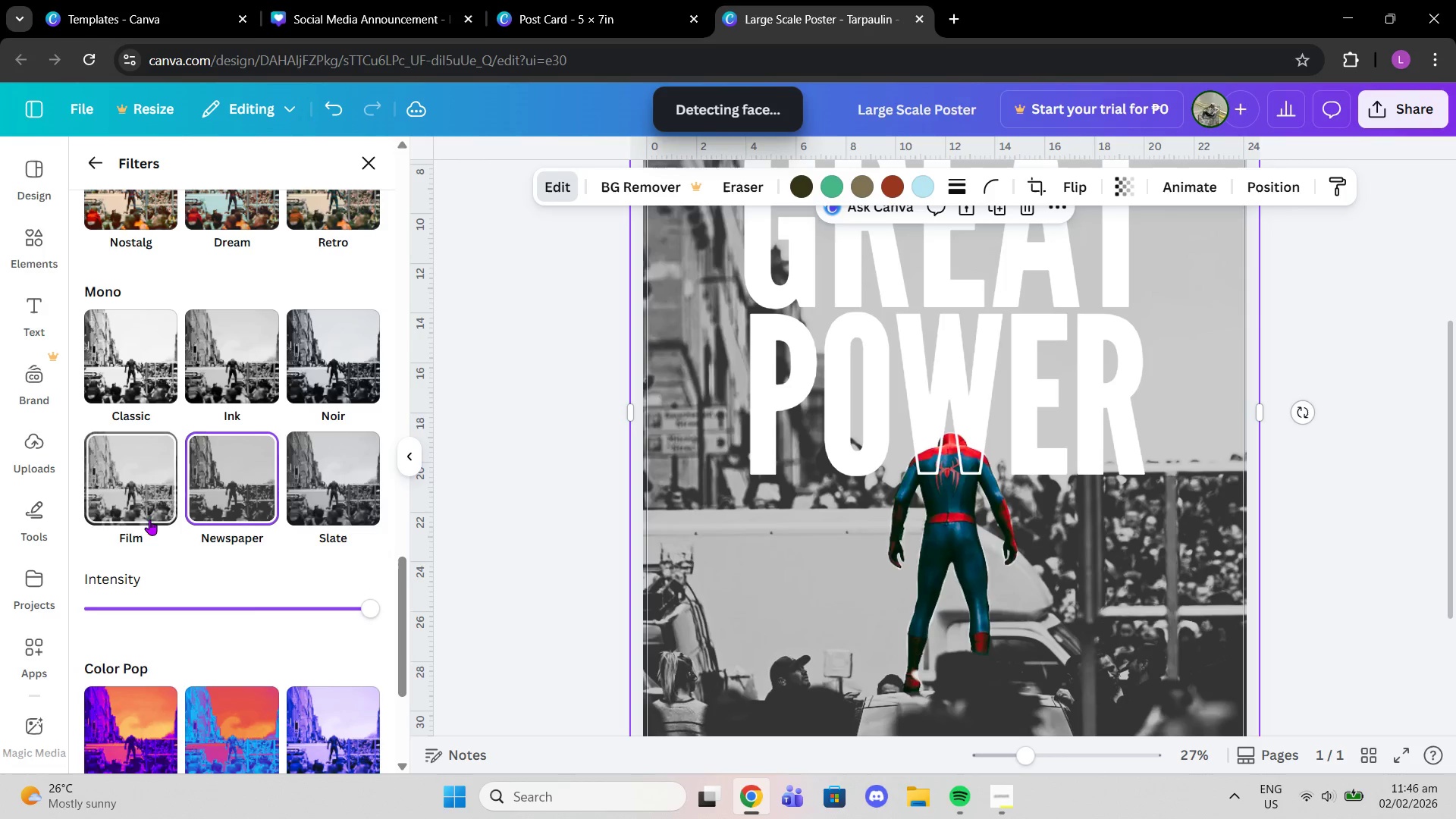 
left_click([149, 519])
 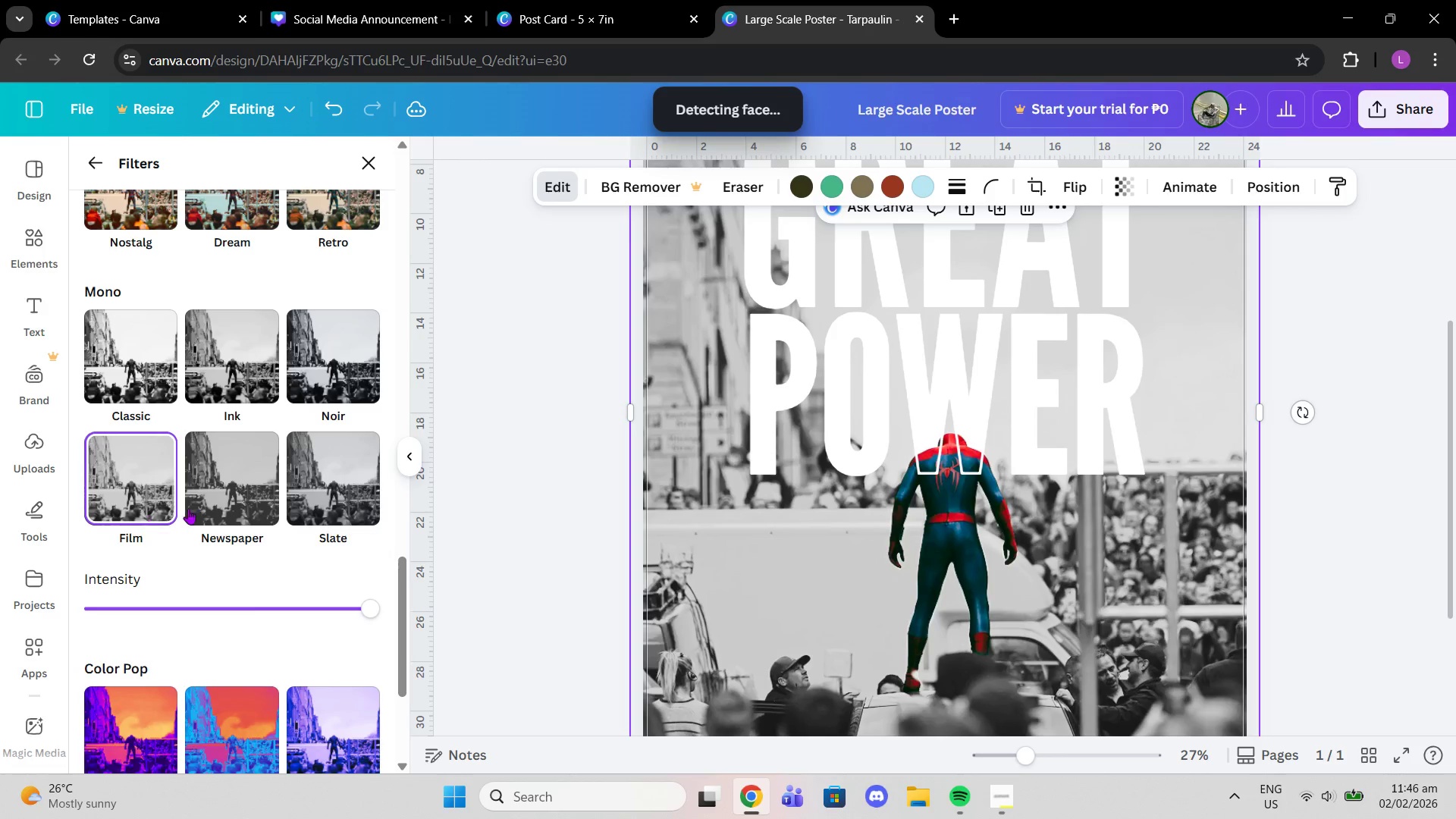 
left_click([196, 507])
 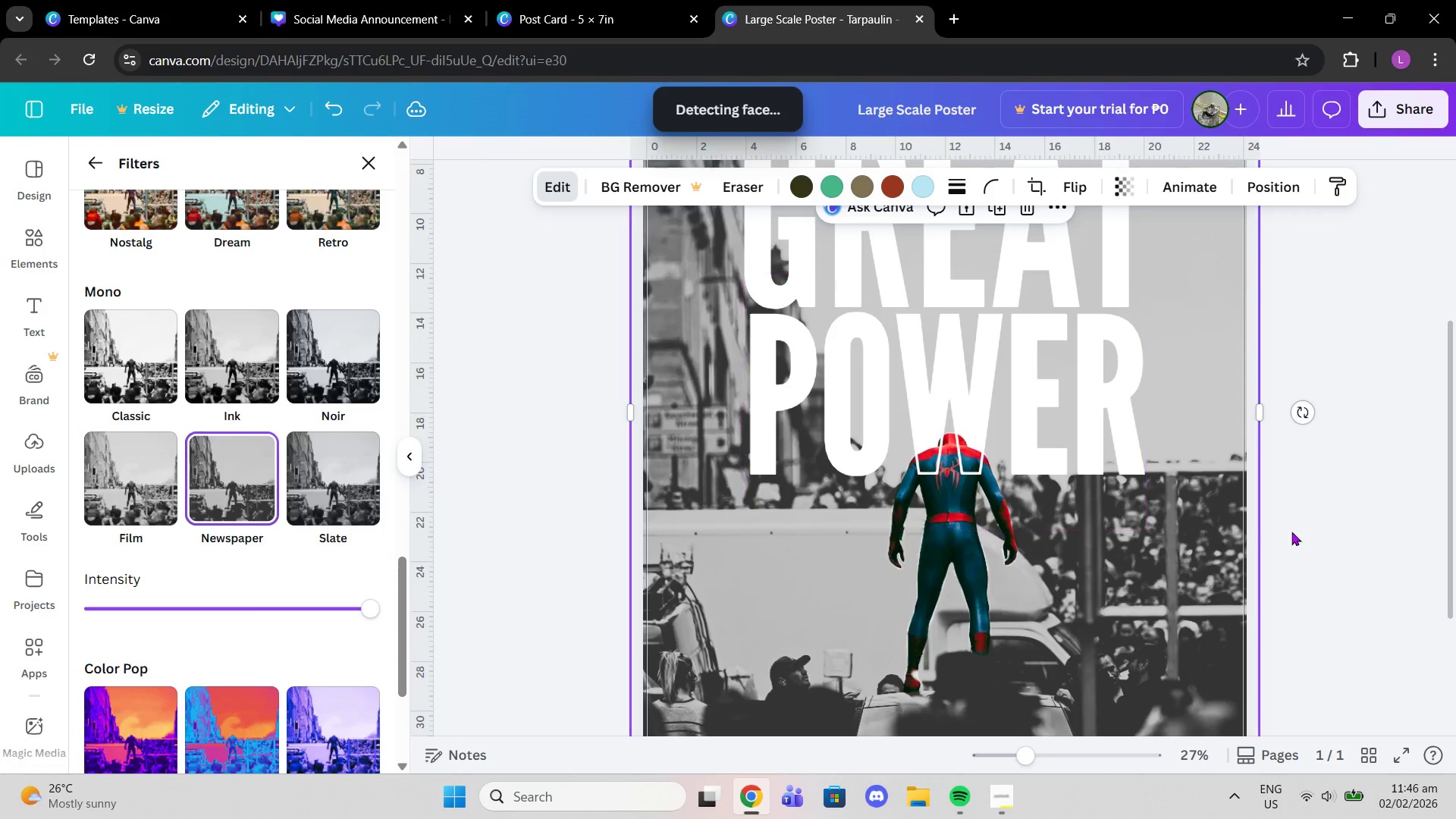 
double_click([1351, 525])
 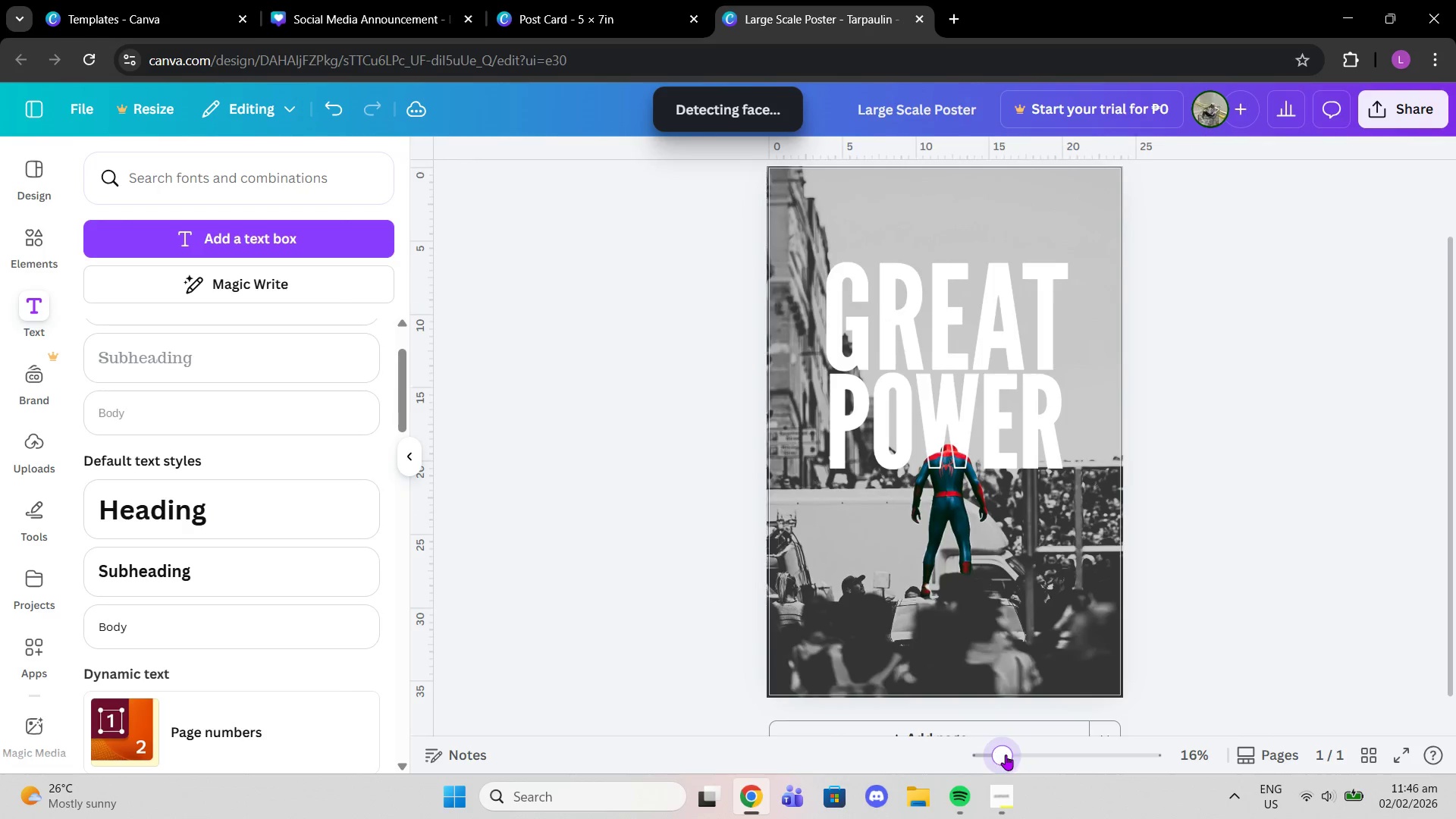 
left_click([1028, 446])
 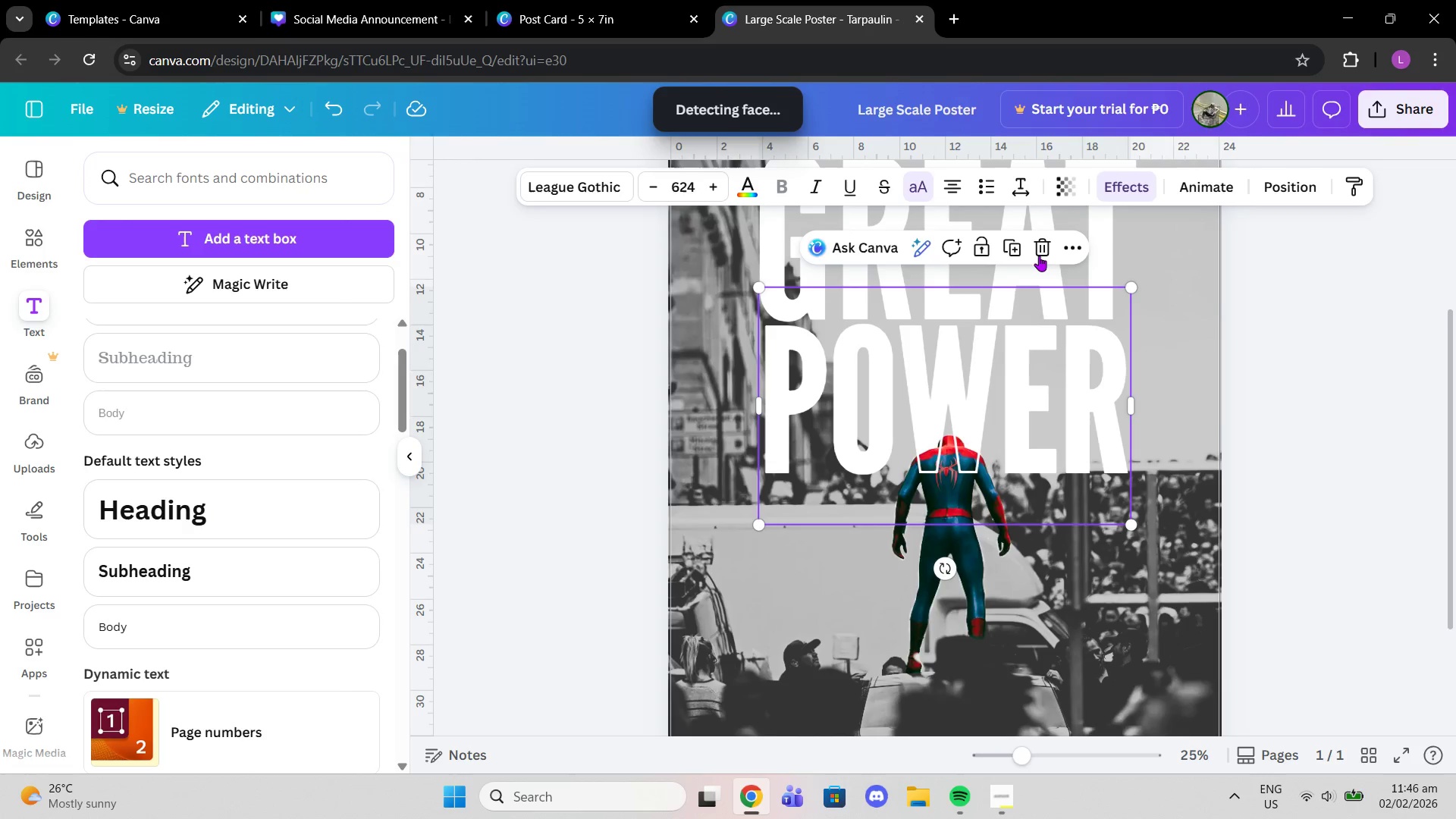 
left_click([1039, 256])
 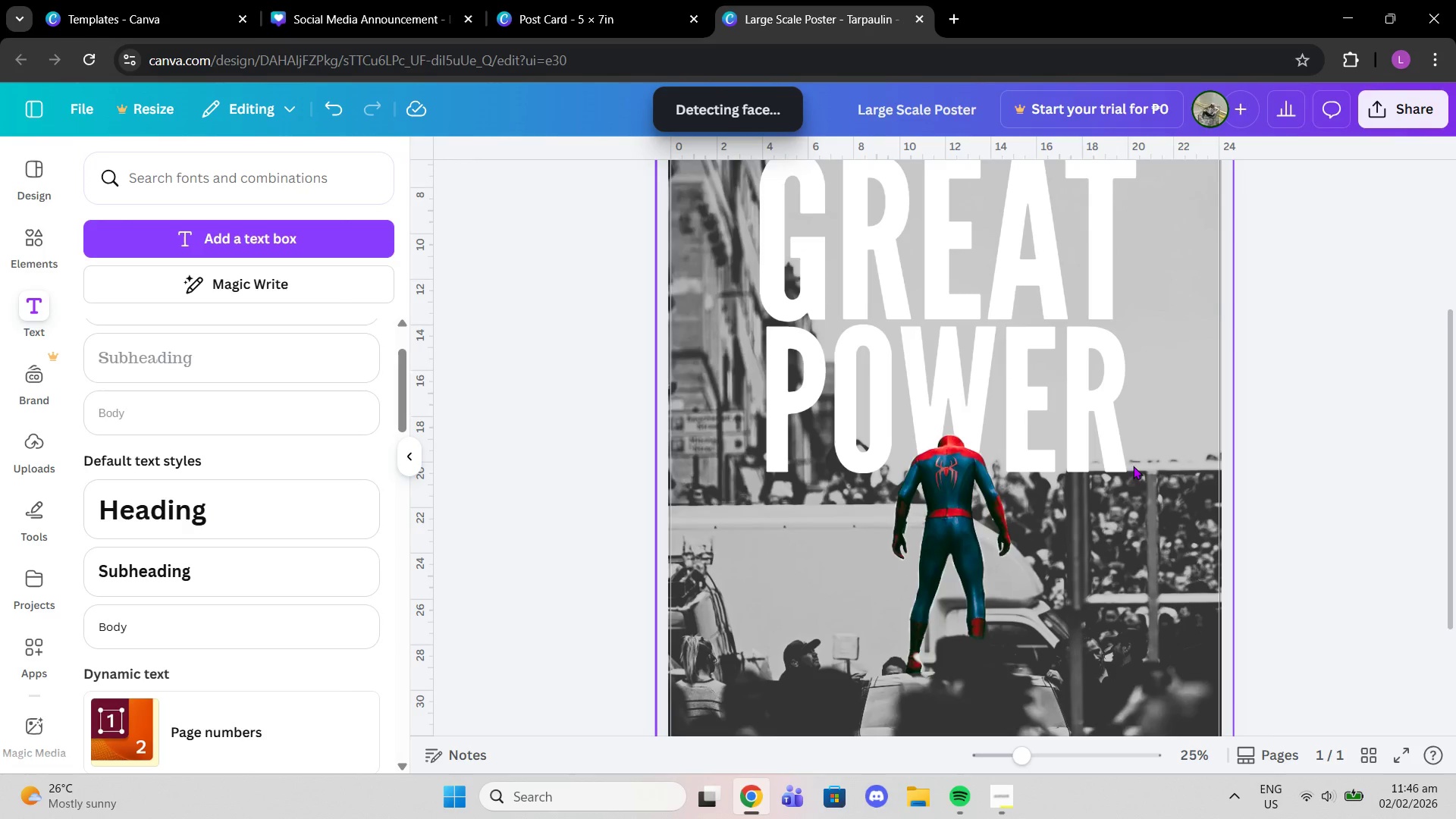 
scroll: coordinate [1124, 501], scroll_direction: up, amount: 1.0
 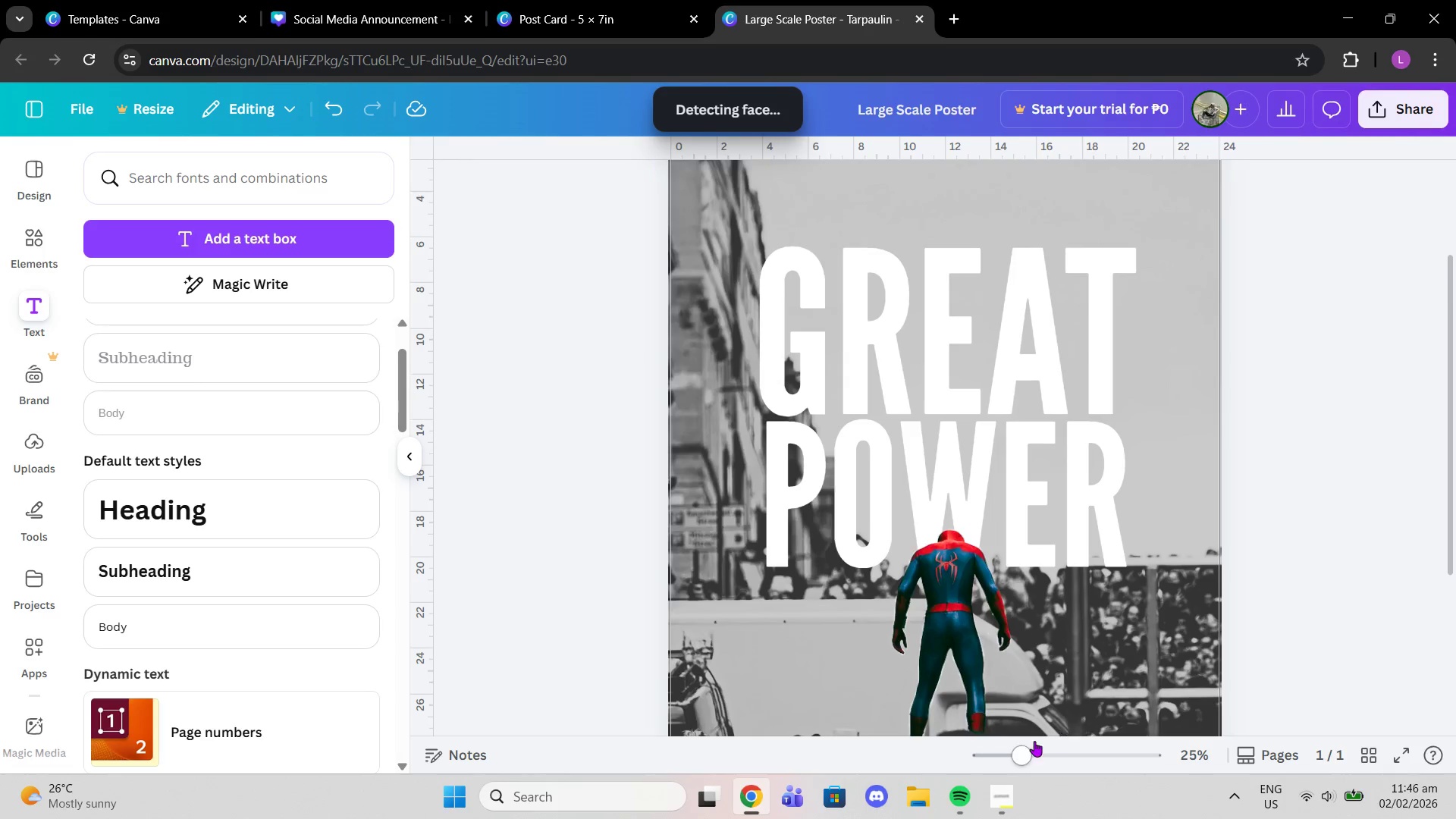 
left_click_drag(start_coordinate=[1028, 748], to_coordinate=[1011, 749])
 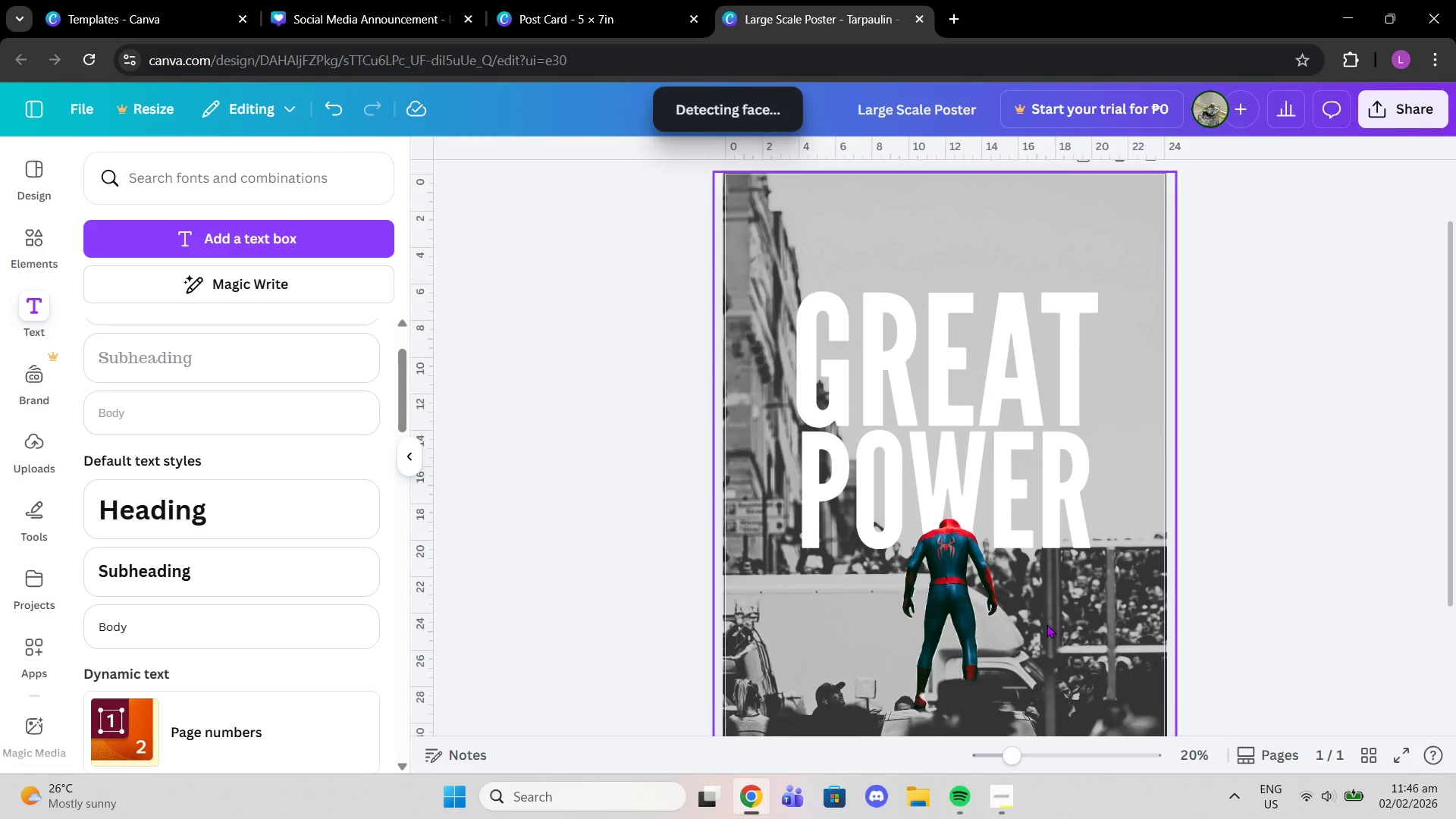 
key(Control+Z)
 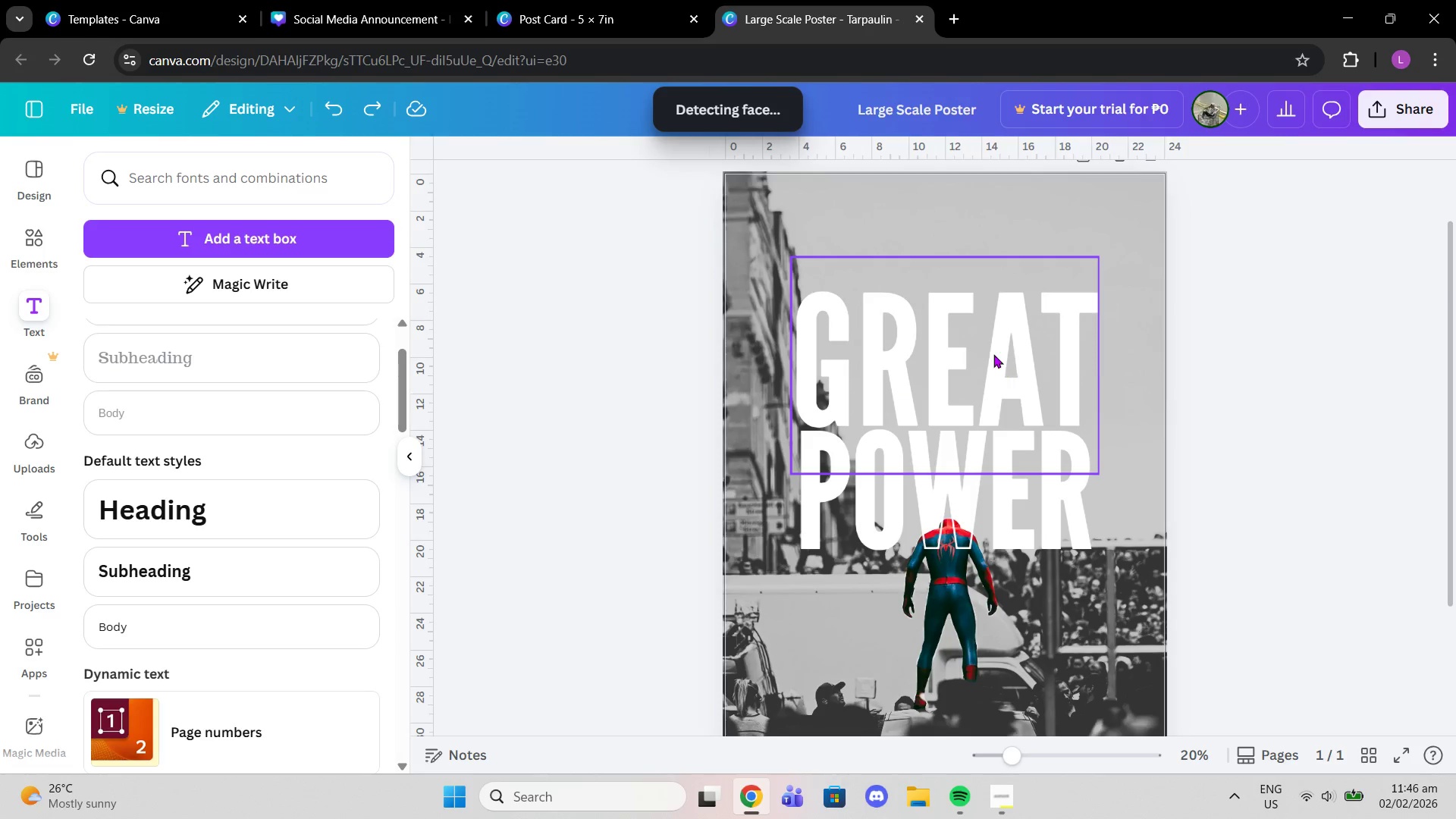 
left_click([993, 354])
 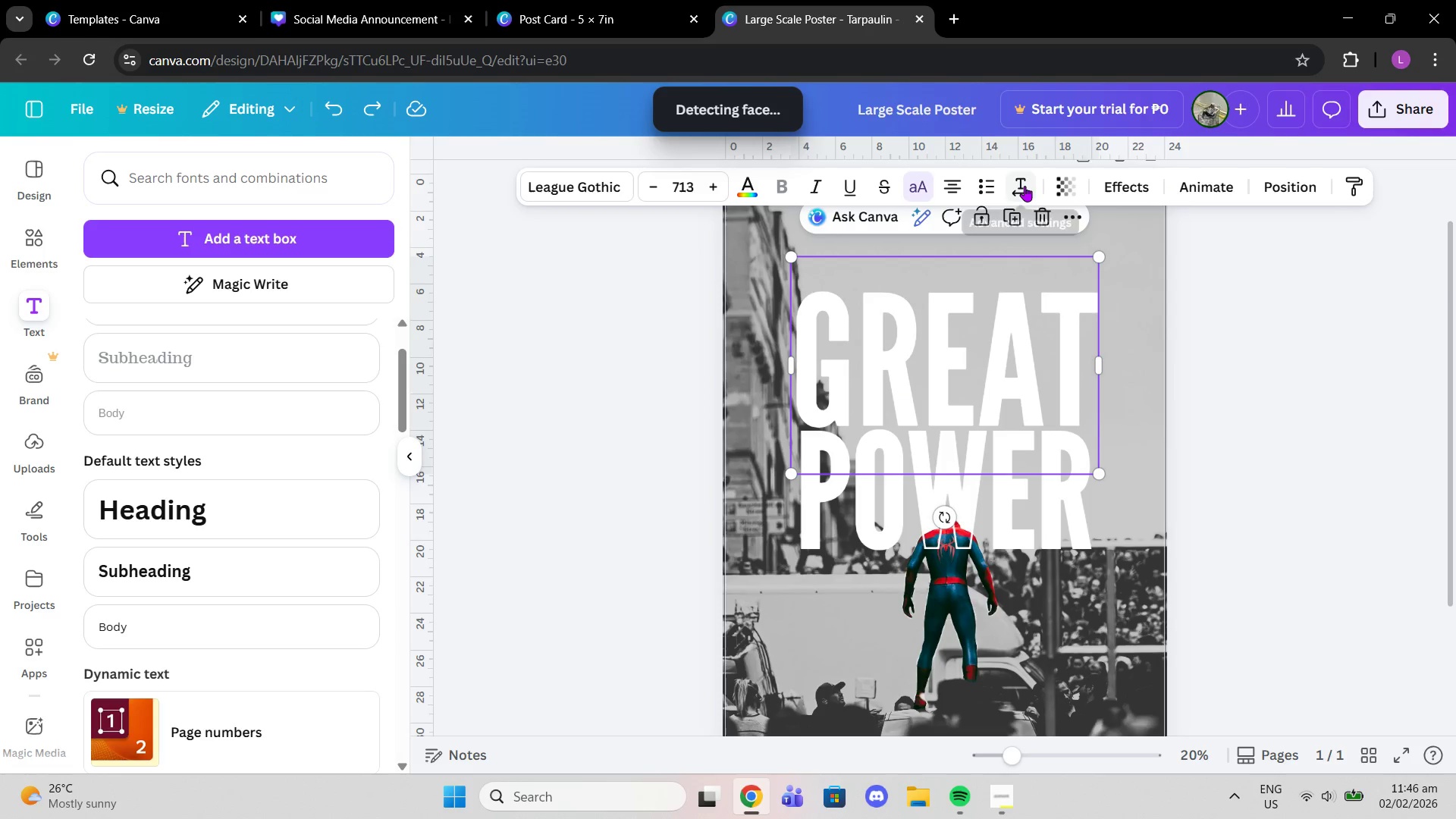 
left_click([1025, 186])
 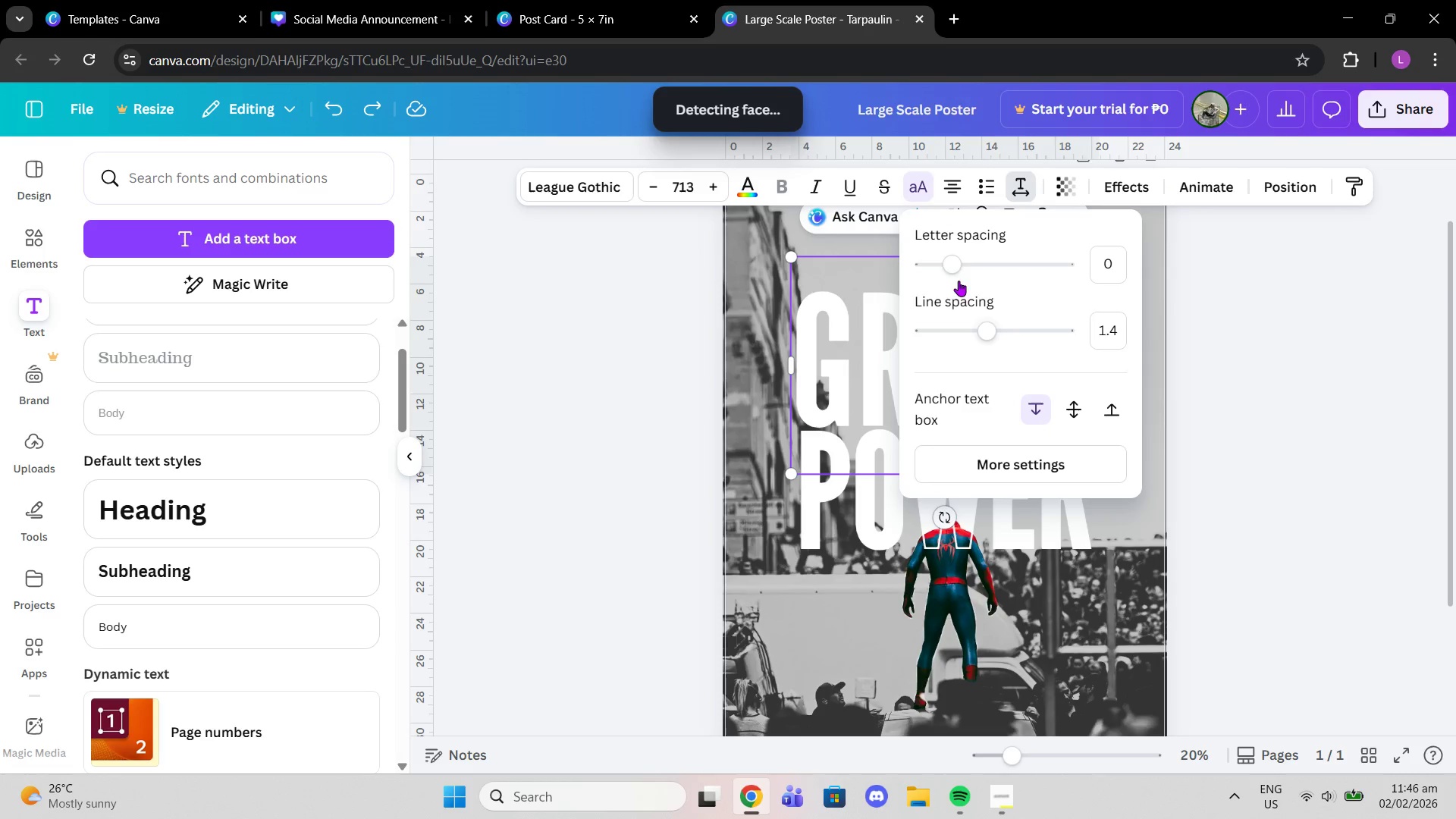 
left_click_drag(start_coordinate=[958, 261], to_coordinate=[945, 259])
 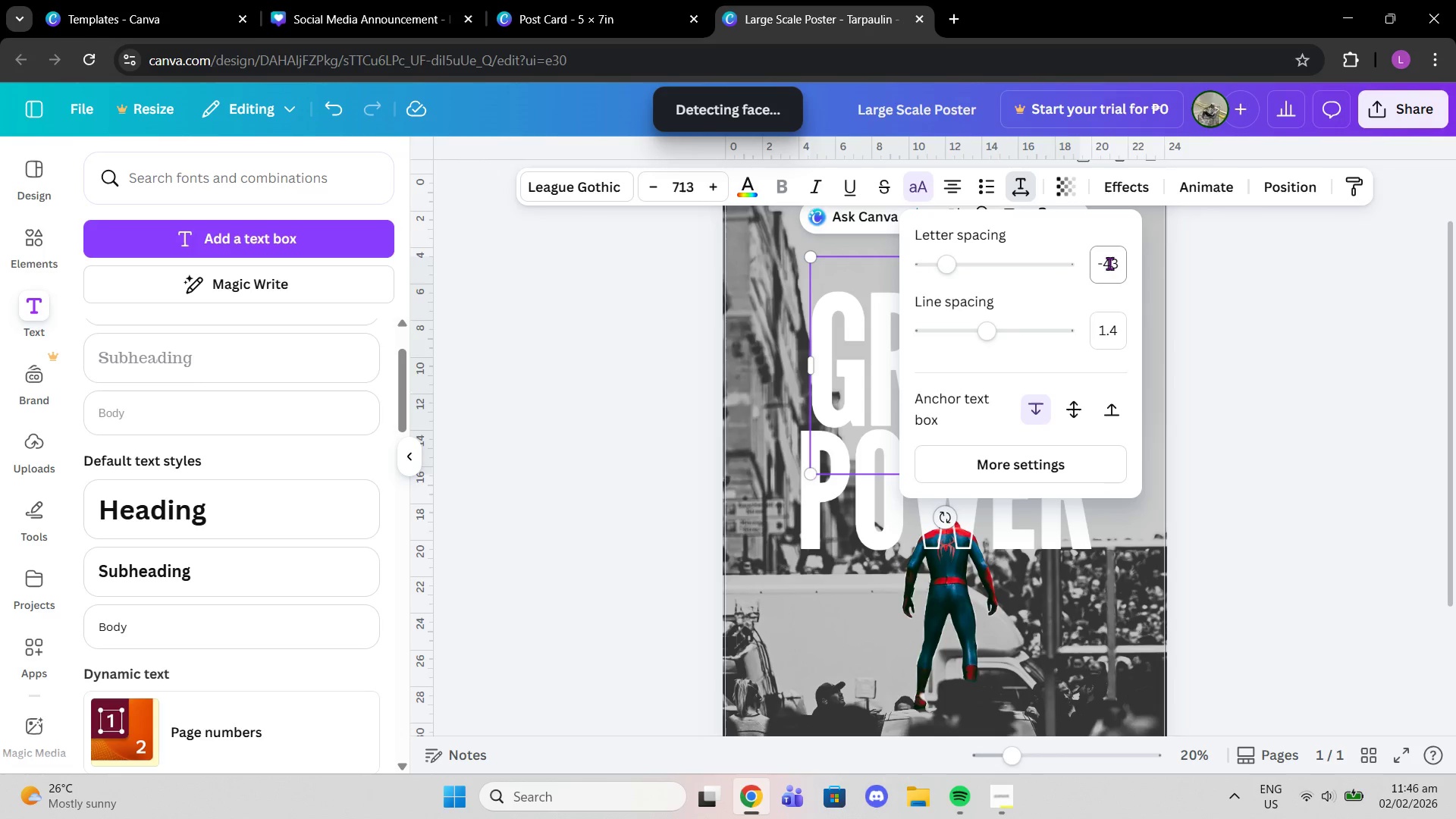 
left_click([1112, 263])
 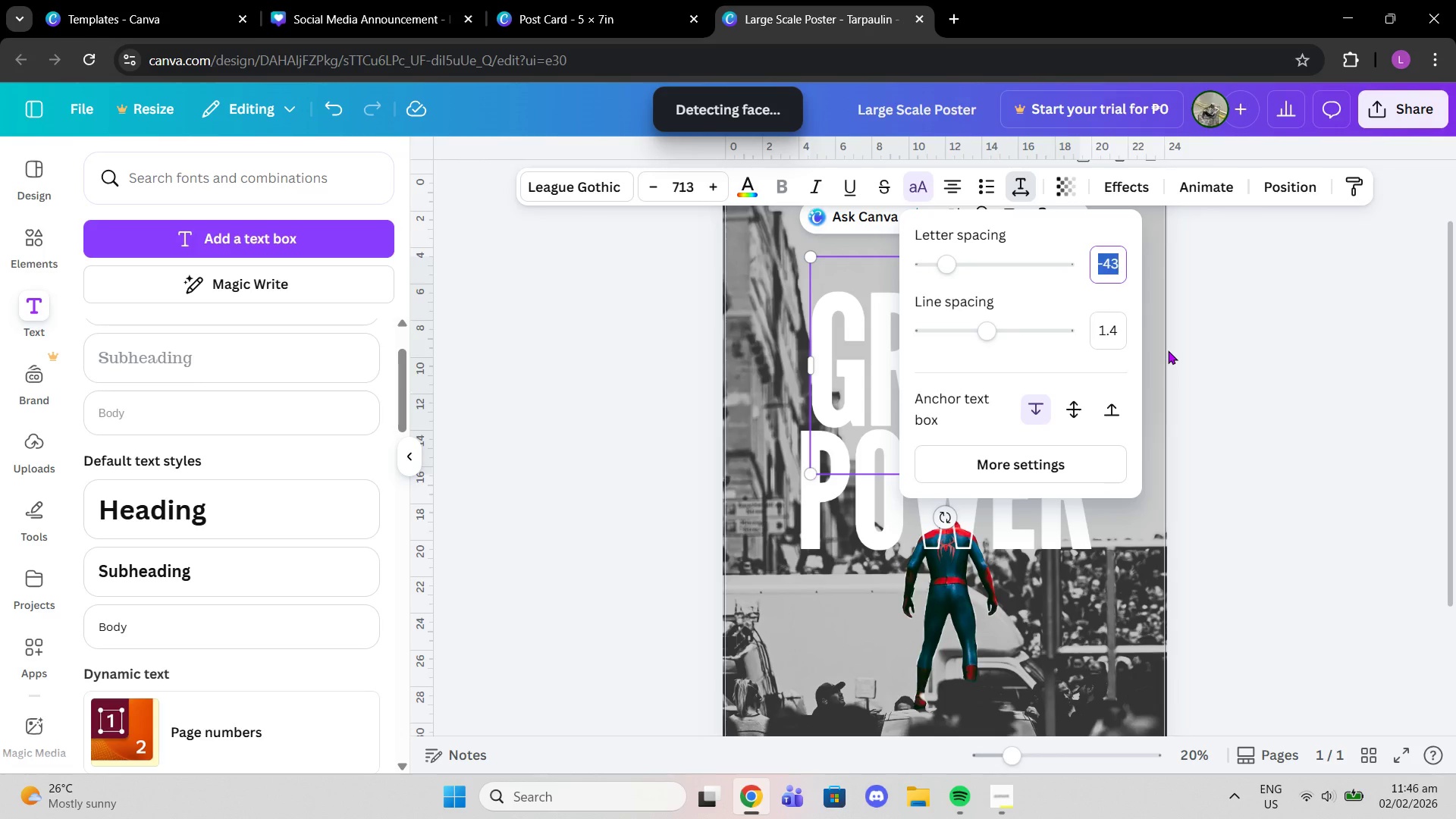 
type(-40)
 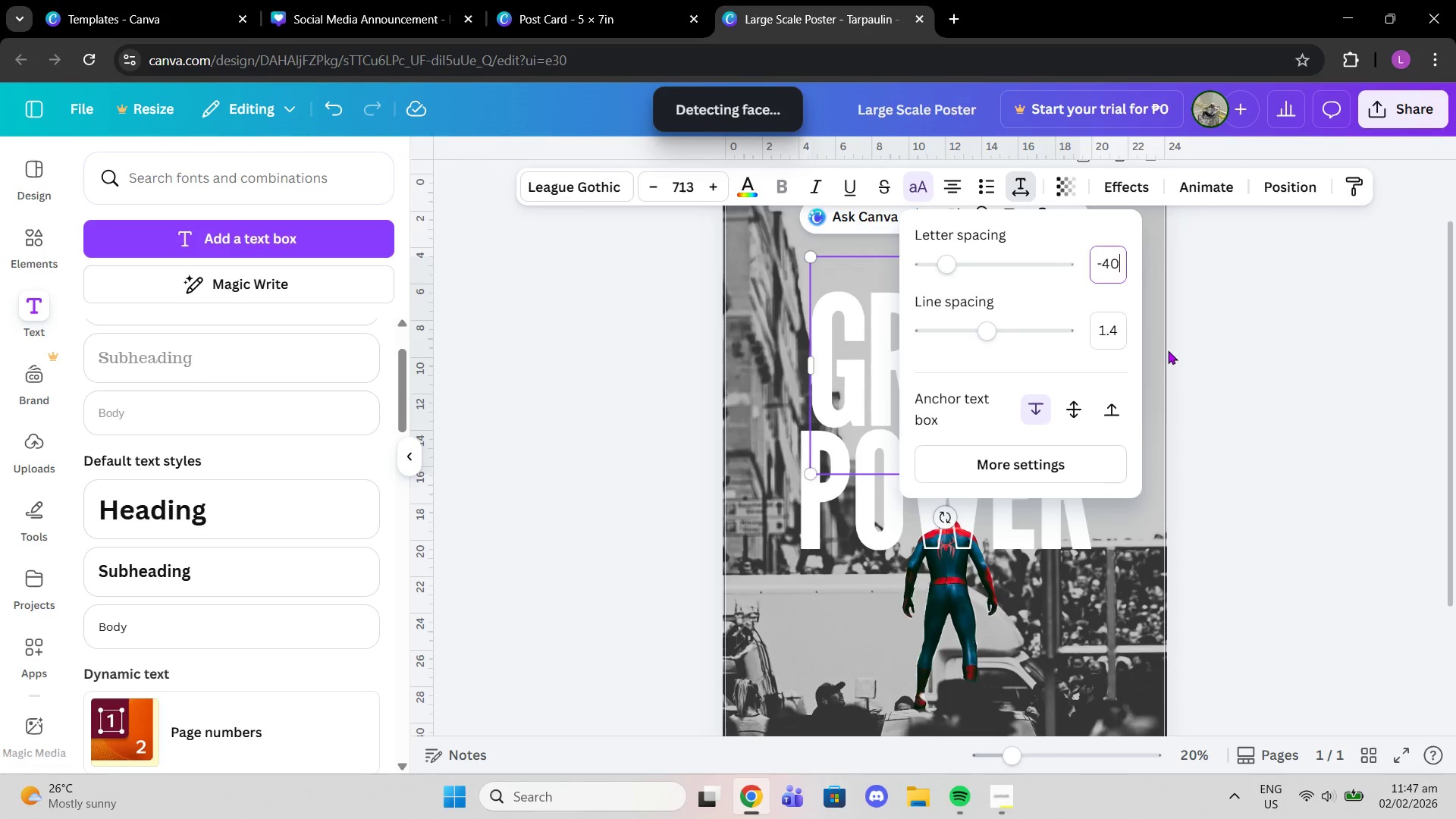 
key(Enter)
 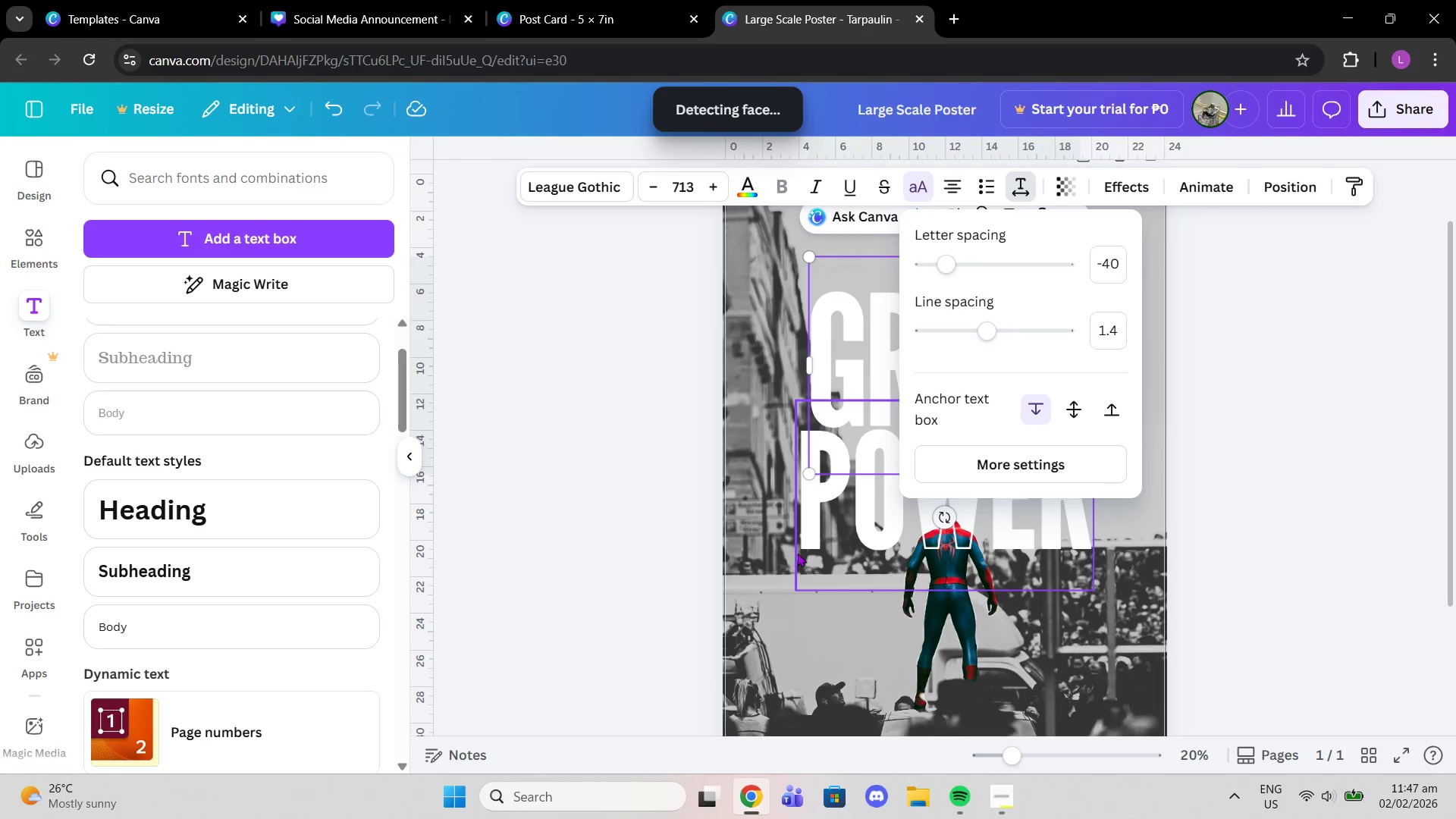 
left_click([797, 544])
 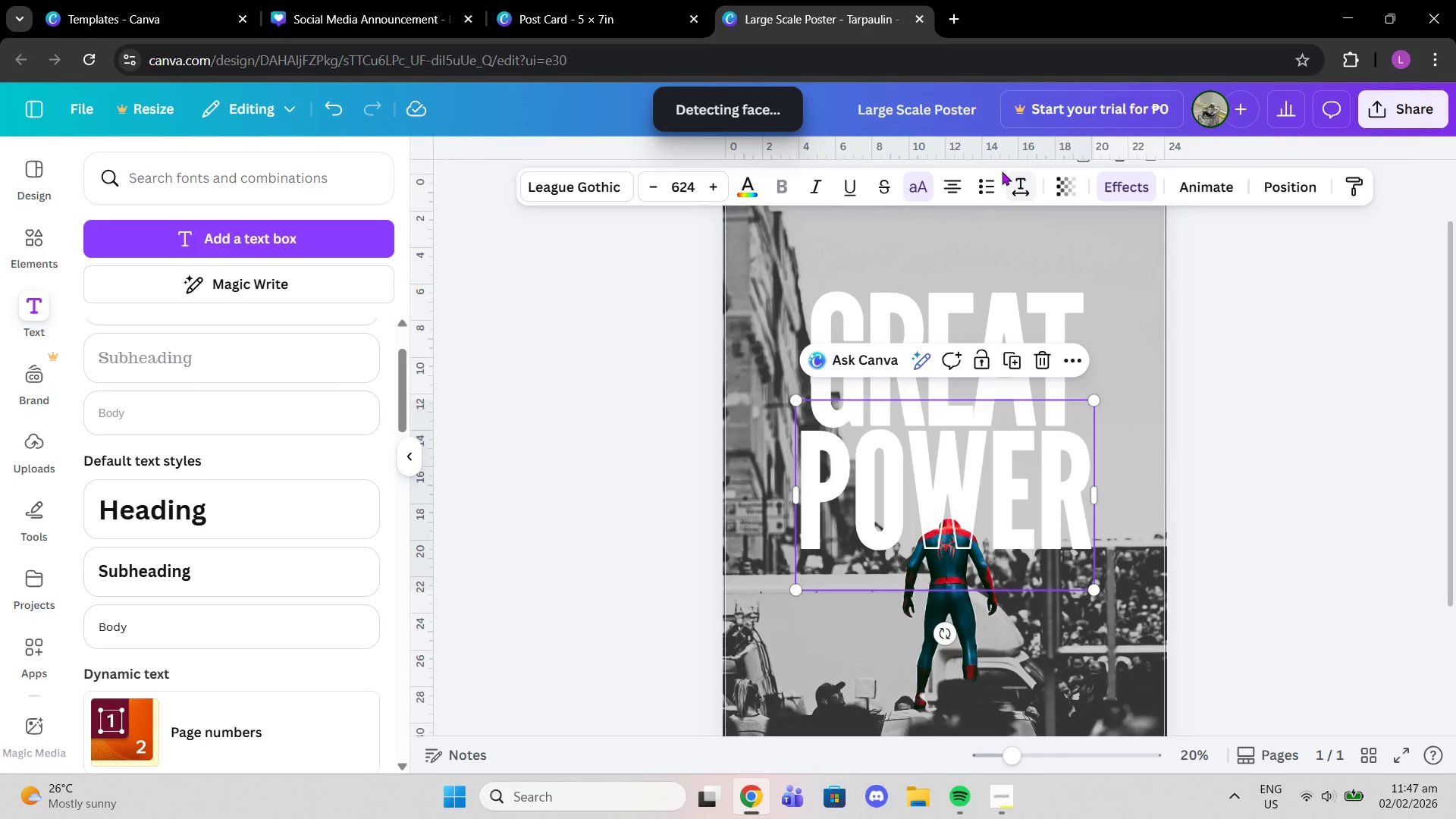 
mouse_move([948, 180])
 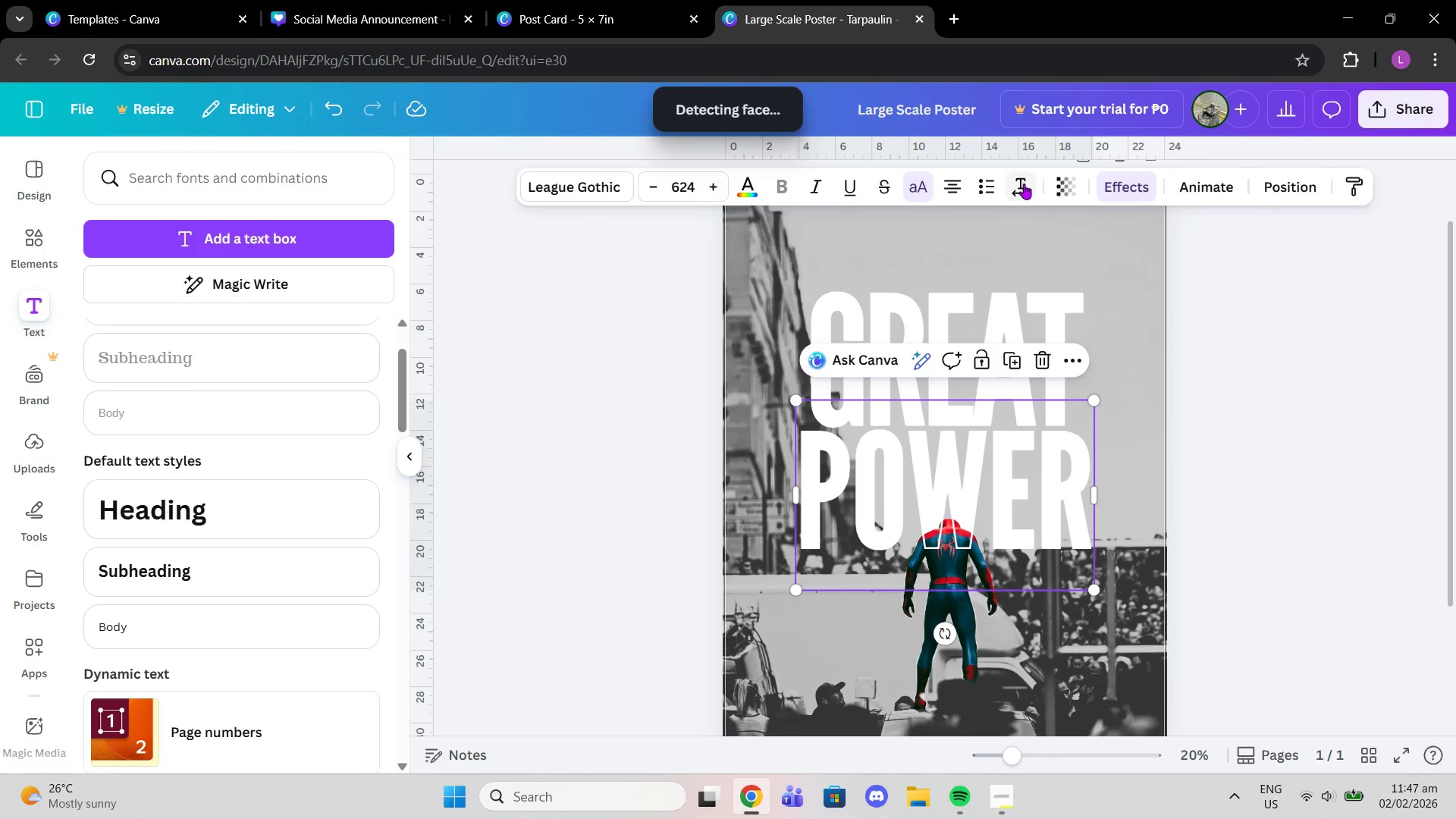 
left_click([1024, 184])
 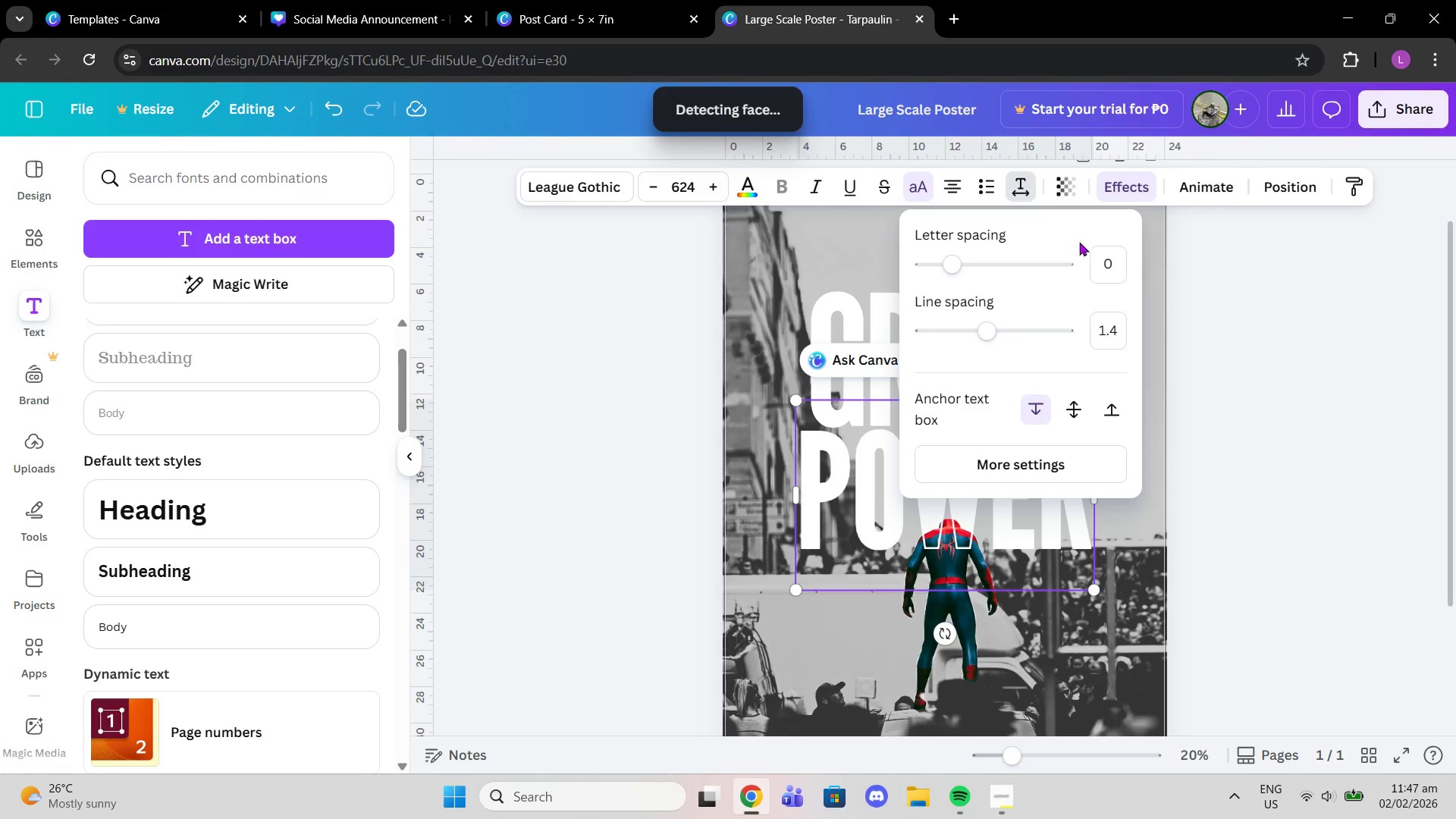 
left_click([1105, 264])
 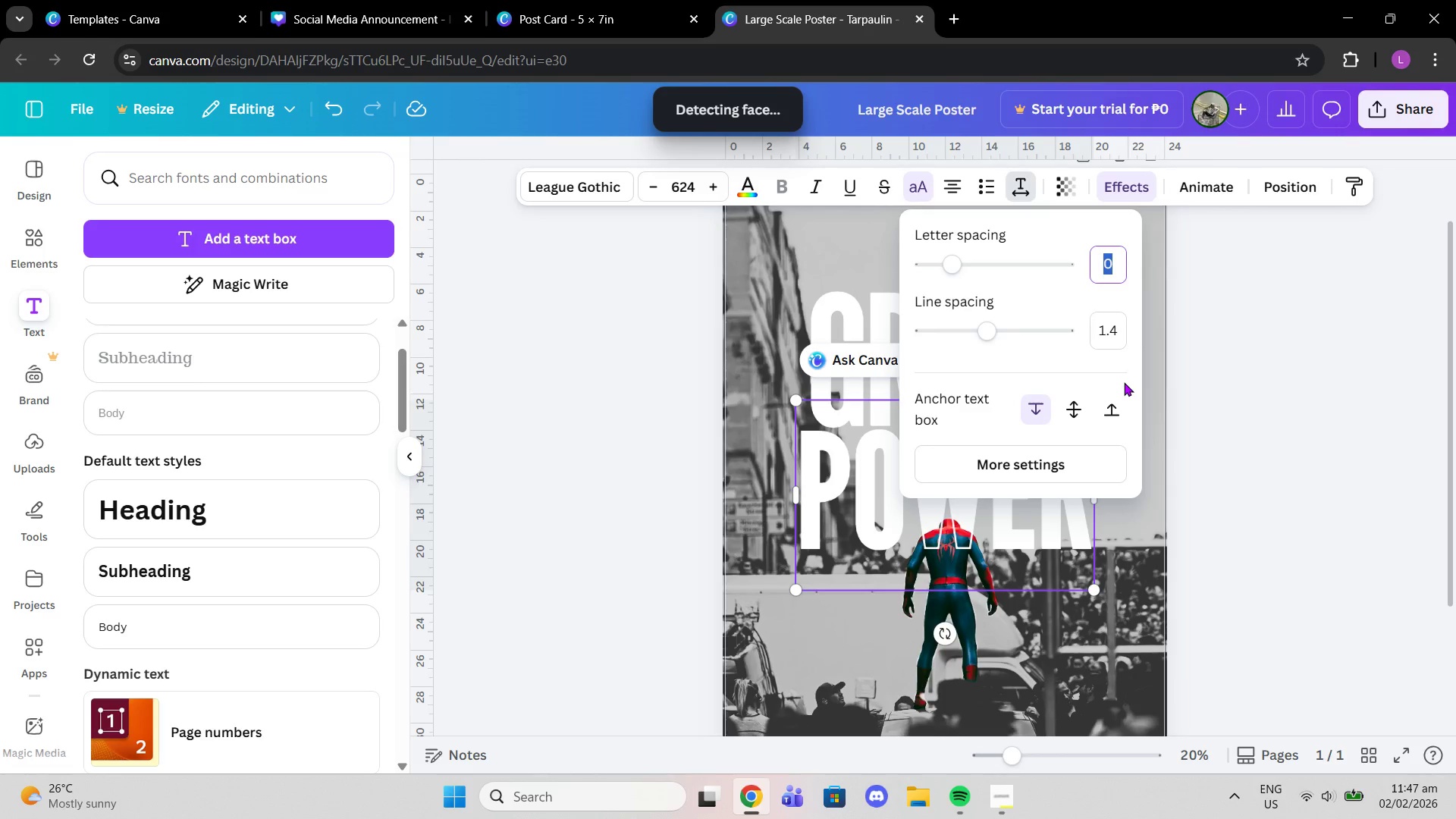 
type(-40)
 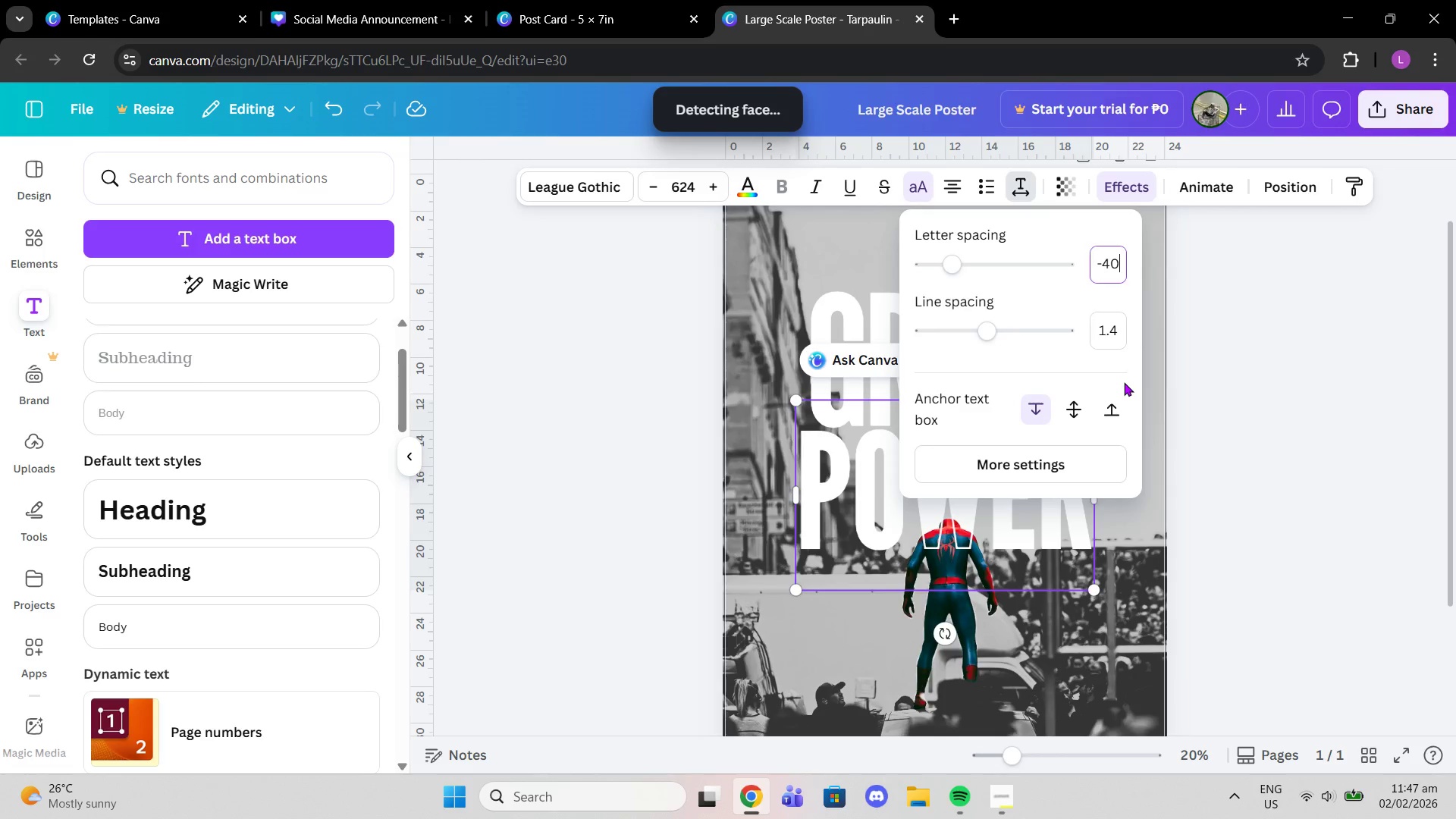 
key(Enter)
 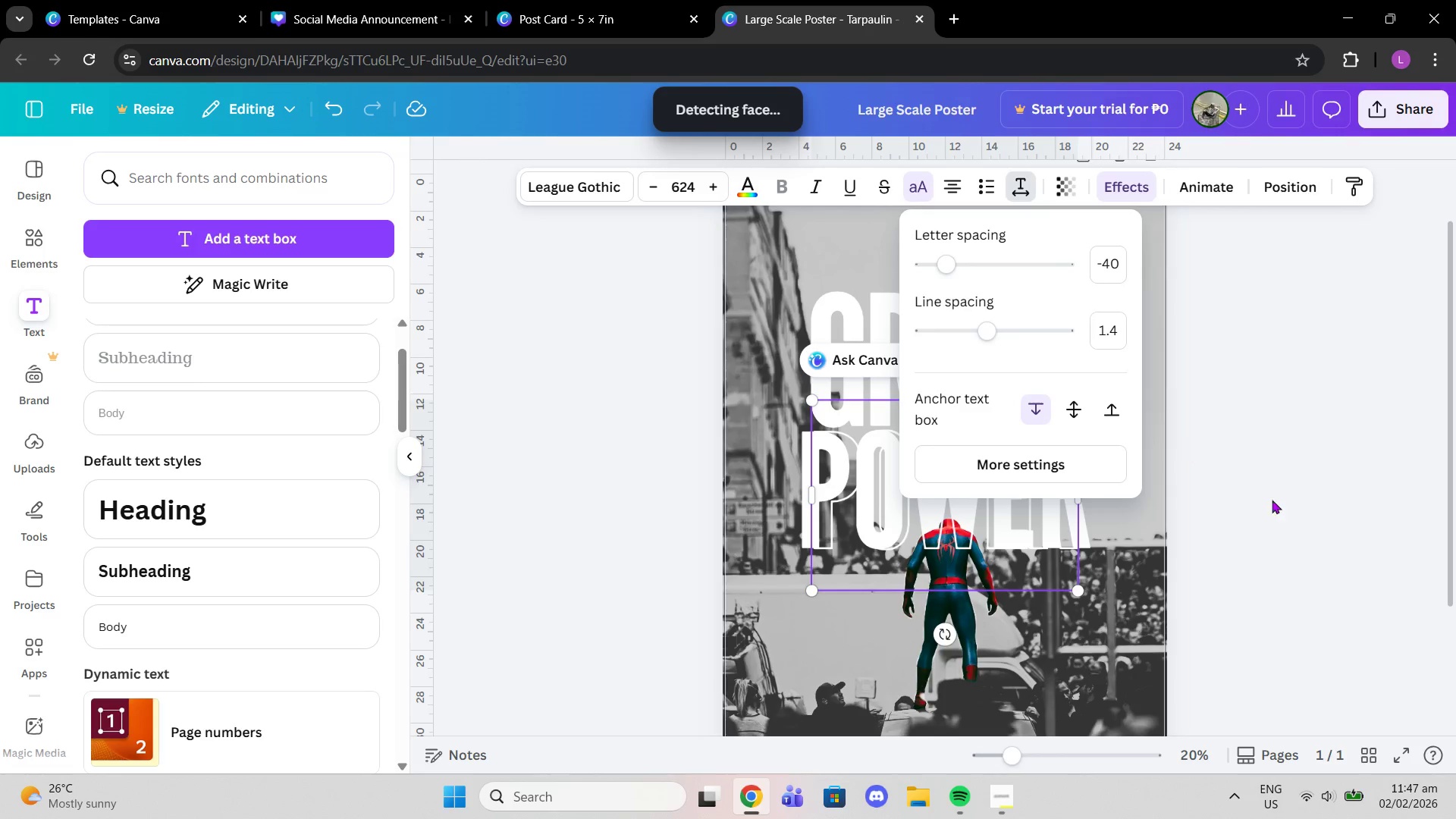 
left_click([1308, 529])
 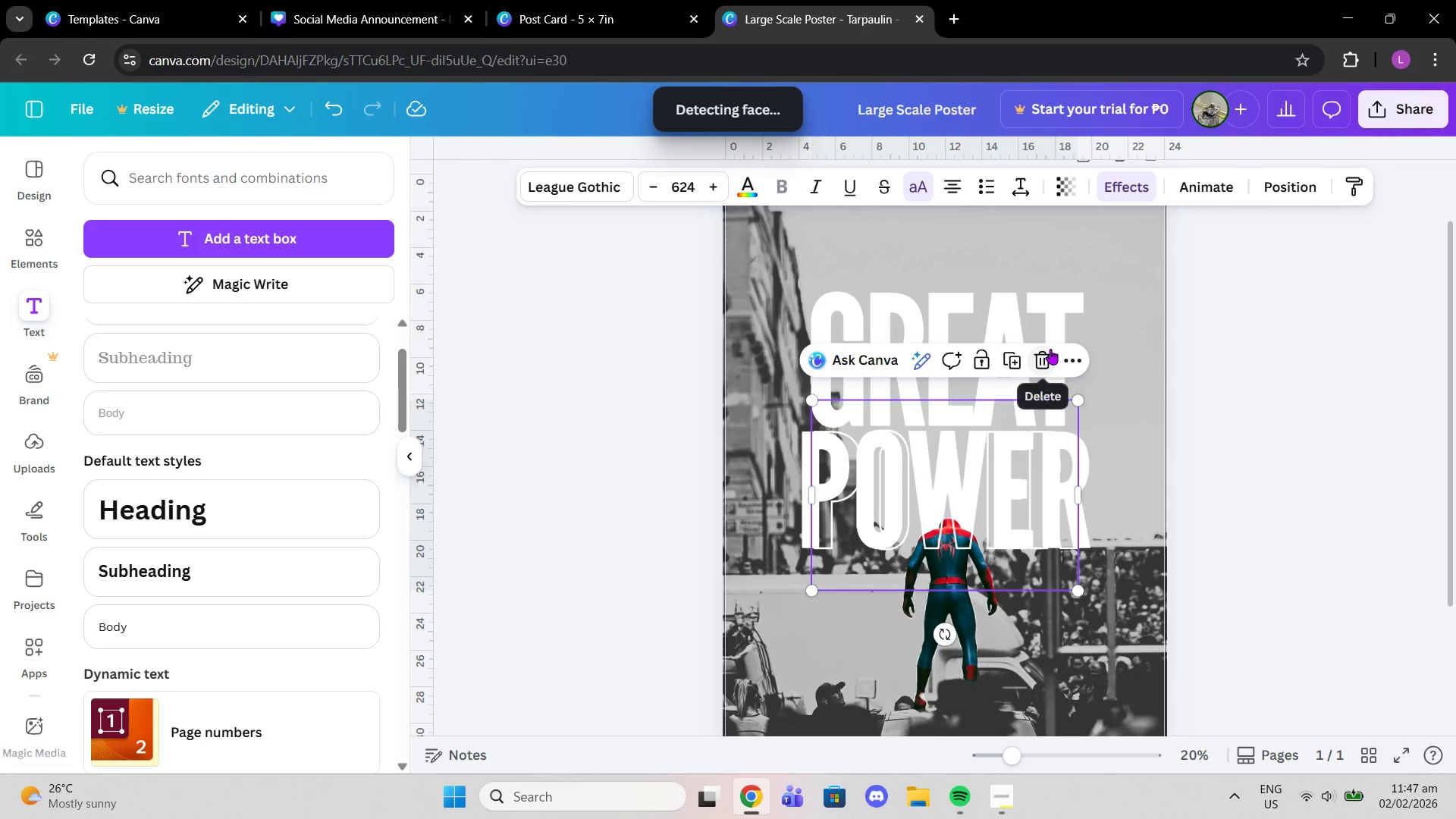 
left_click([1048, 353])
 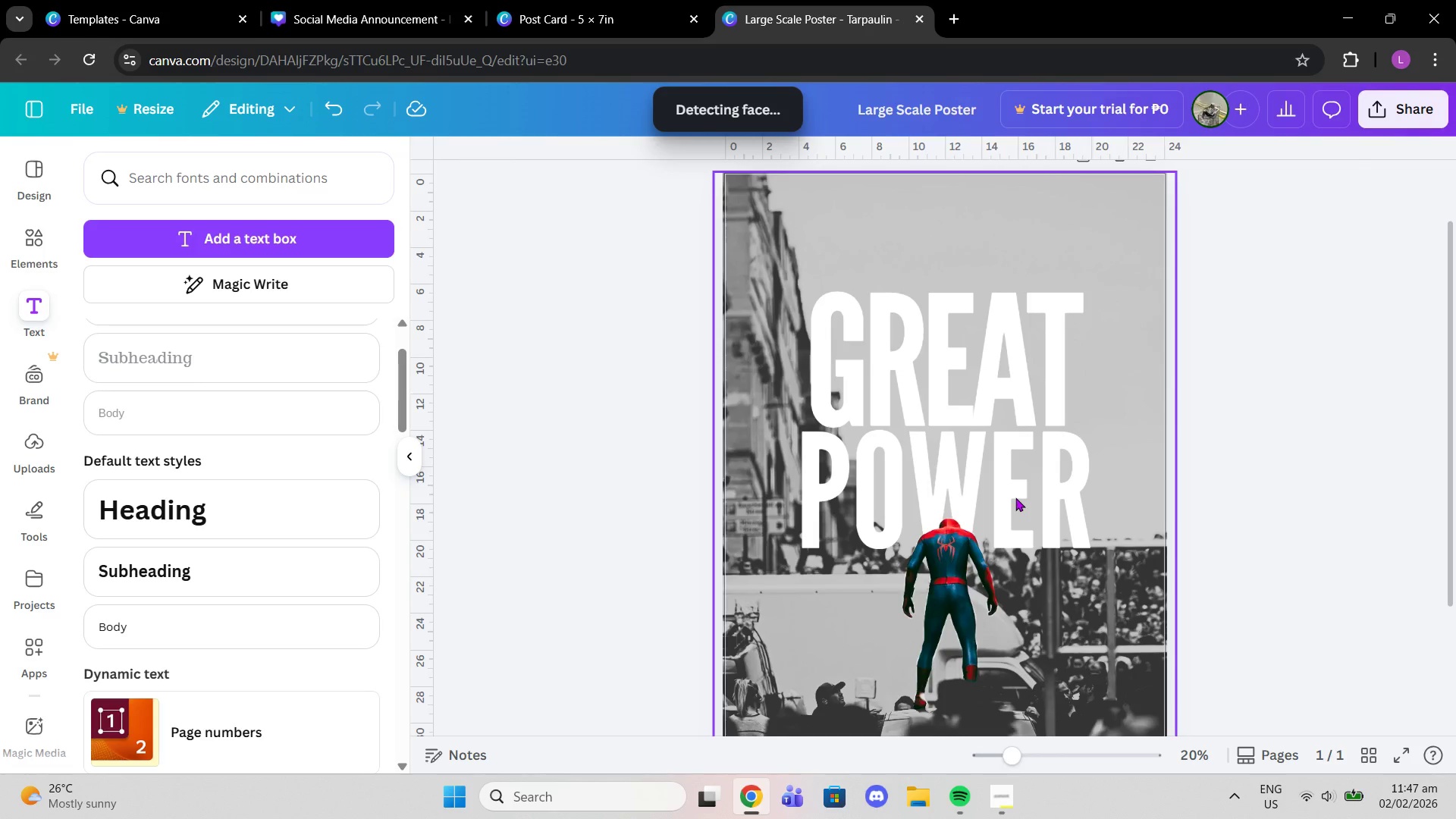 
key(Control+Z)
 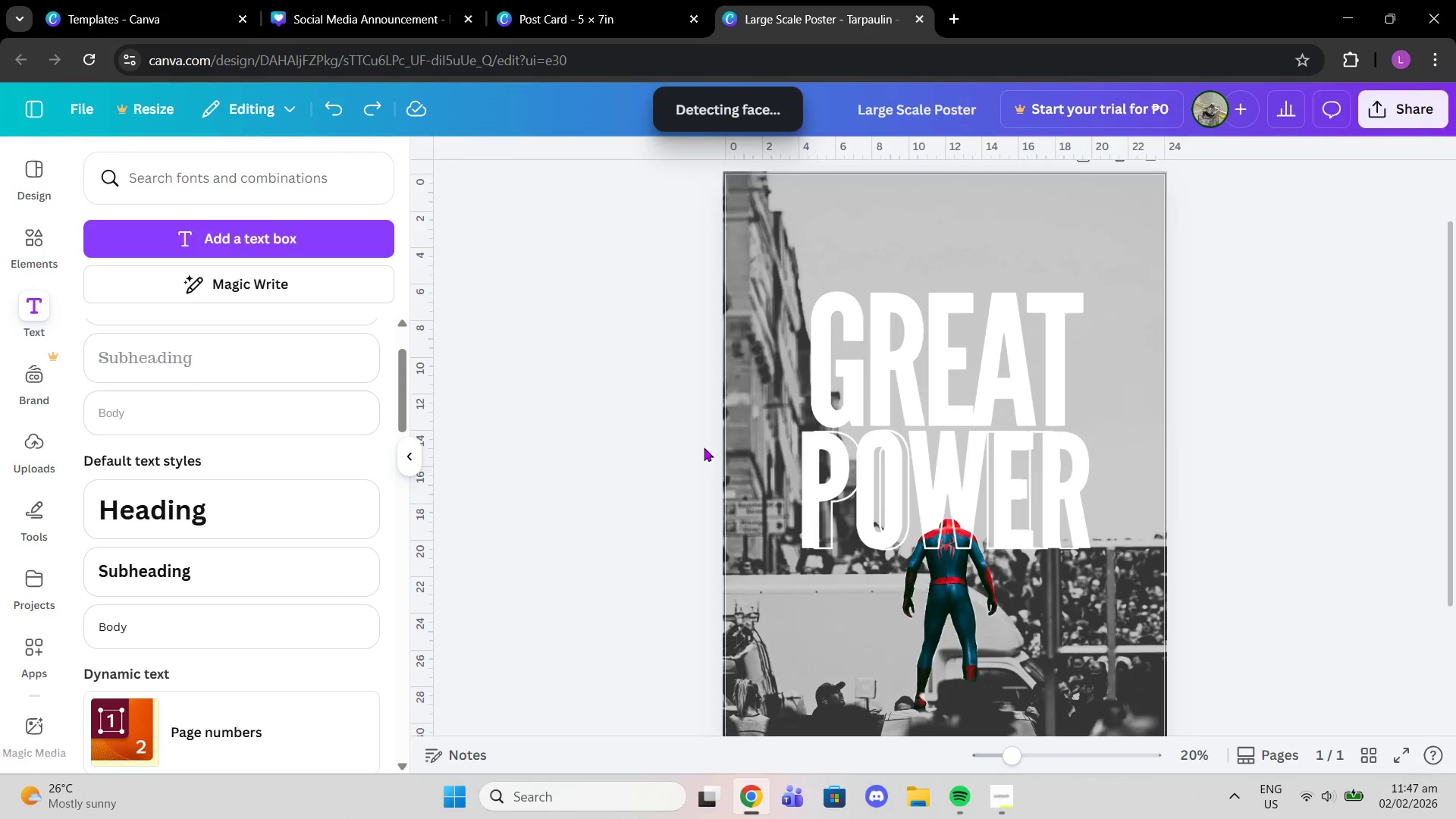 
left_click([877, 488])
 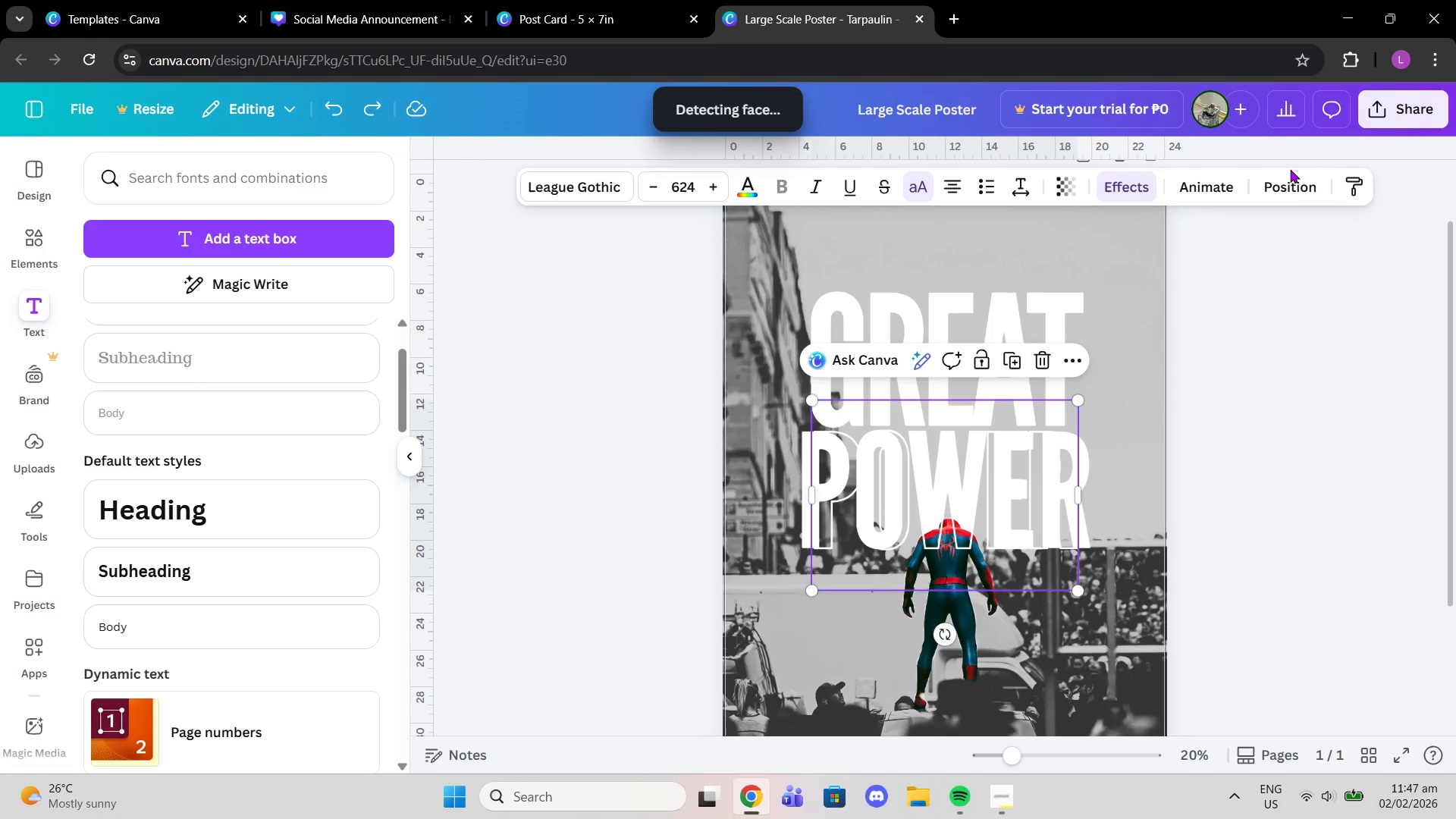 
left_click([1291, 190])
 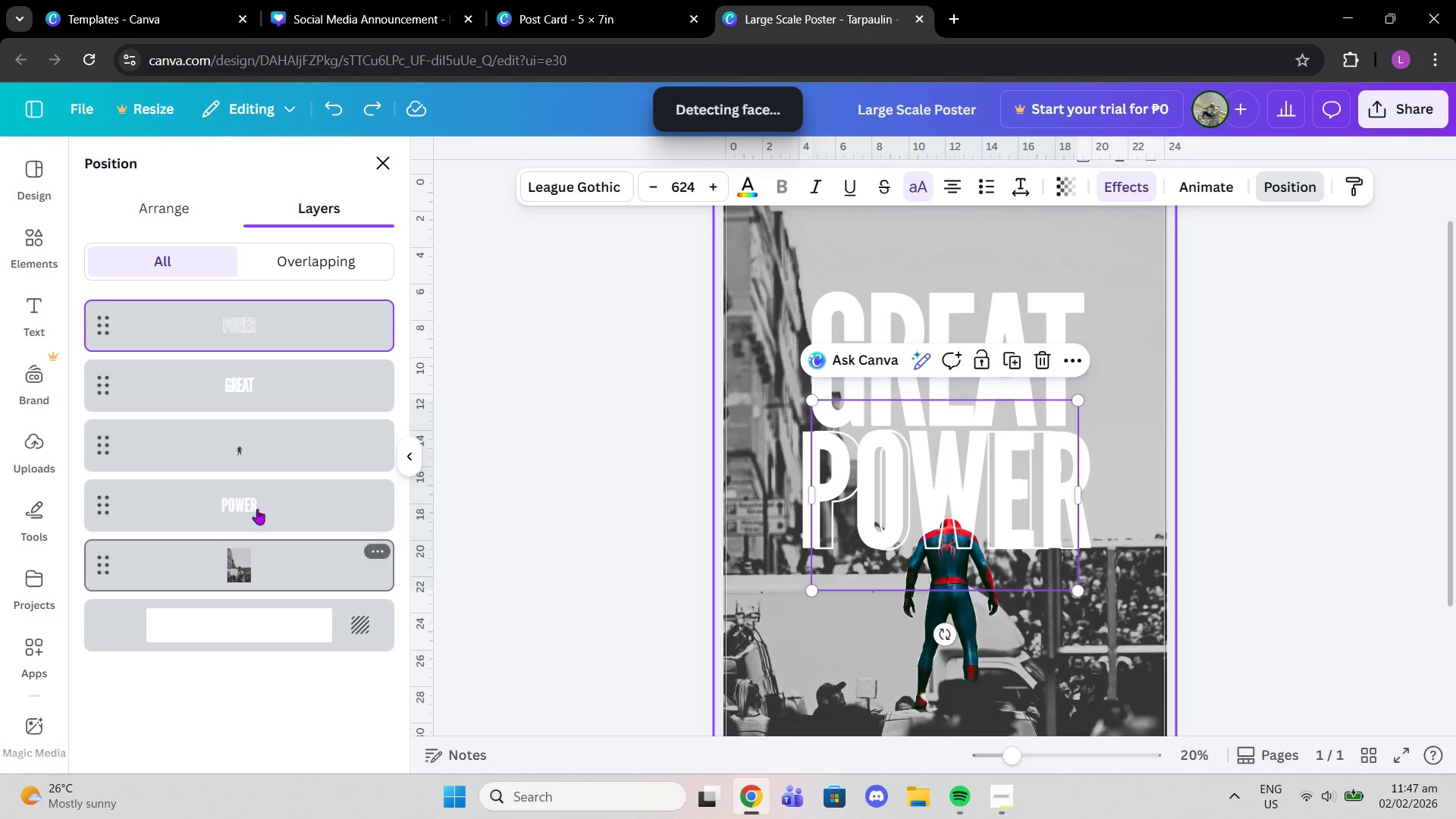 
left_click([248, 488])
 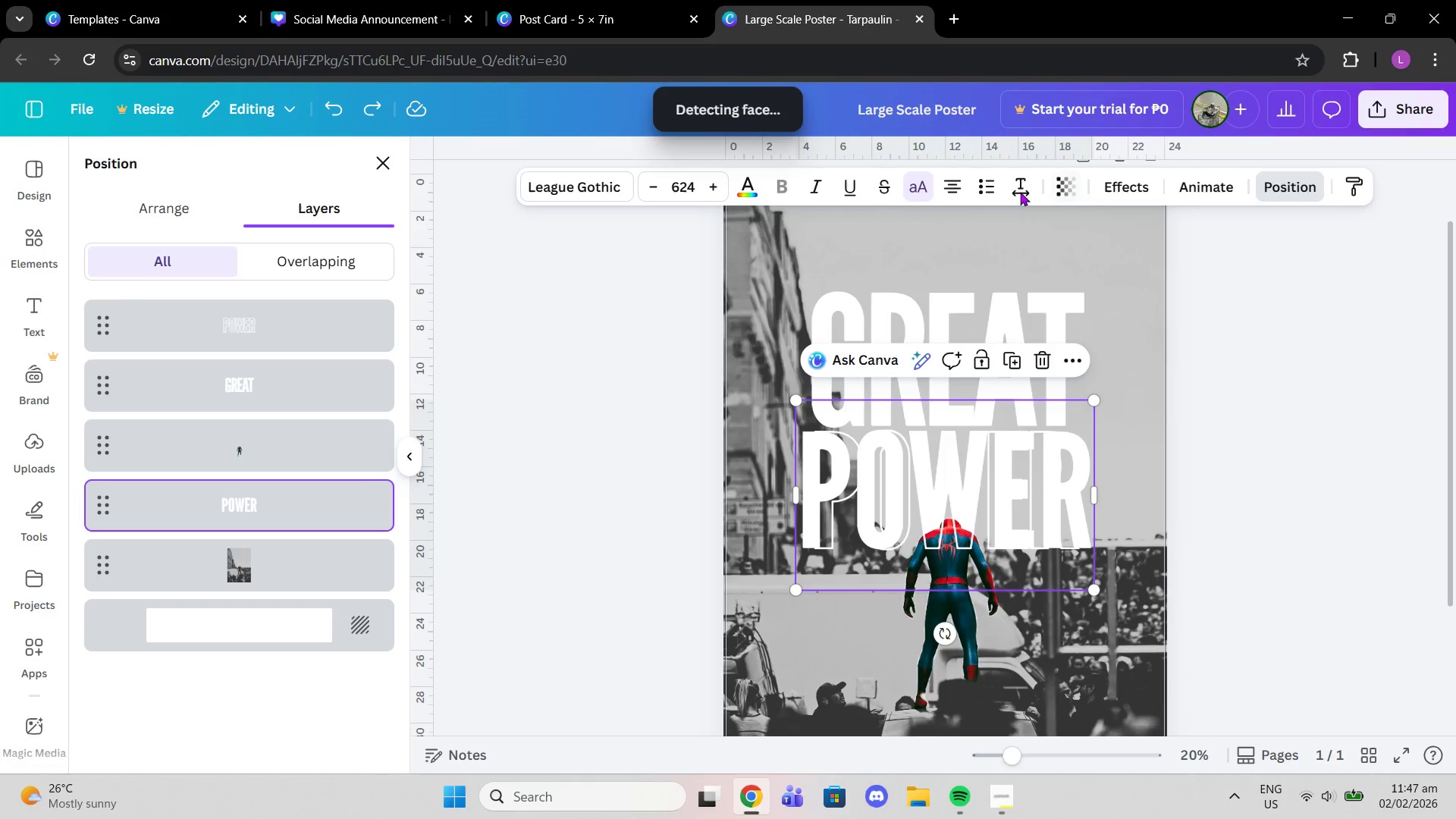 
left_click([1013, 195])
 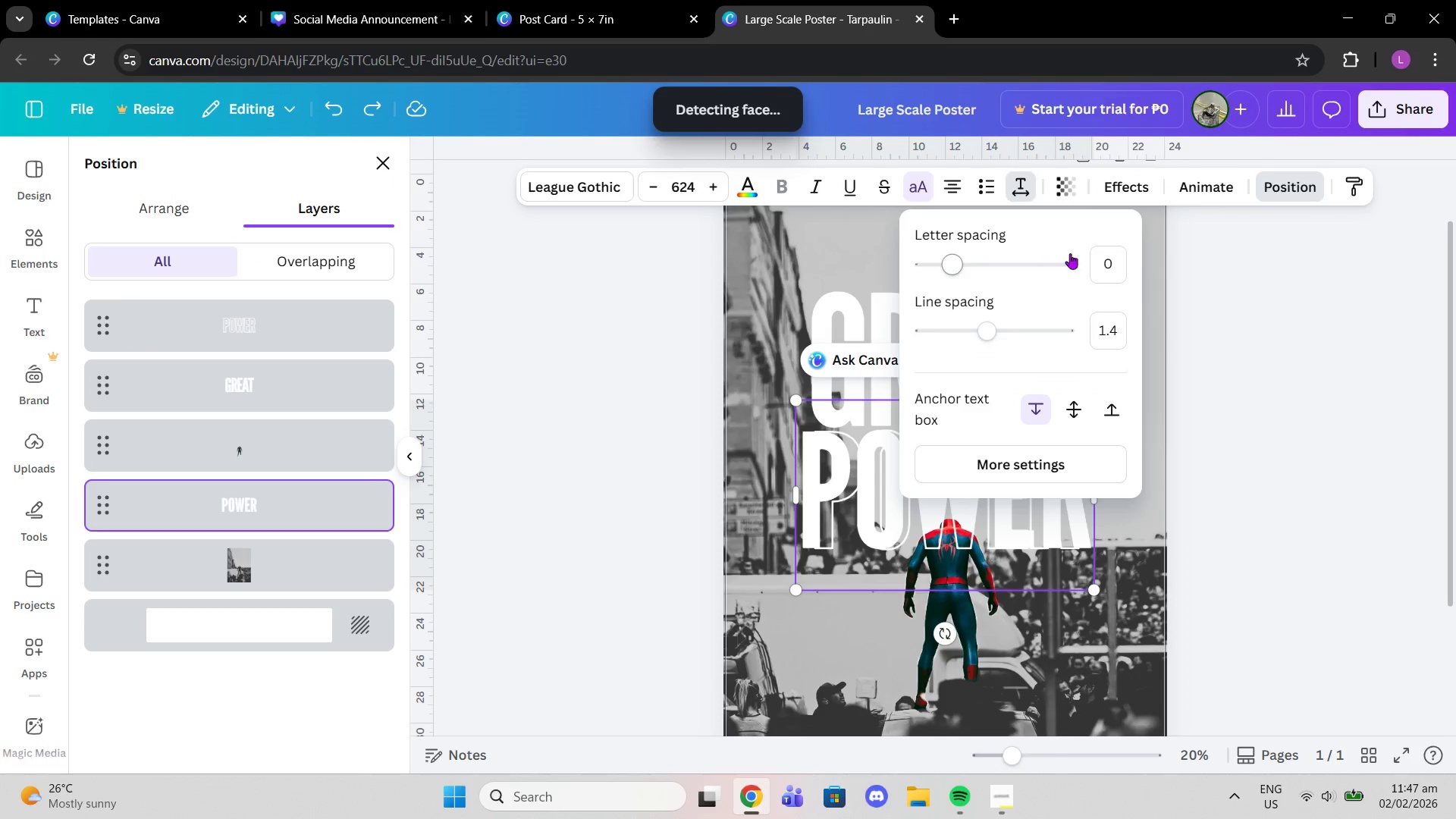 
left_click([1105, 257])
 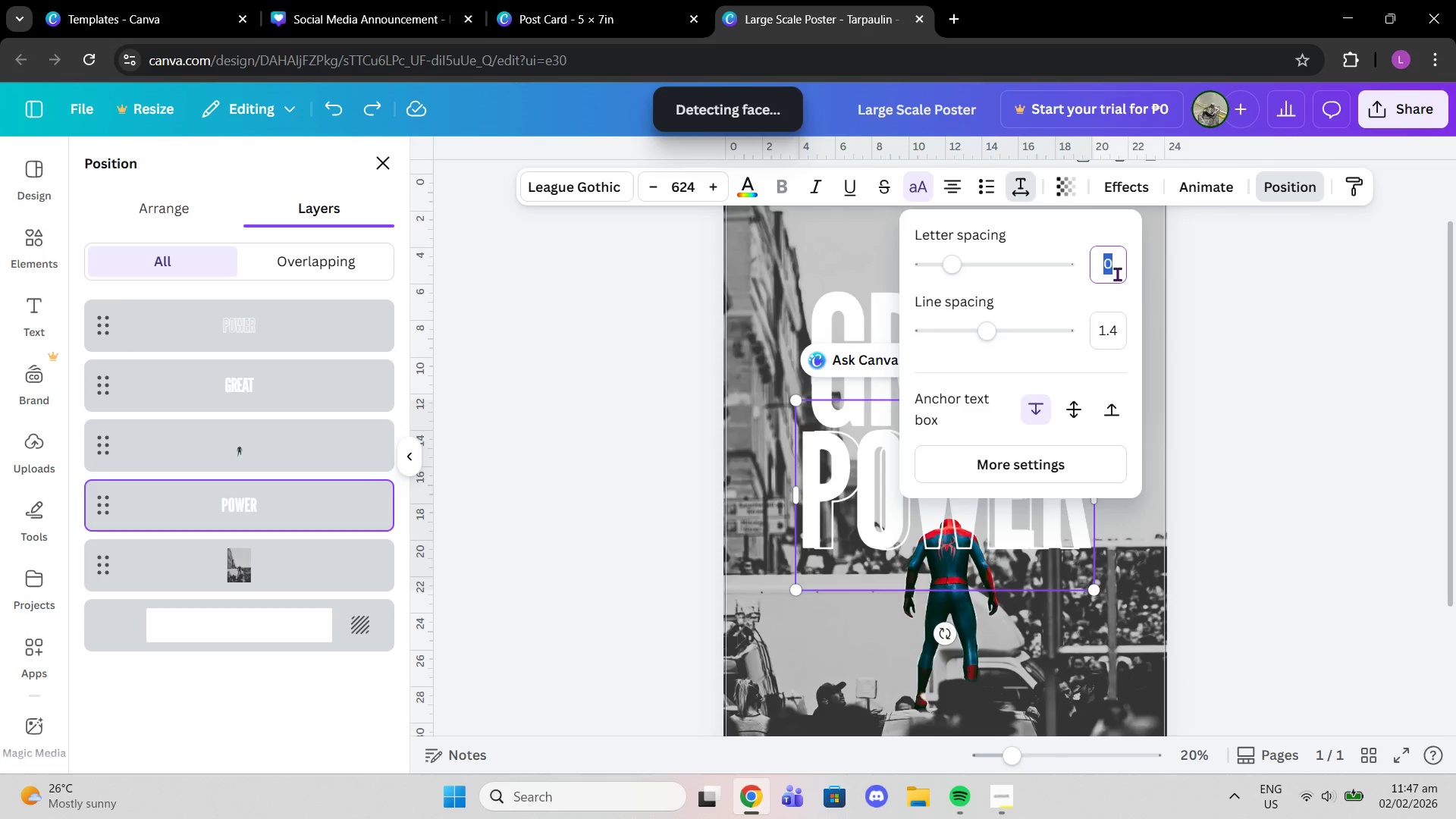 
type(-40)
 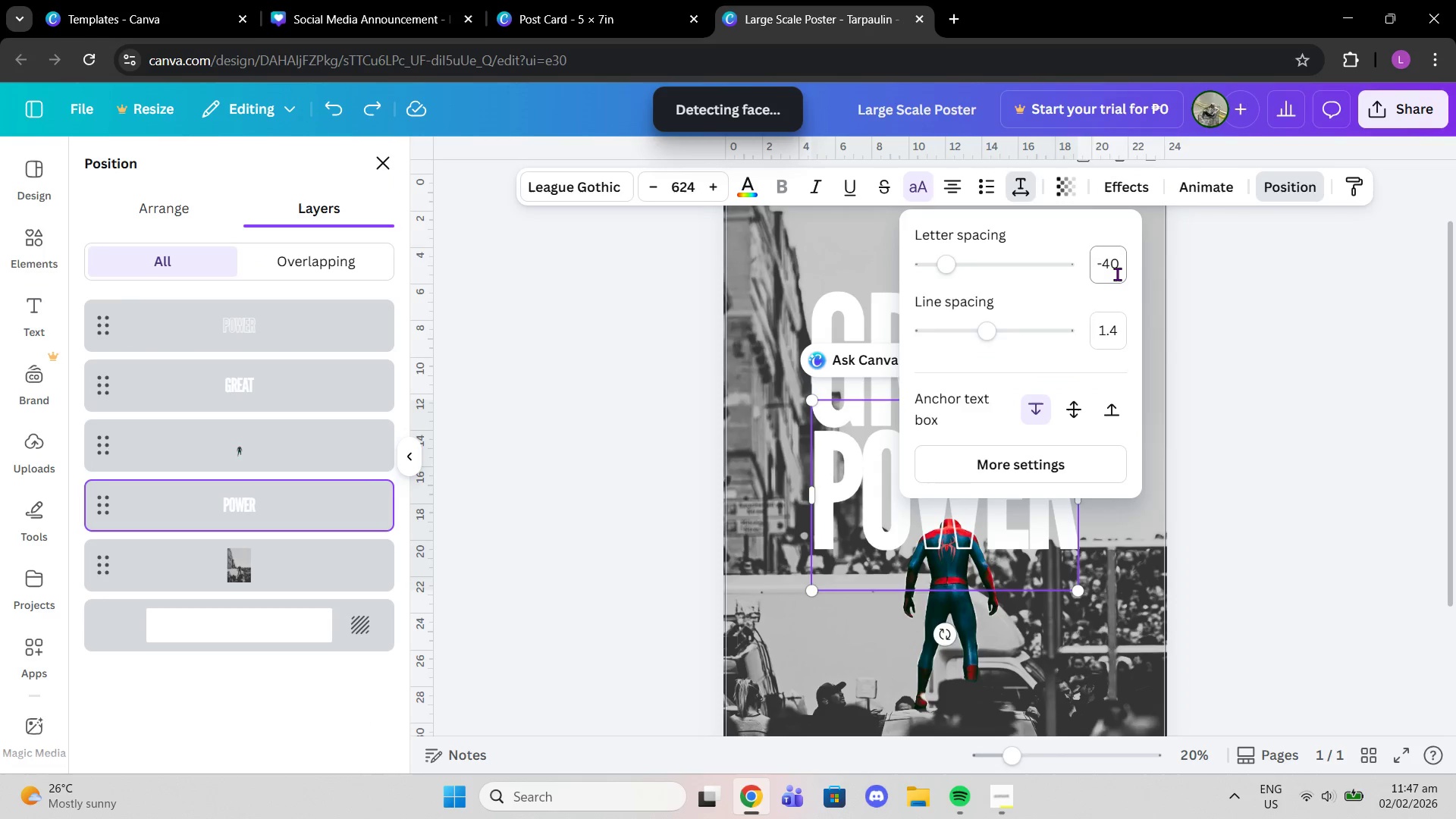 
key(Enter)
 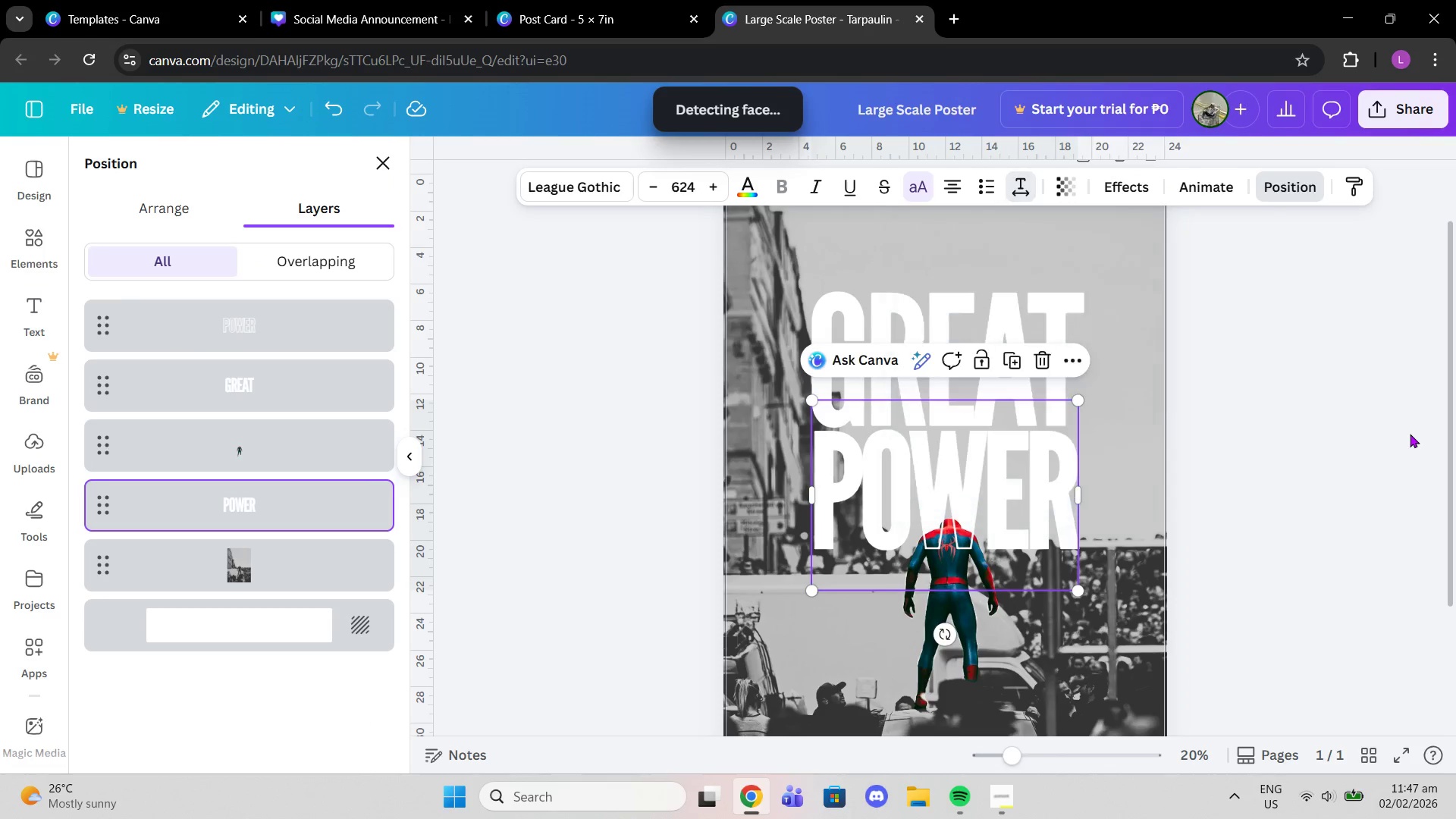 
double_click([1410, 434])
 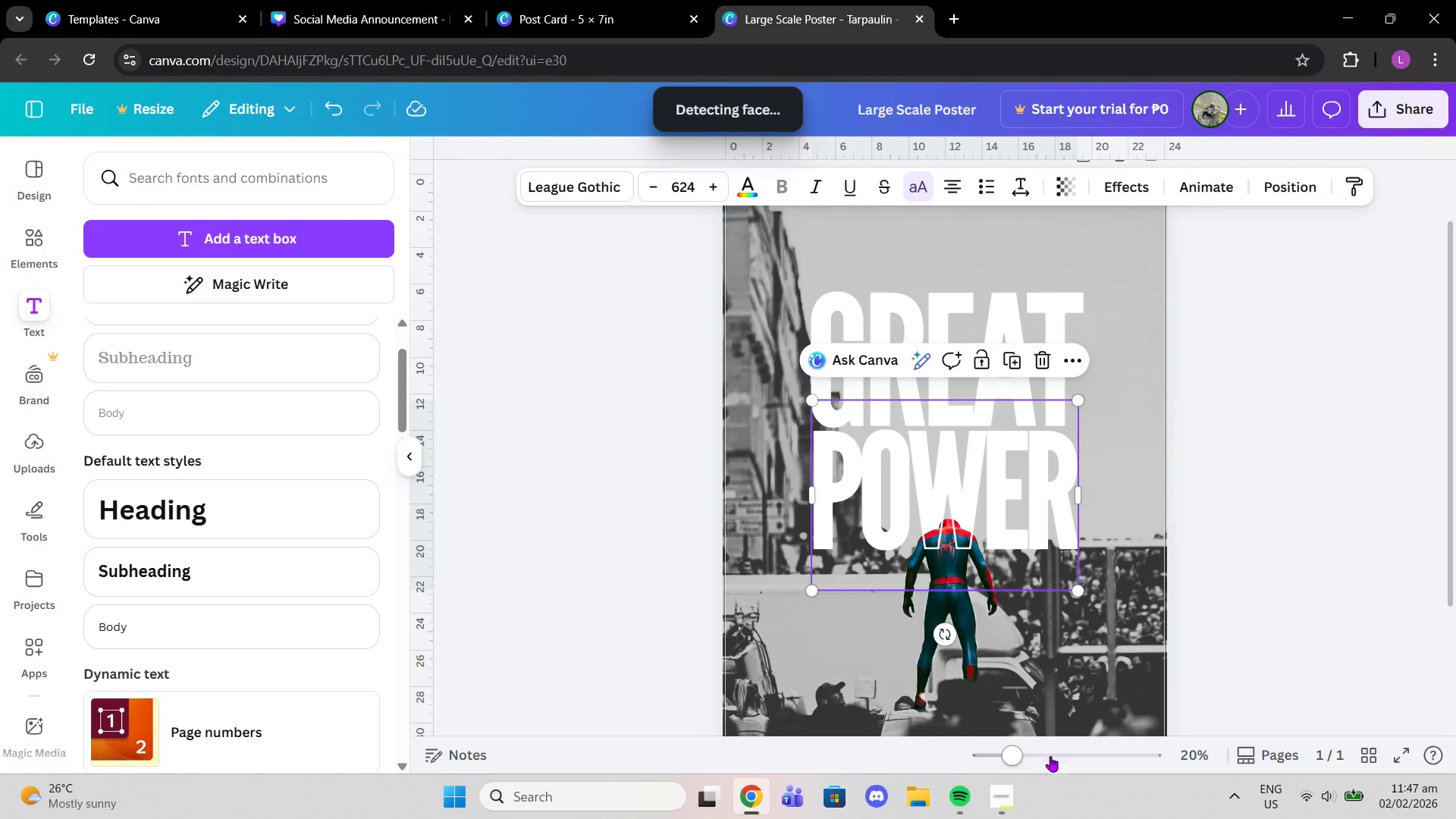 
left_click_drag(start_coordinate=[1021, 760], to_coordinate=[1029, 761])
 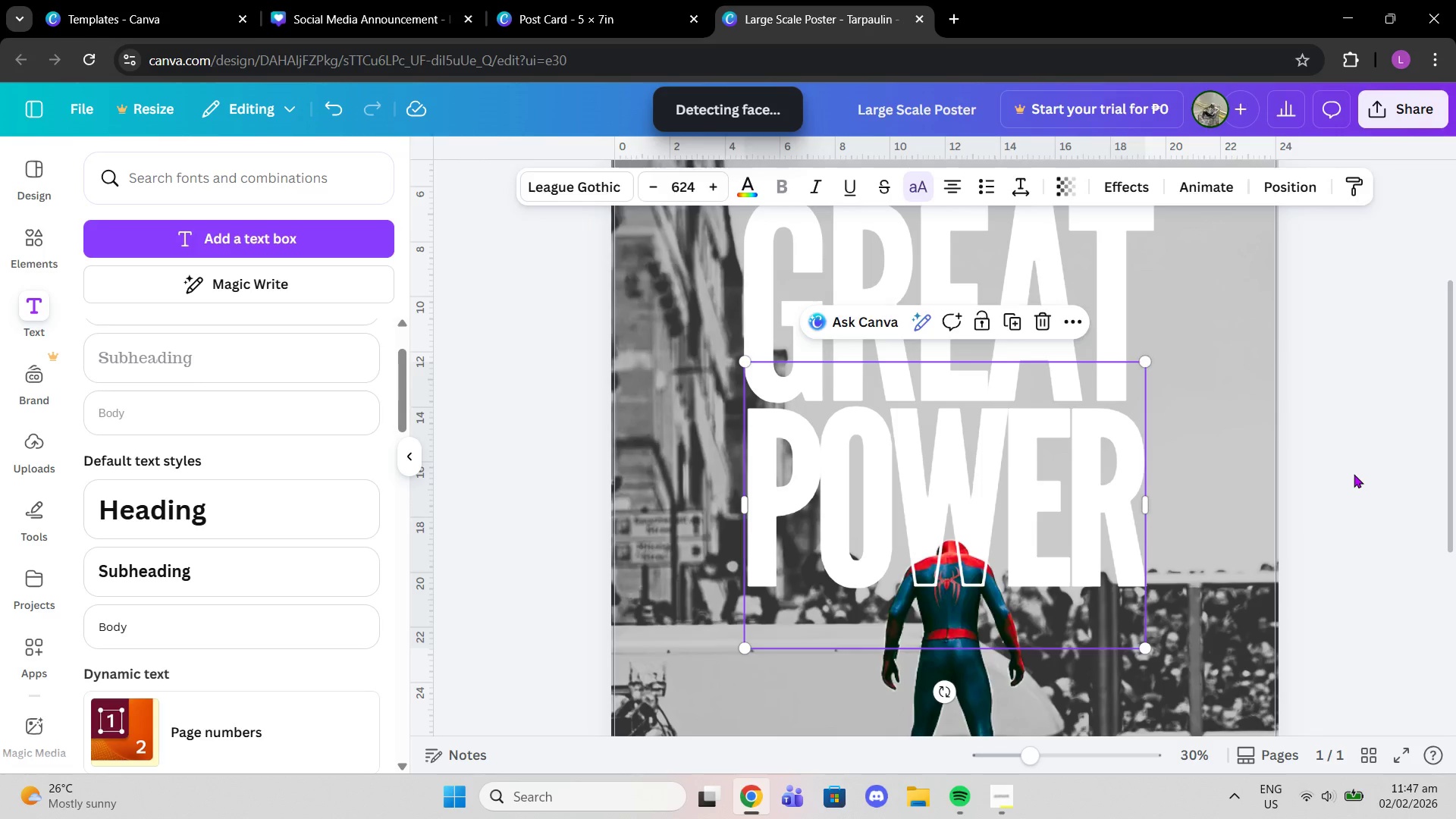 
left_click([1354, 474])
 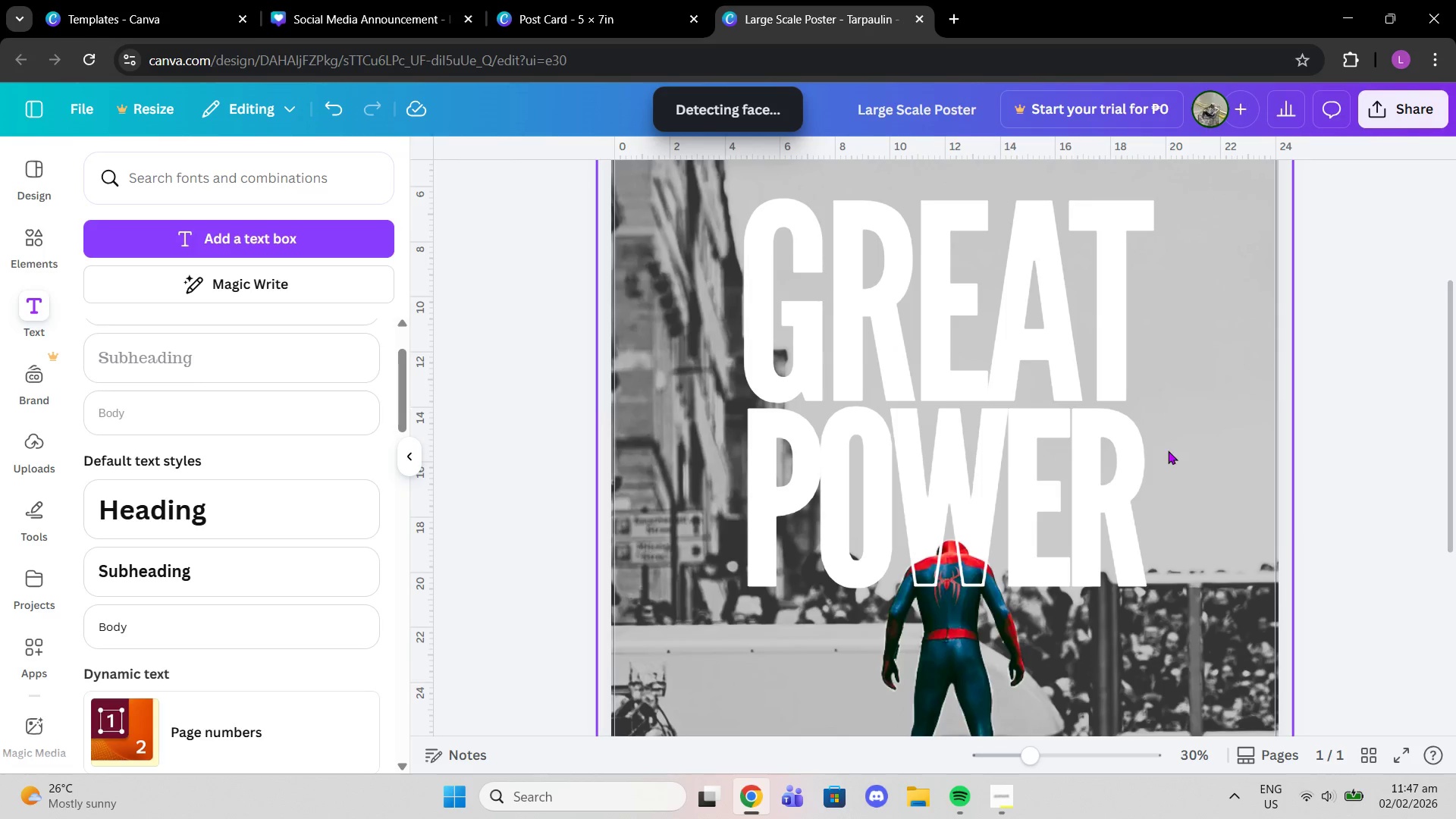 
scroll: coordinate [1168, 450], scroll_direction: up, amount: 2.0
 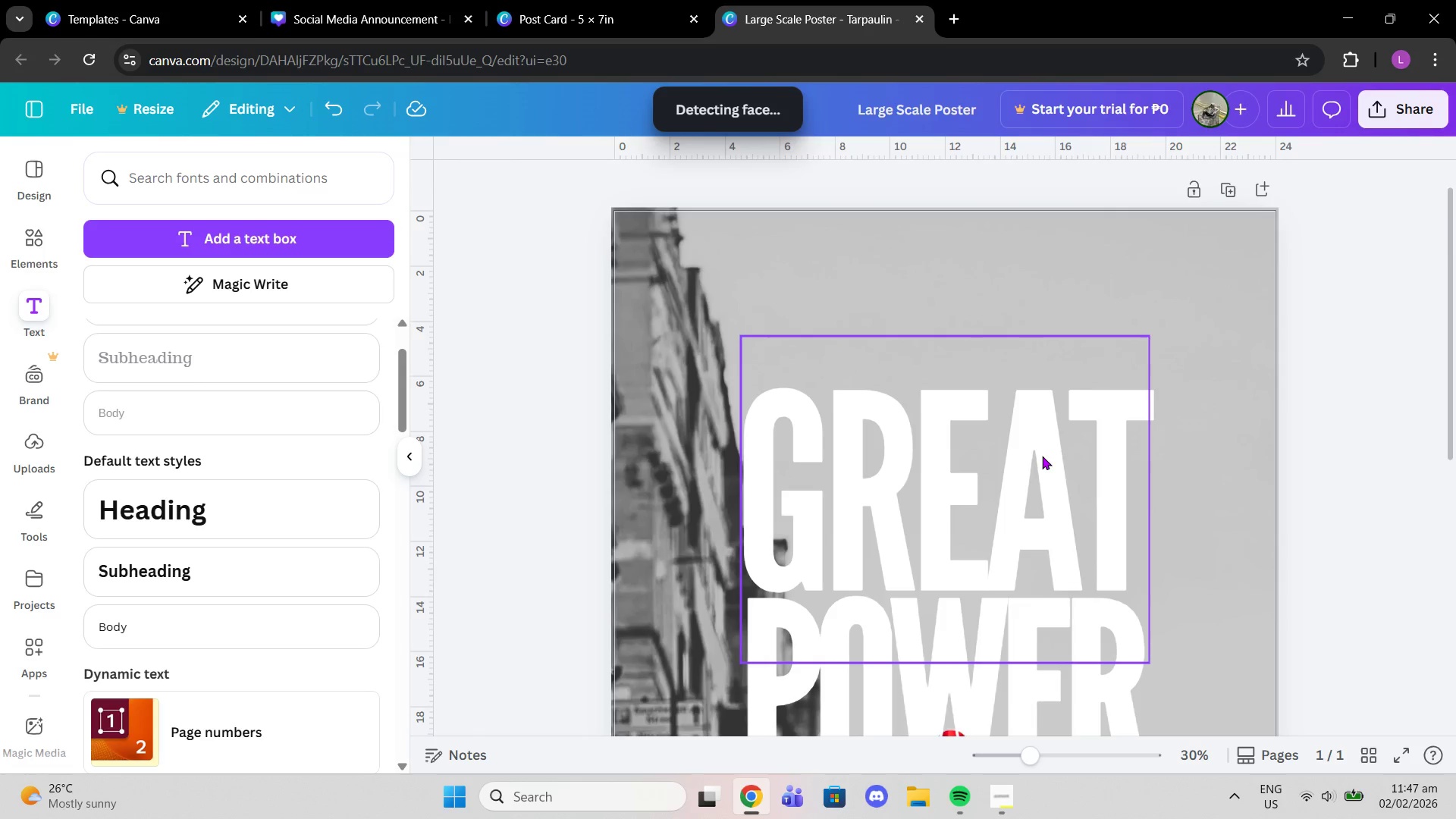 
left_click_drag(start_coordinate=[1042, 456], to_coordinate=[1040, 436])
 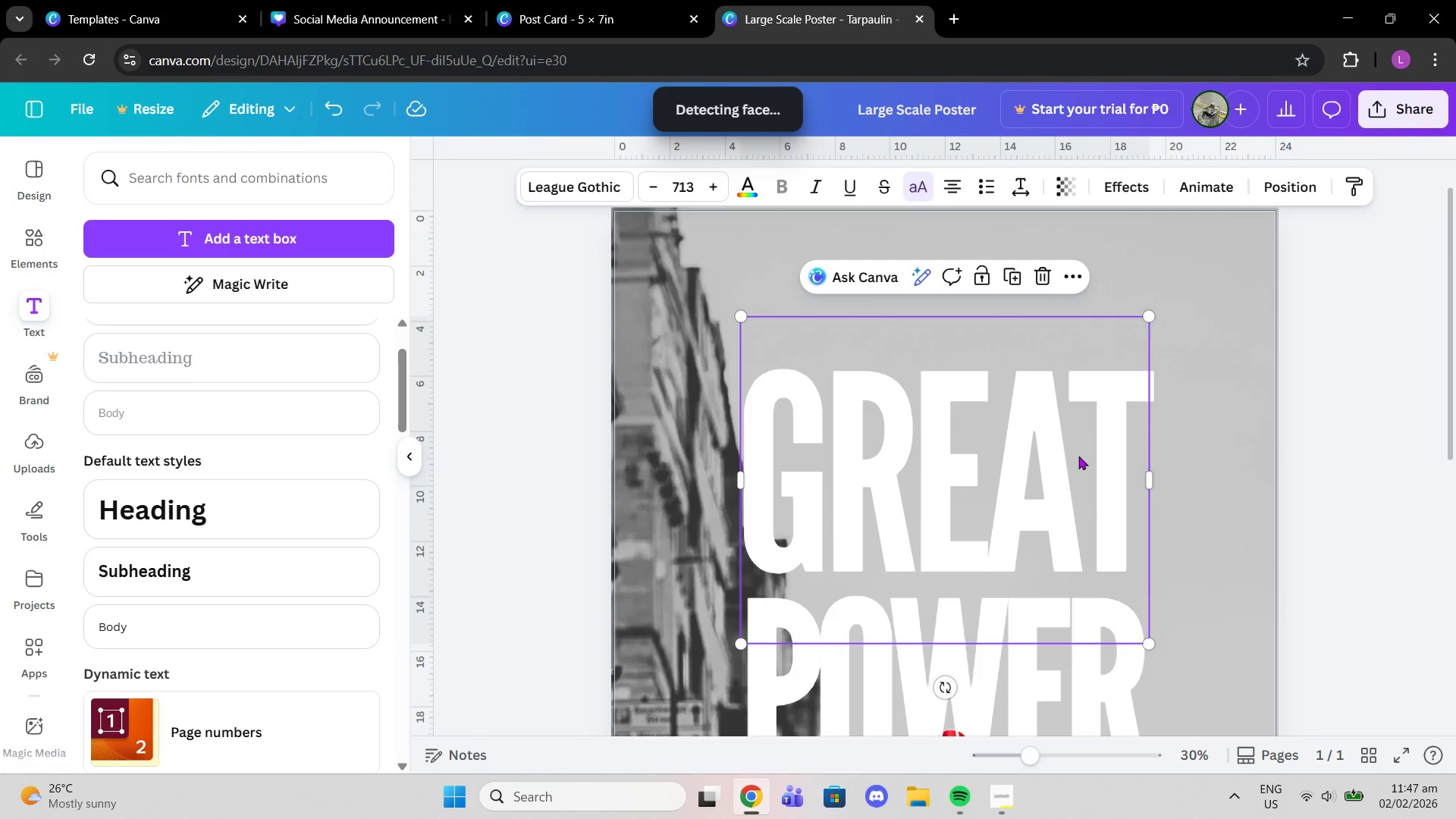 
scroll: coordinate [1078, 456], scroll_direction: down, amount: 1.0
 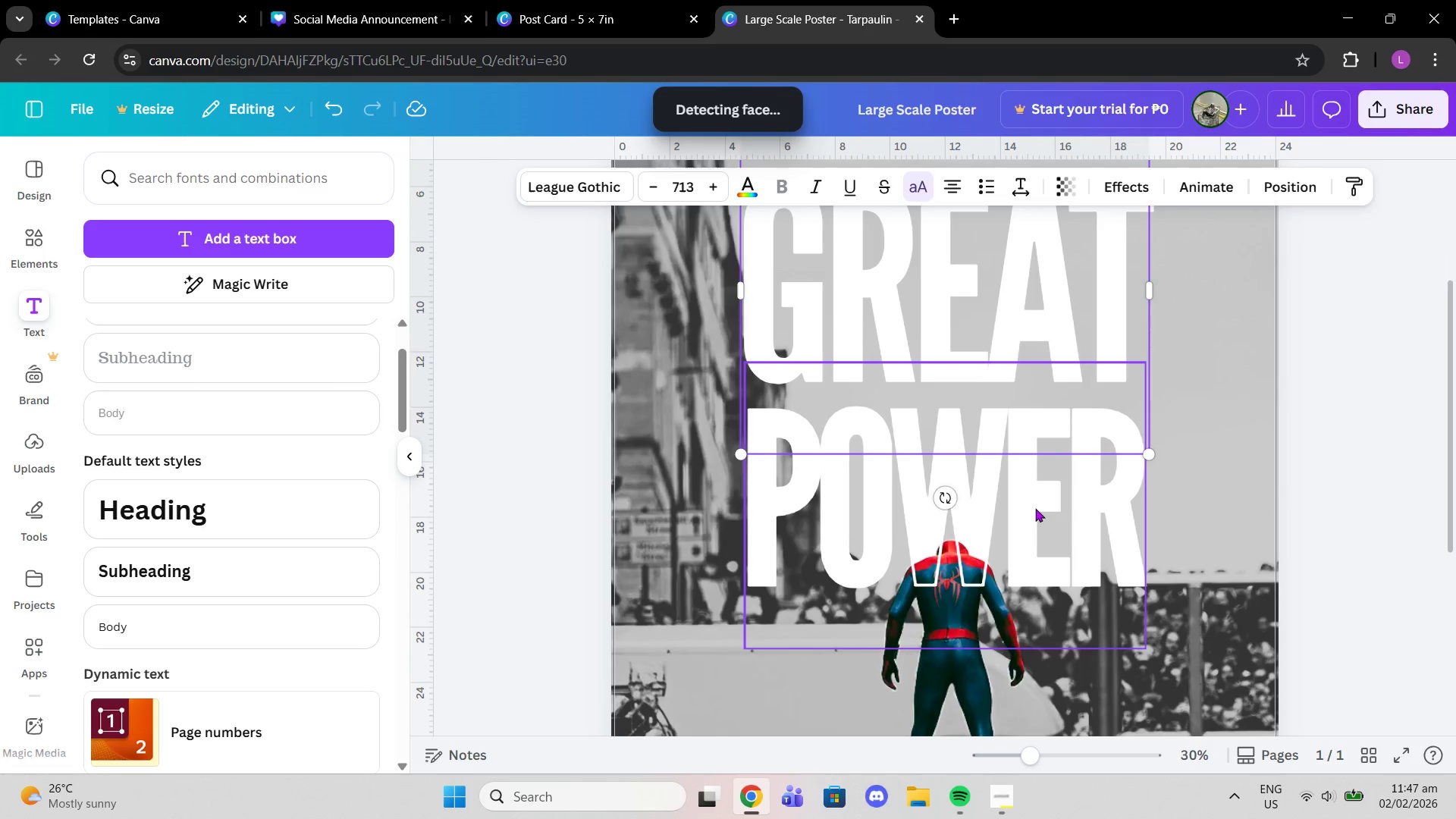 
left_click([1035, 508])
 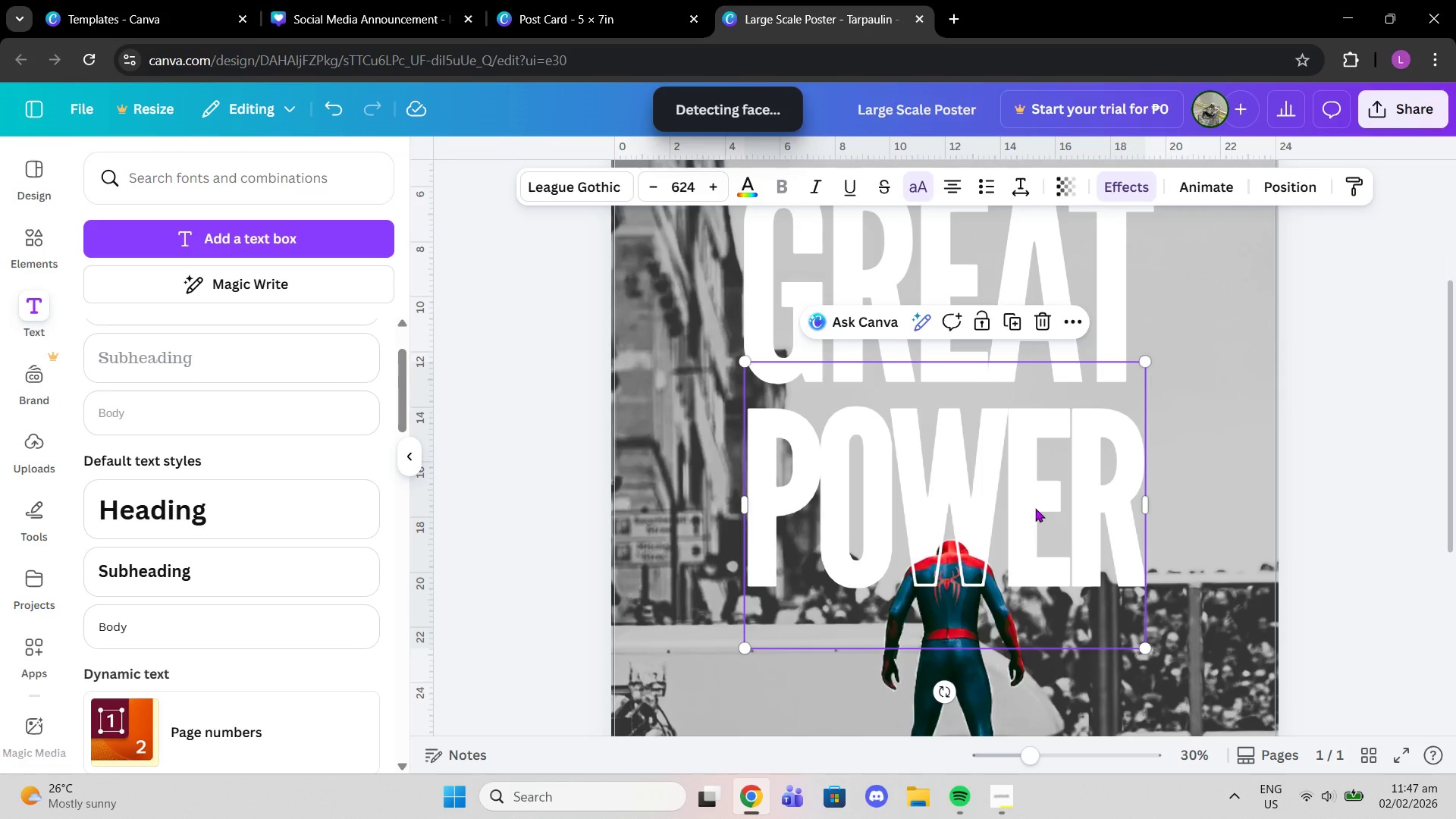 
left_click_drag(start_coordinate=[1035, 508], to_coordinate=[1035, 485])
 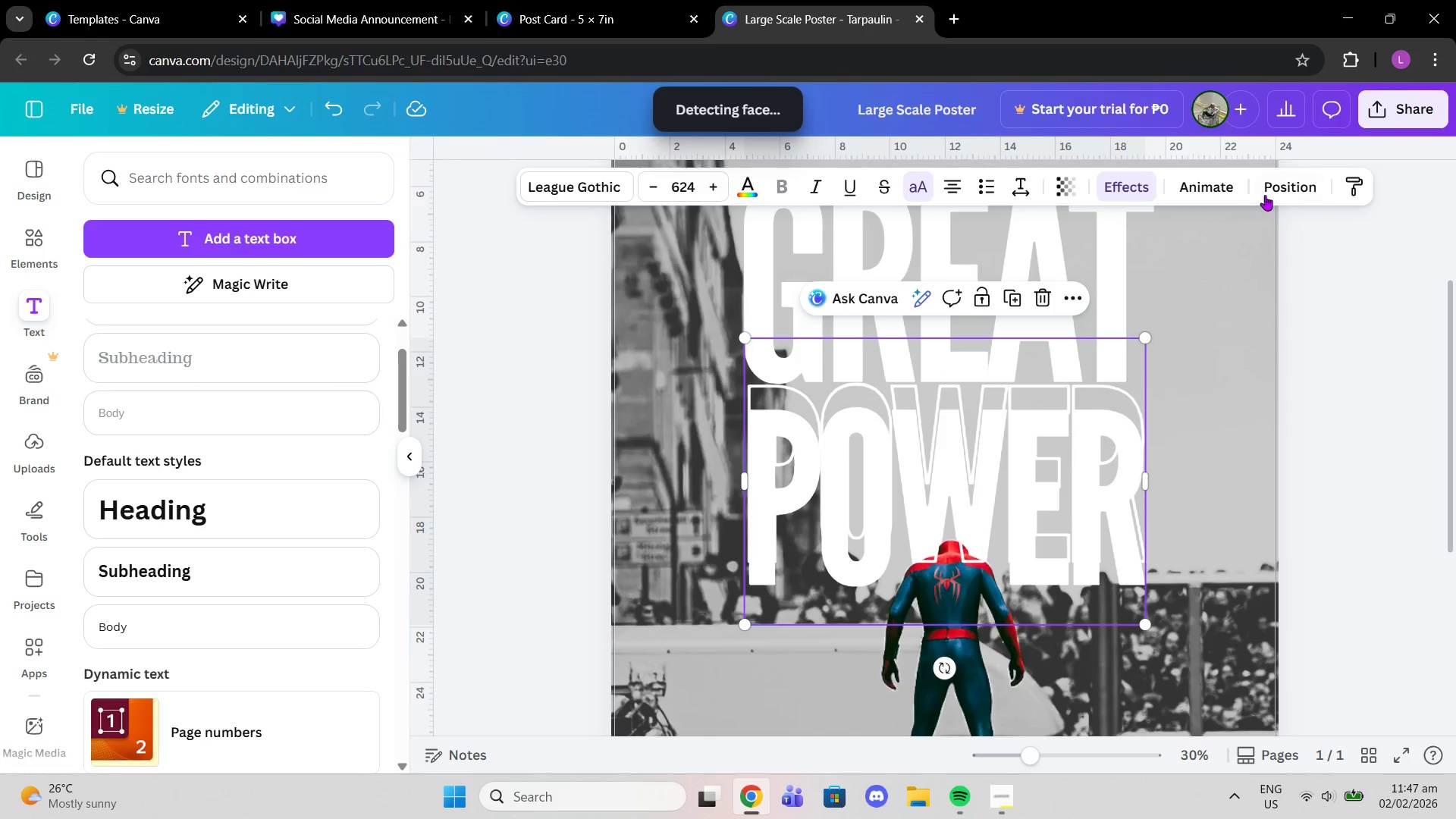 
left_click([1286, 185])
 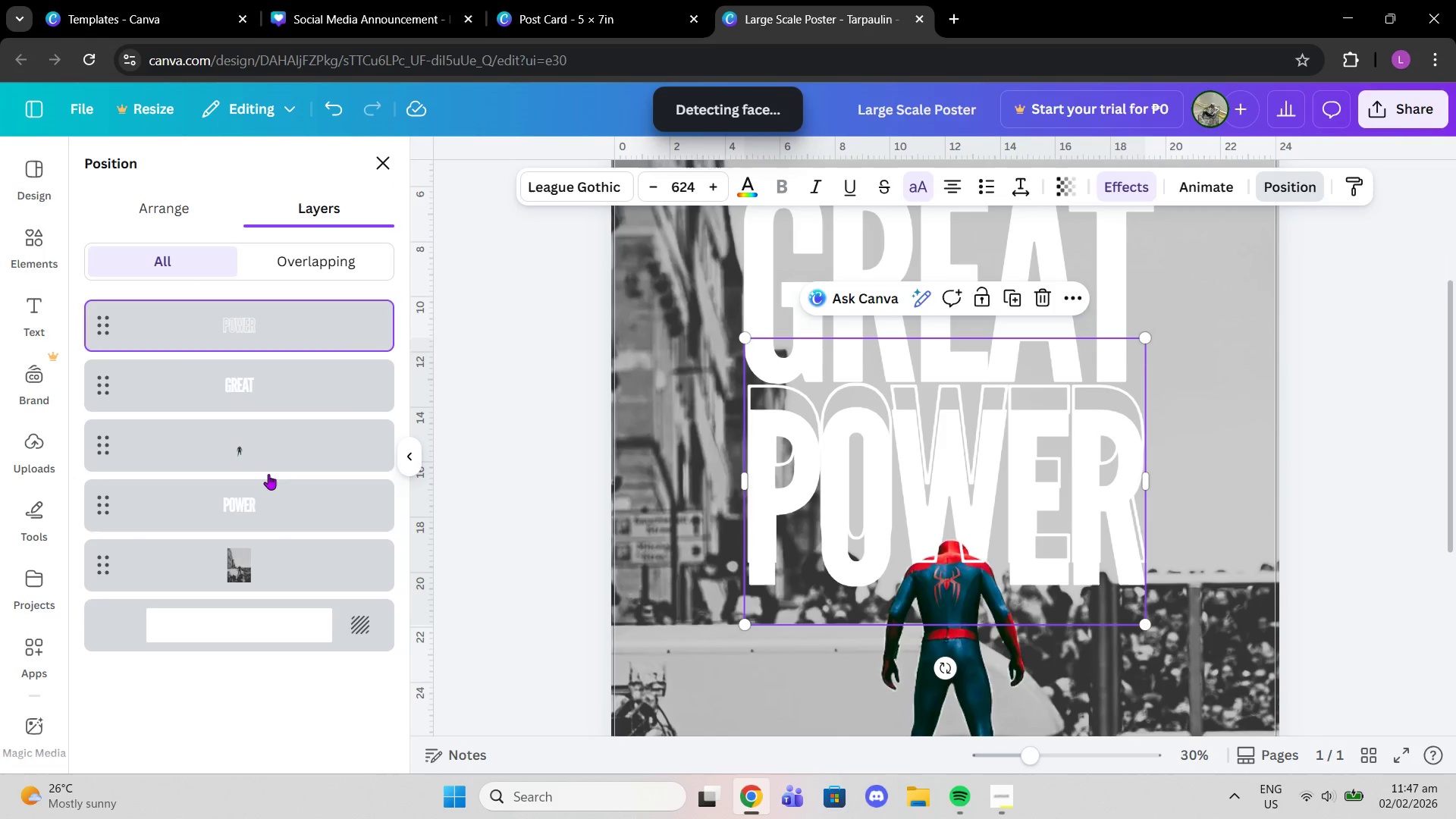 
left_click([266, 517])
 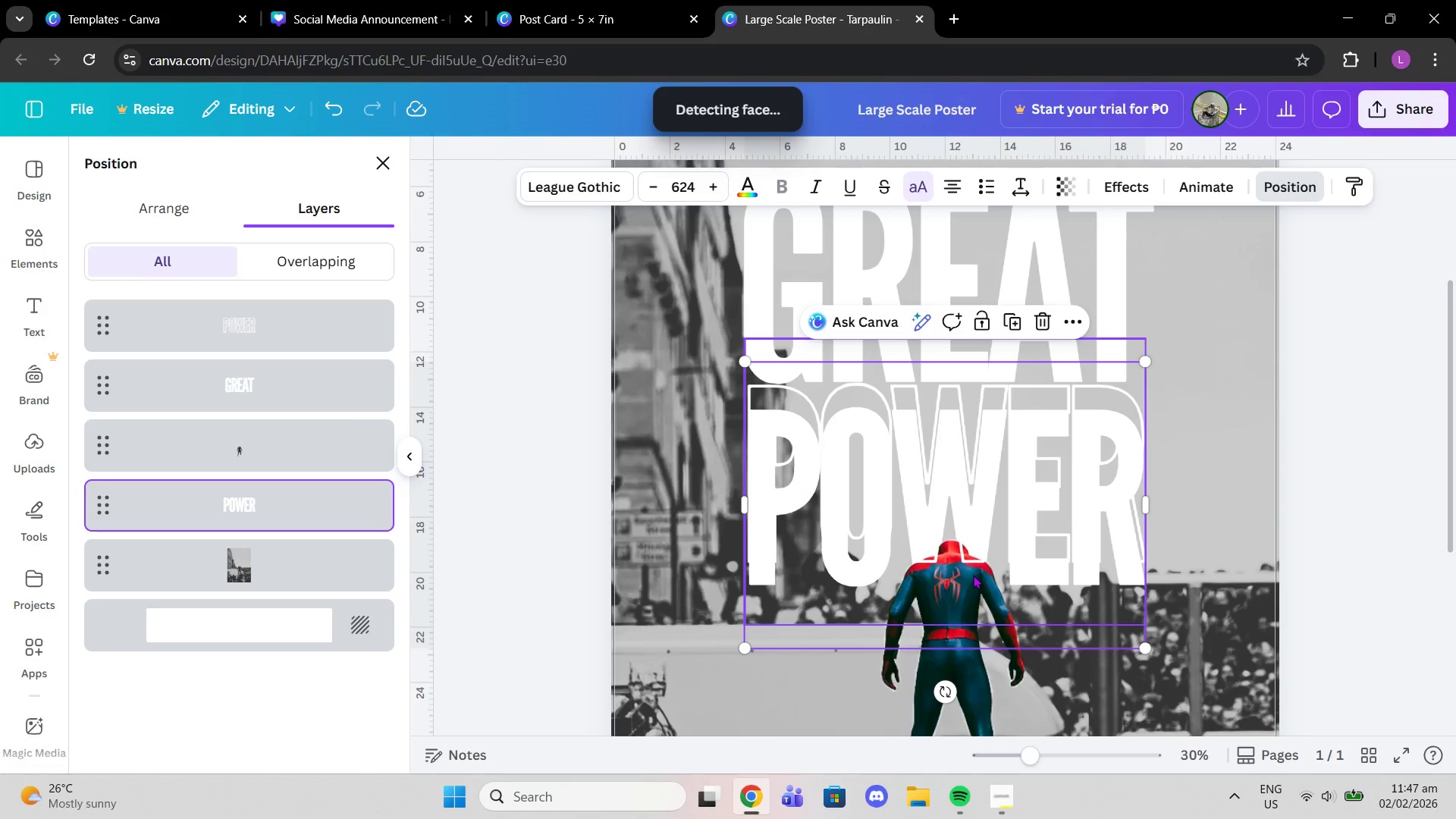 
left_click_drag(start_coordinate=[973, 576], to_coordinate=[973, 557])
 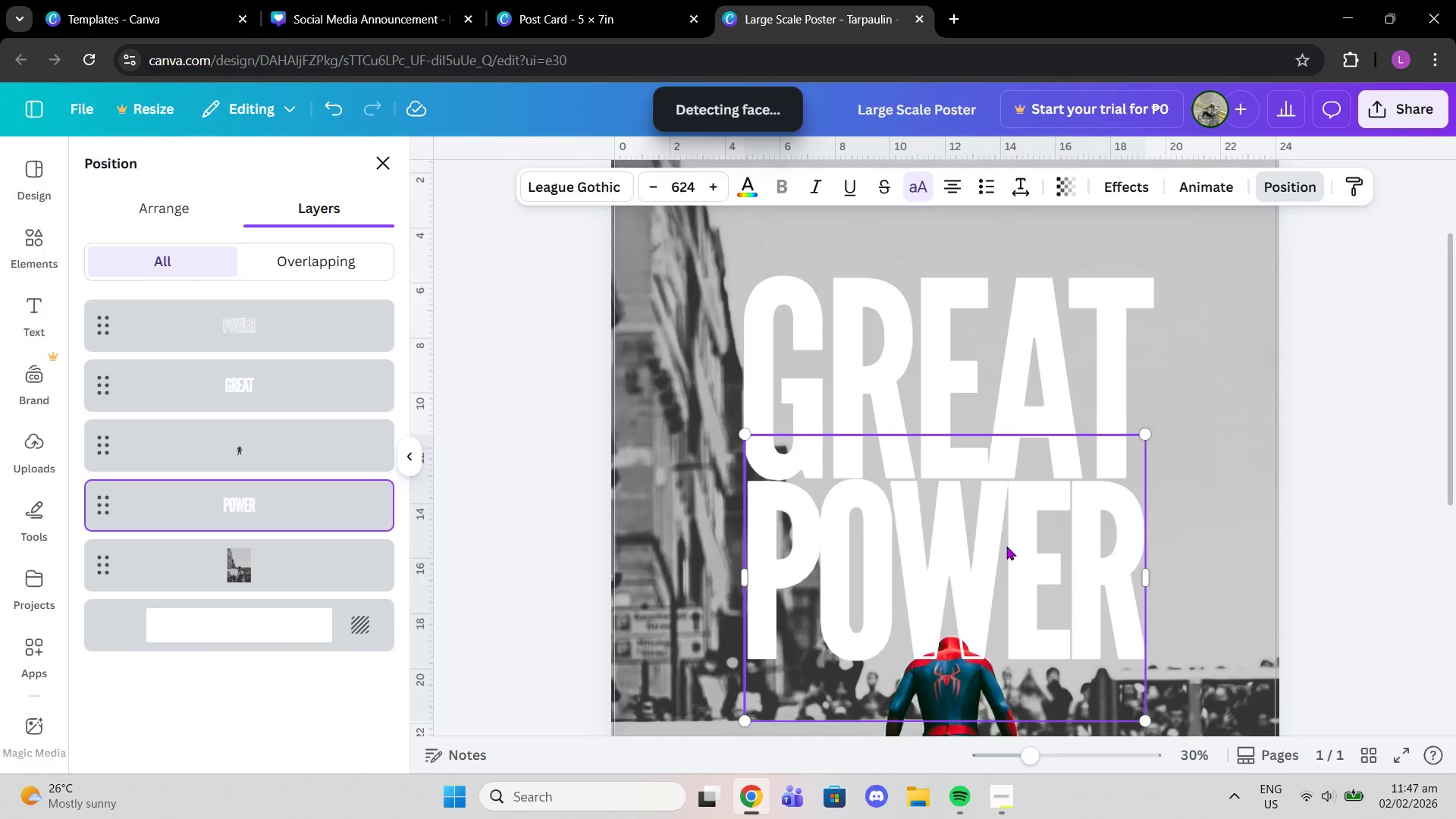 
left_click([976, 419])
 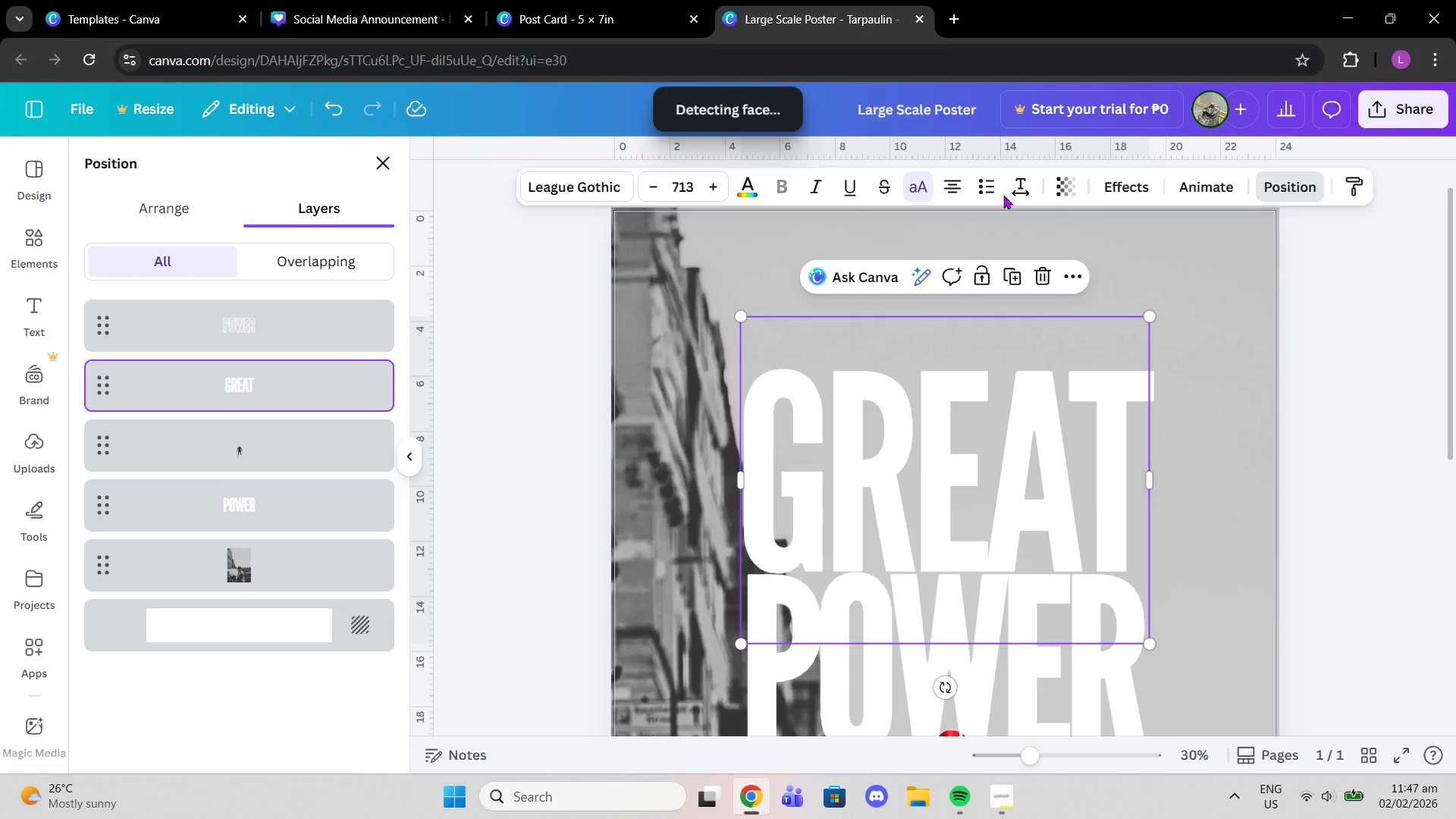 
scroll: coordinate [1006, 546], scroll_direction: up, amount: 1.0
 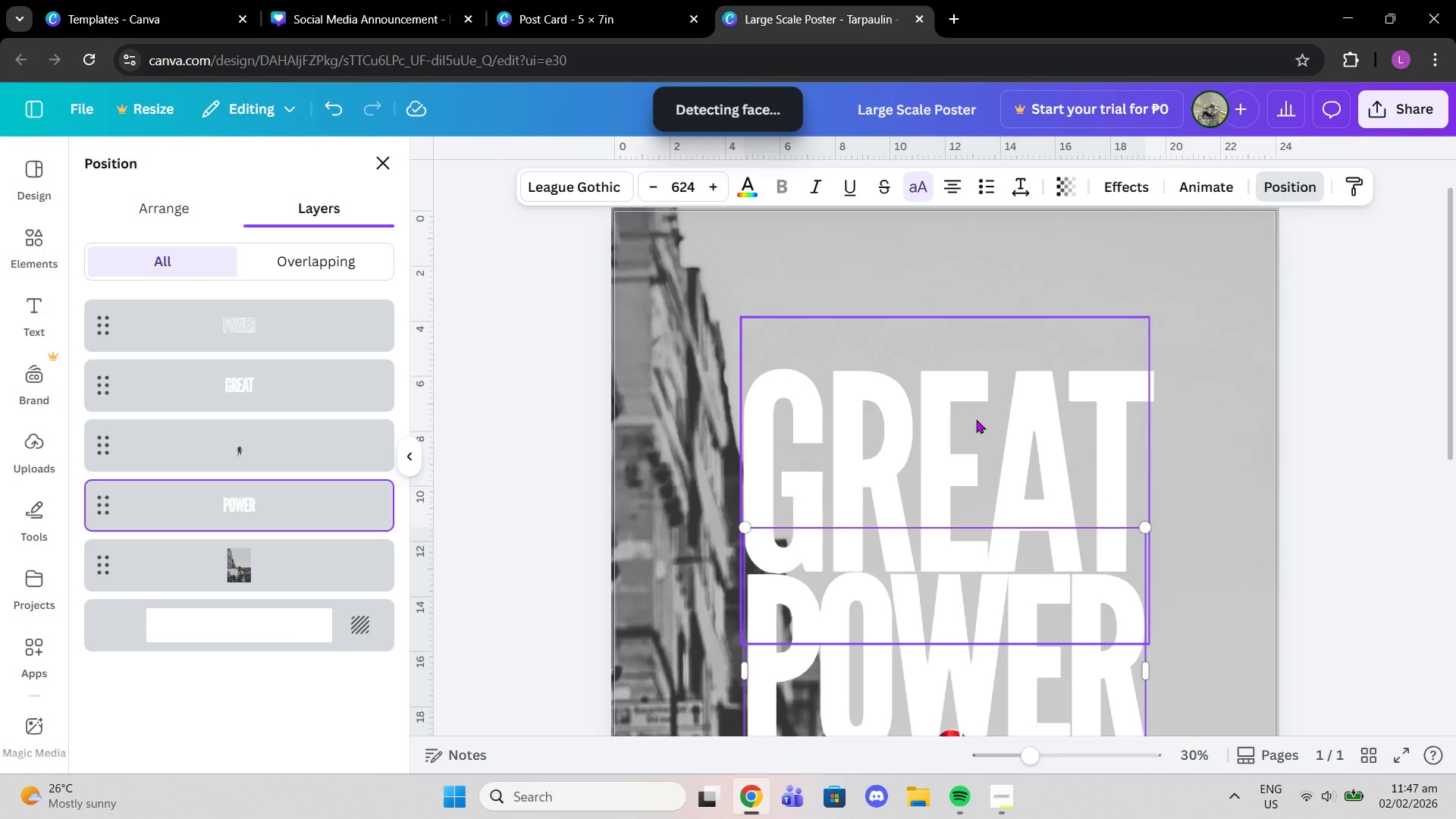 
left_click([1003, 184])
 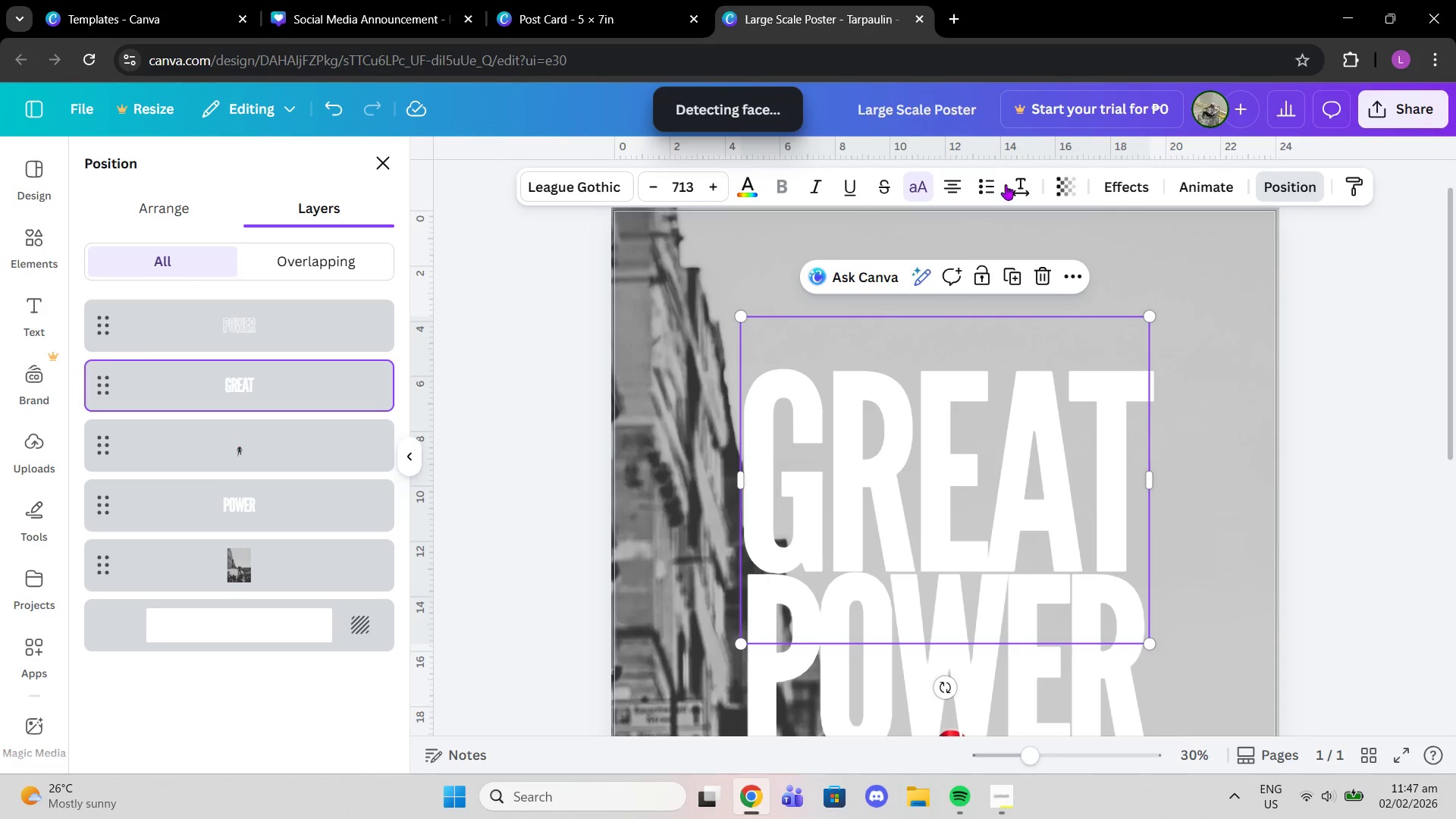 
left_click([1006, 184])
 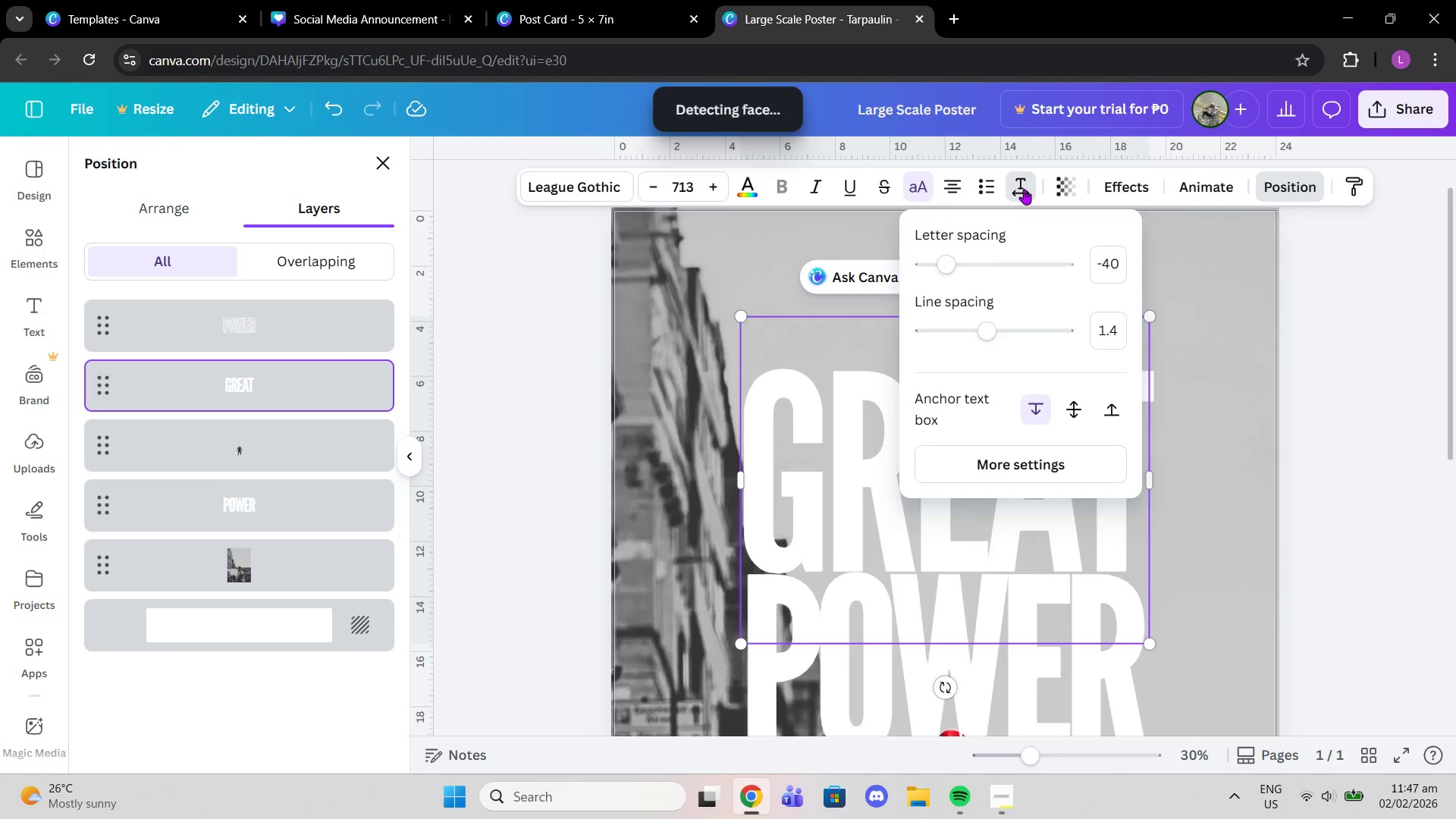 
double_click([1024, 189])
 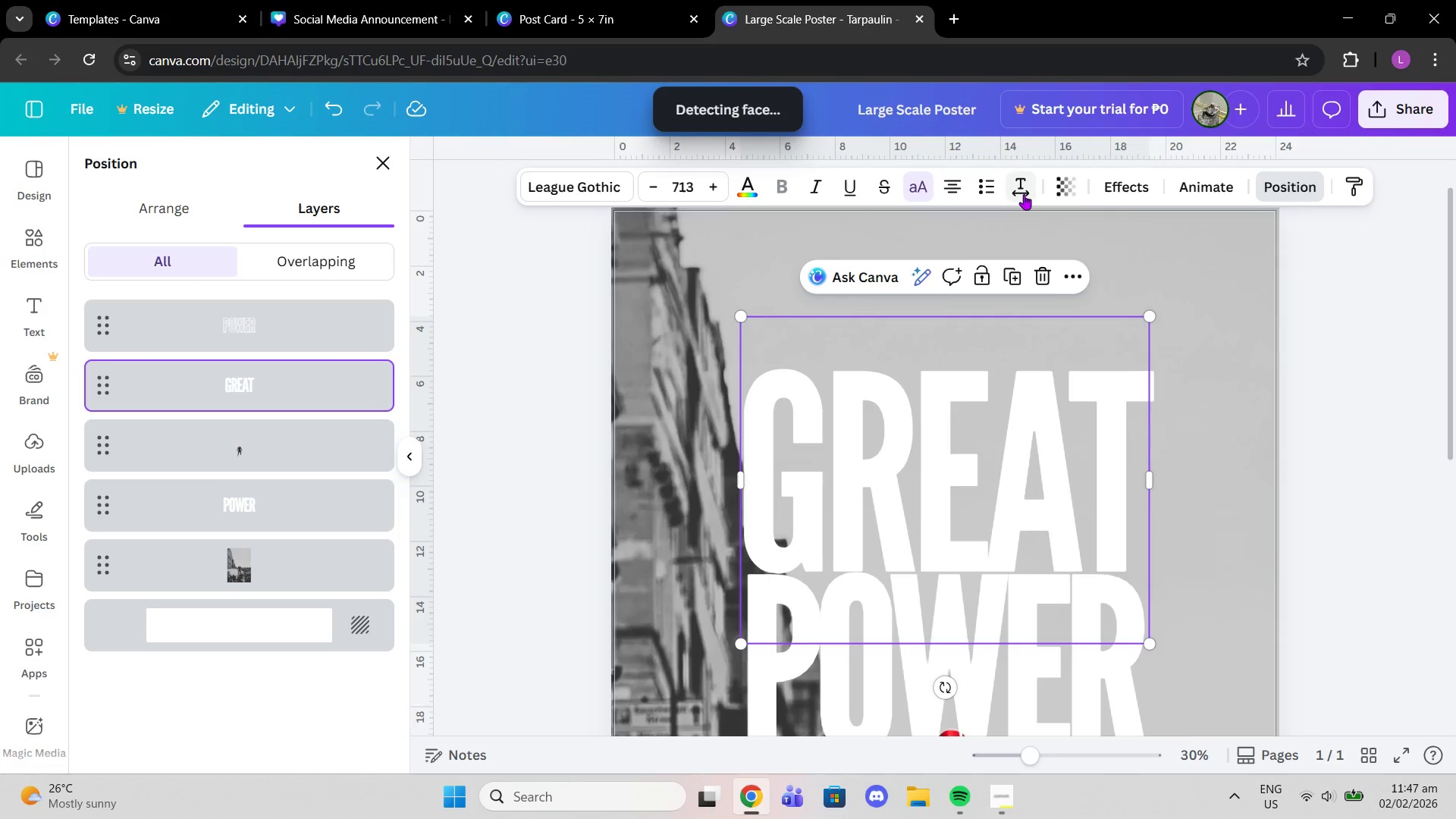 
triple_click([1024, 194])
 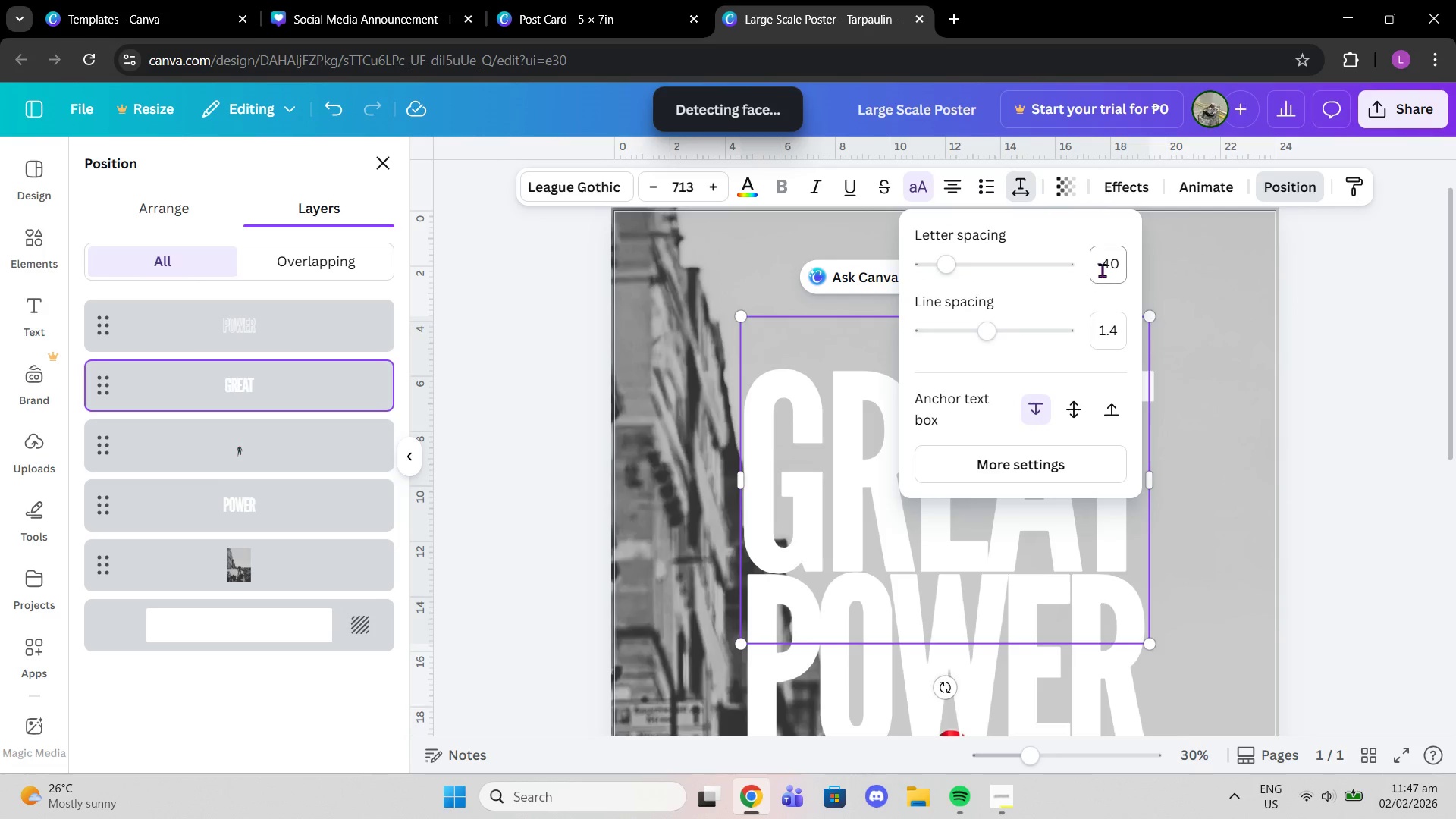 
left_click([1102, 269])
 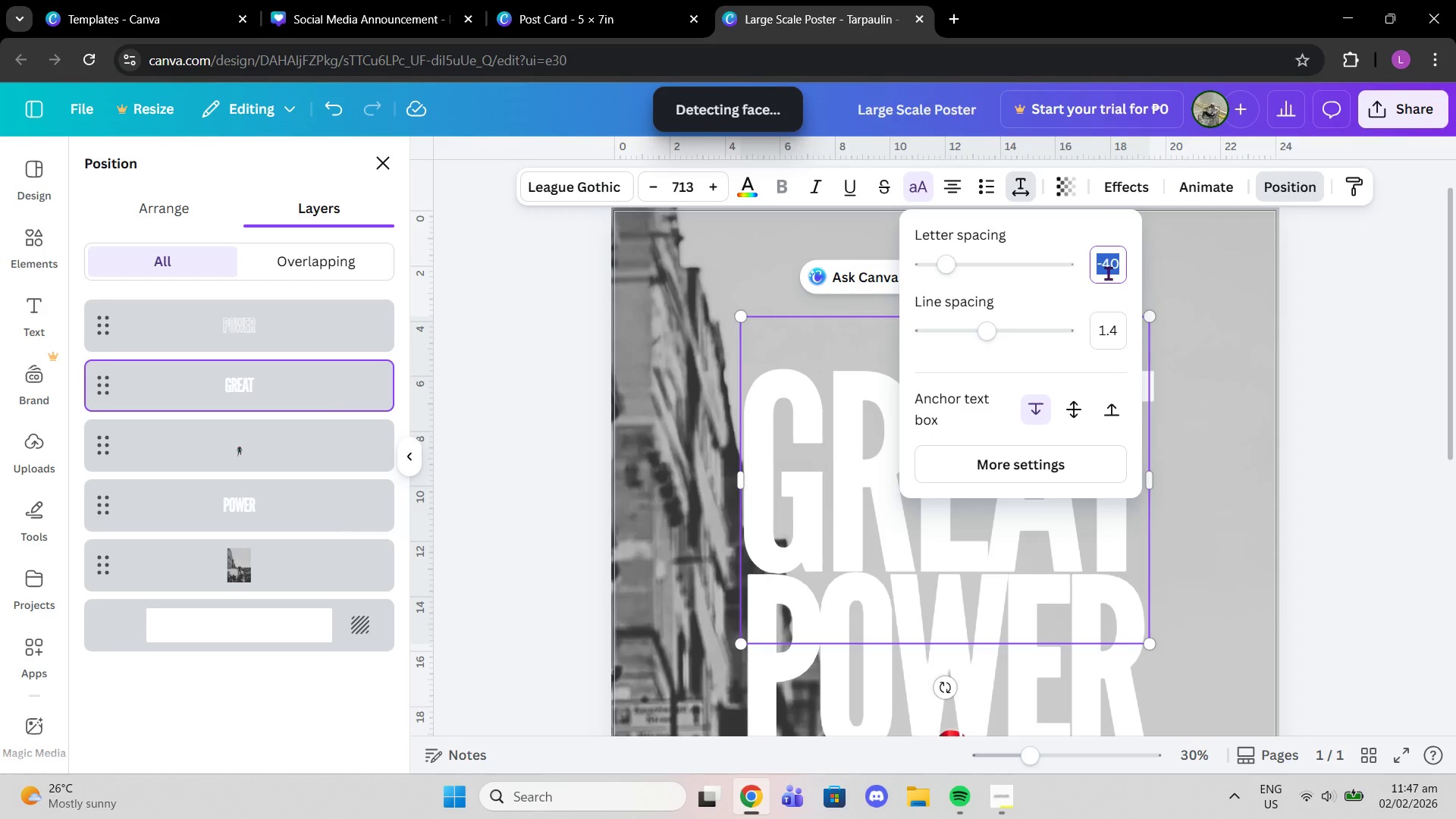 
type(-35)
 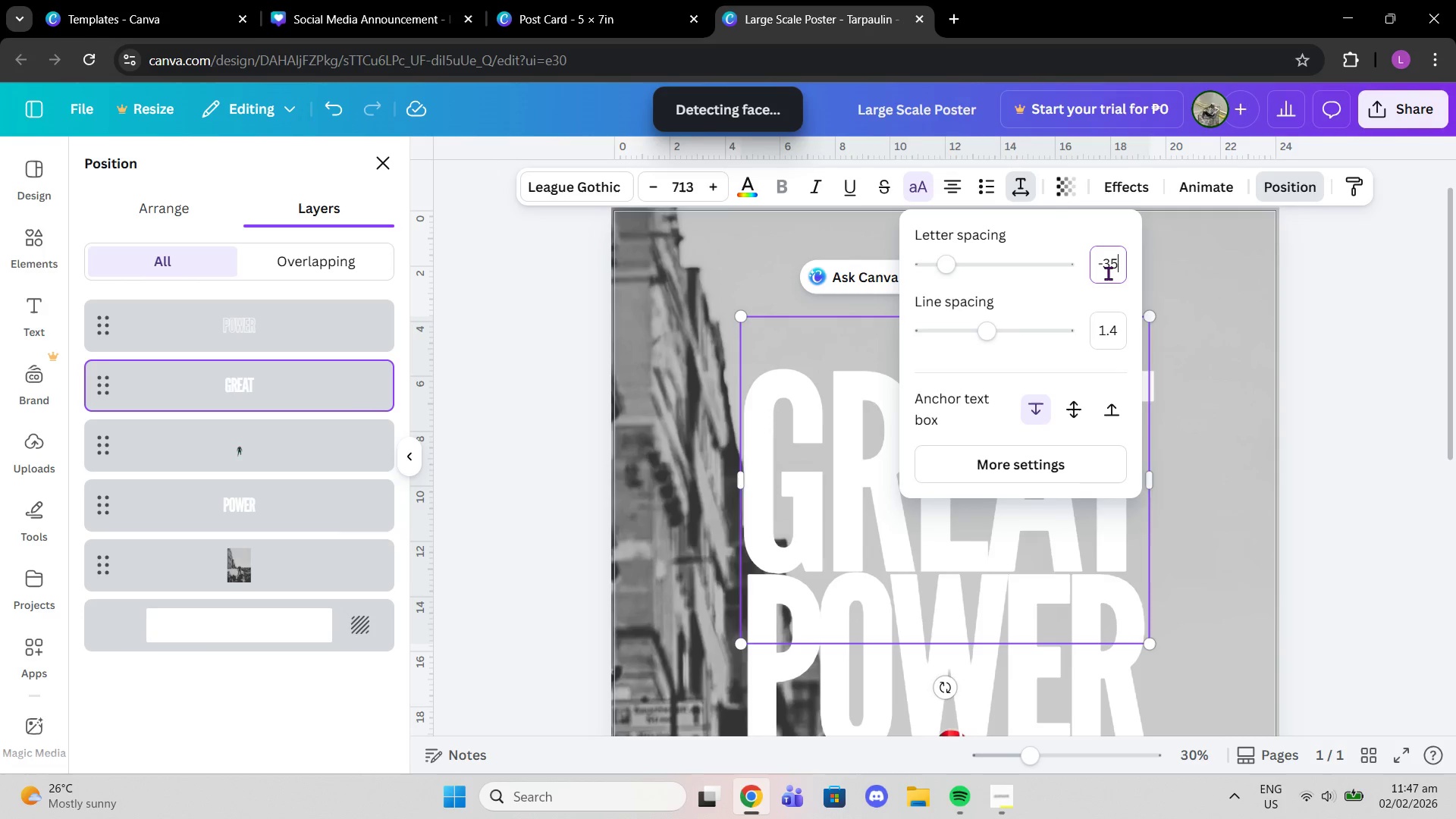 
key(Enter)
 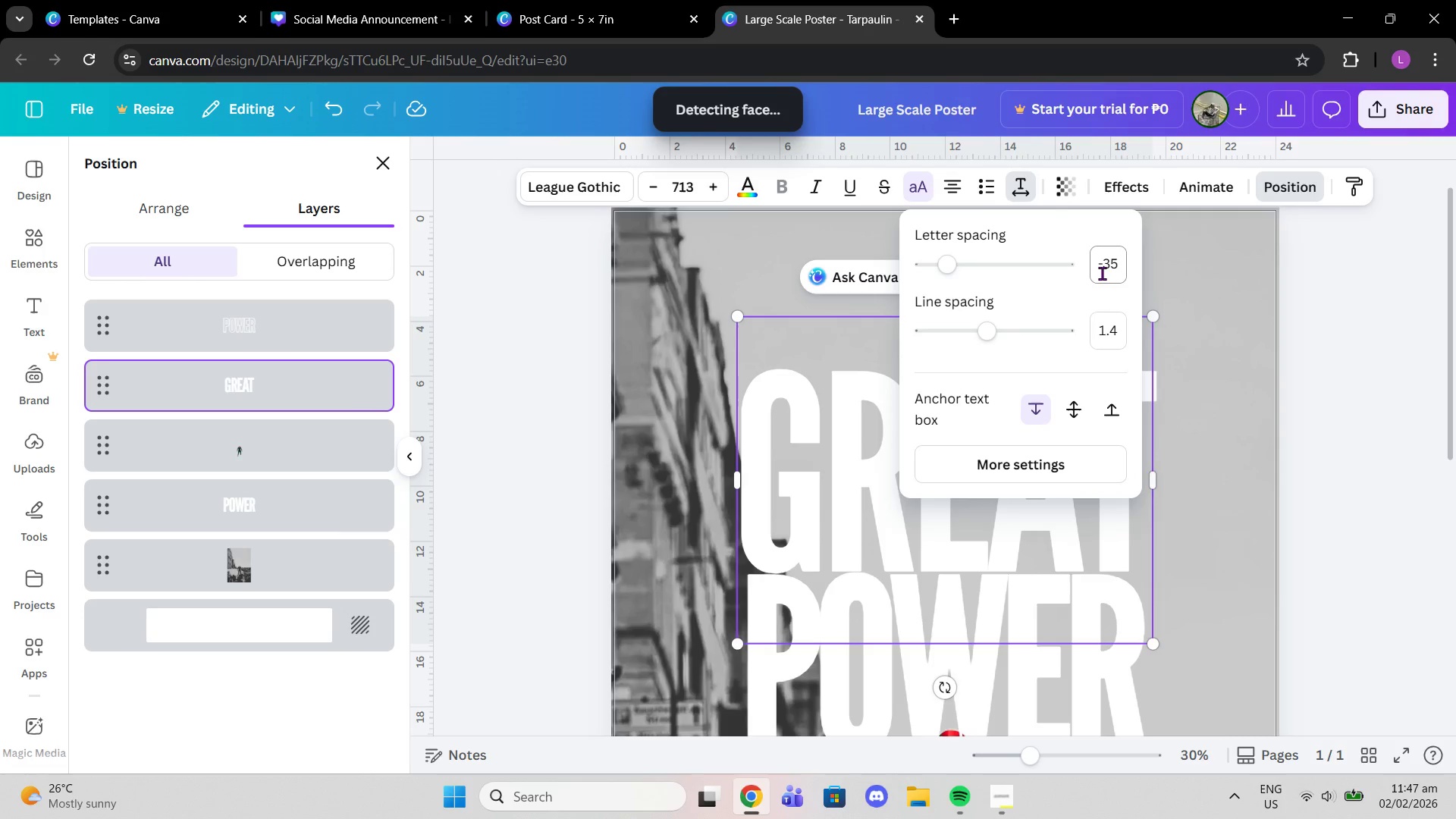 
left_click([1102, 273])
 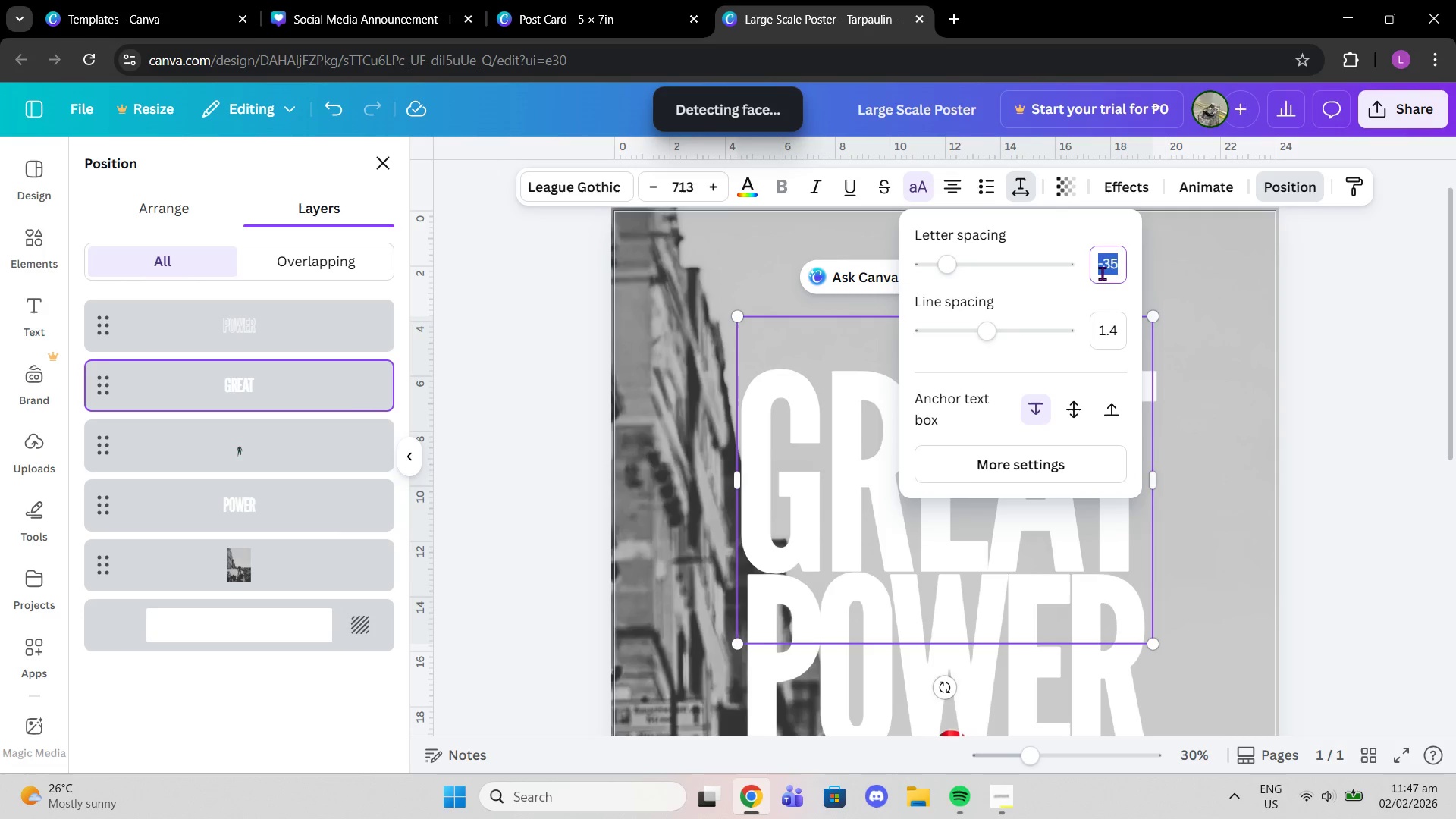 
type(-30)
 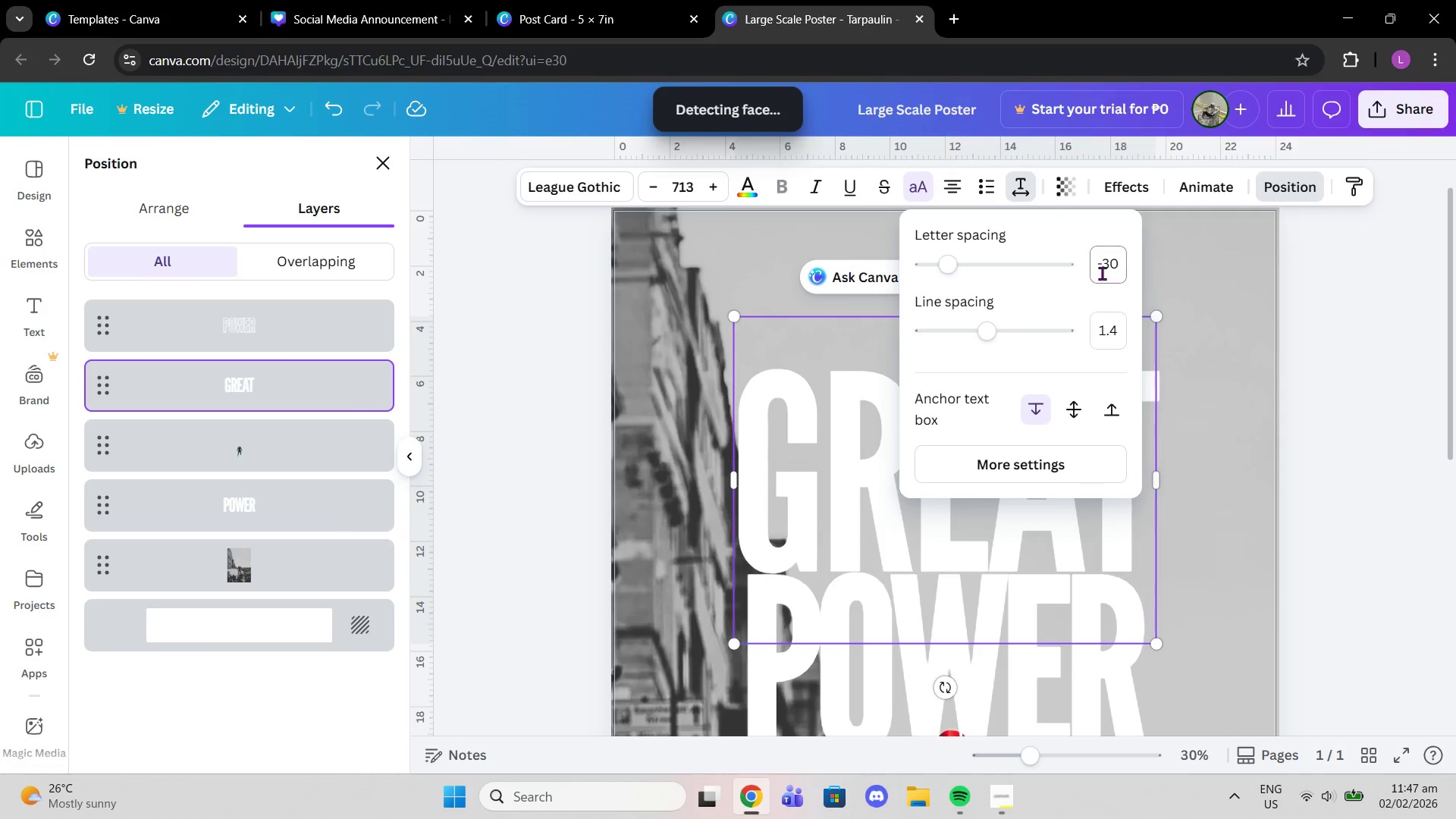 
key(Enter)
 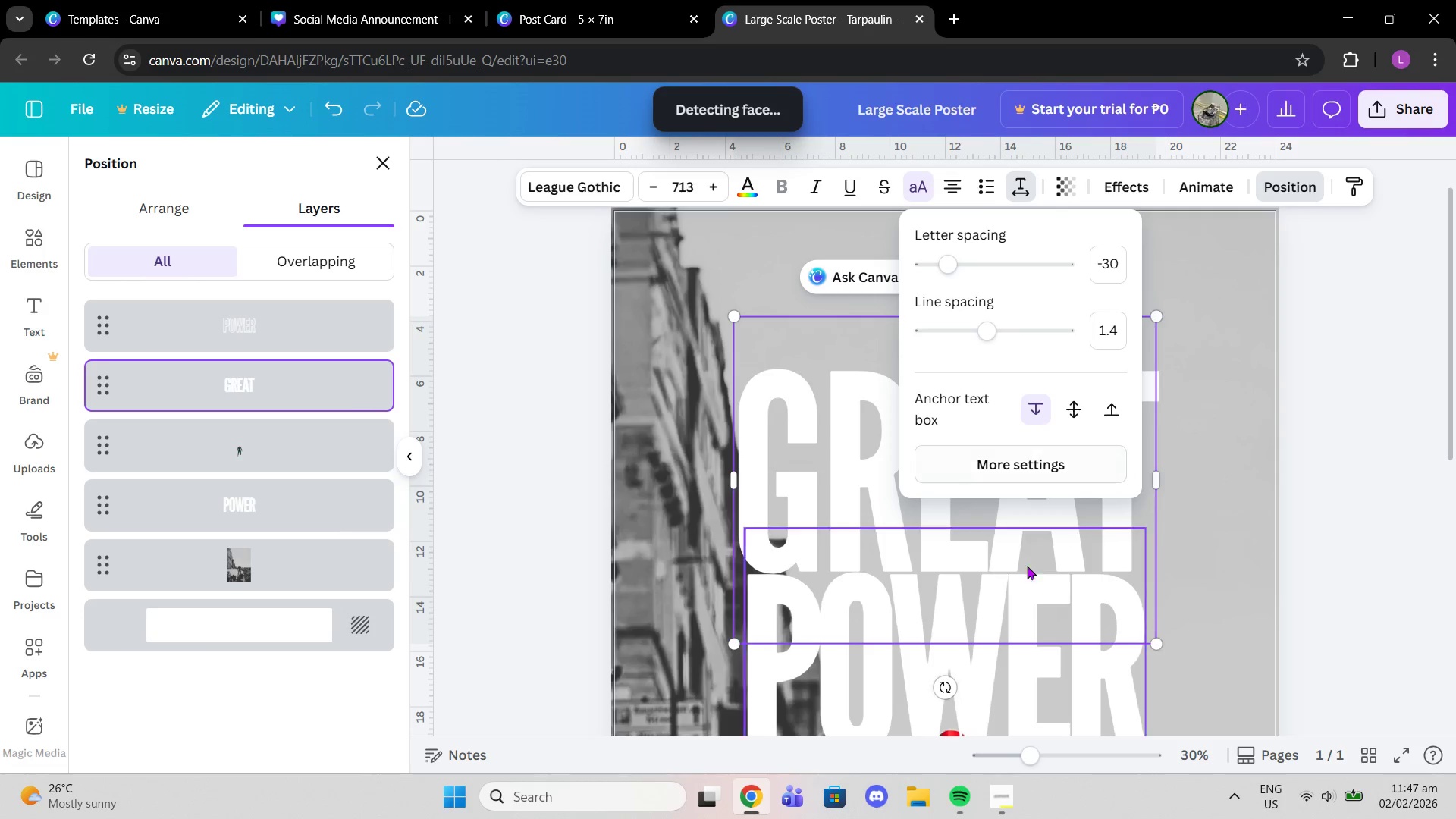 
left_click([1028, 646])
 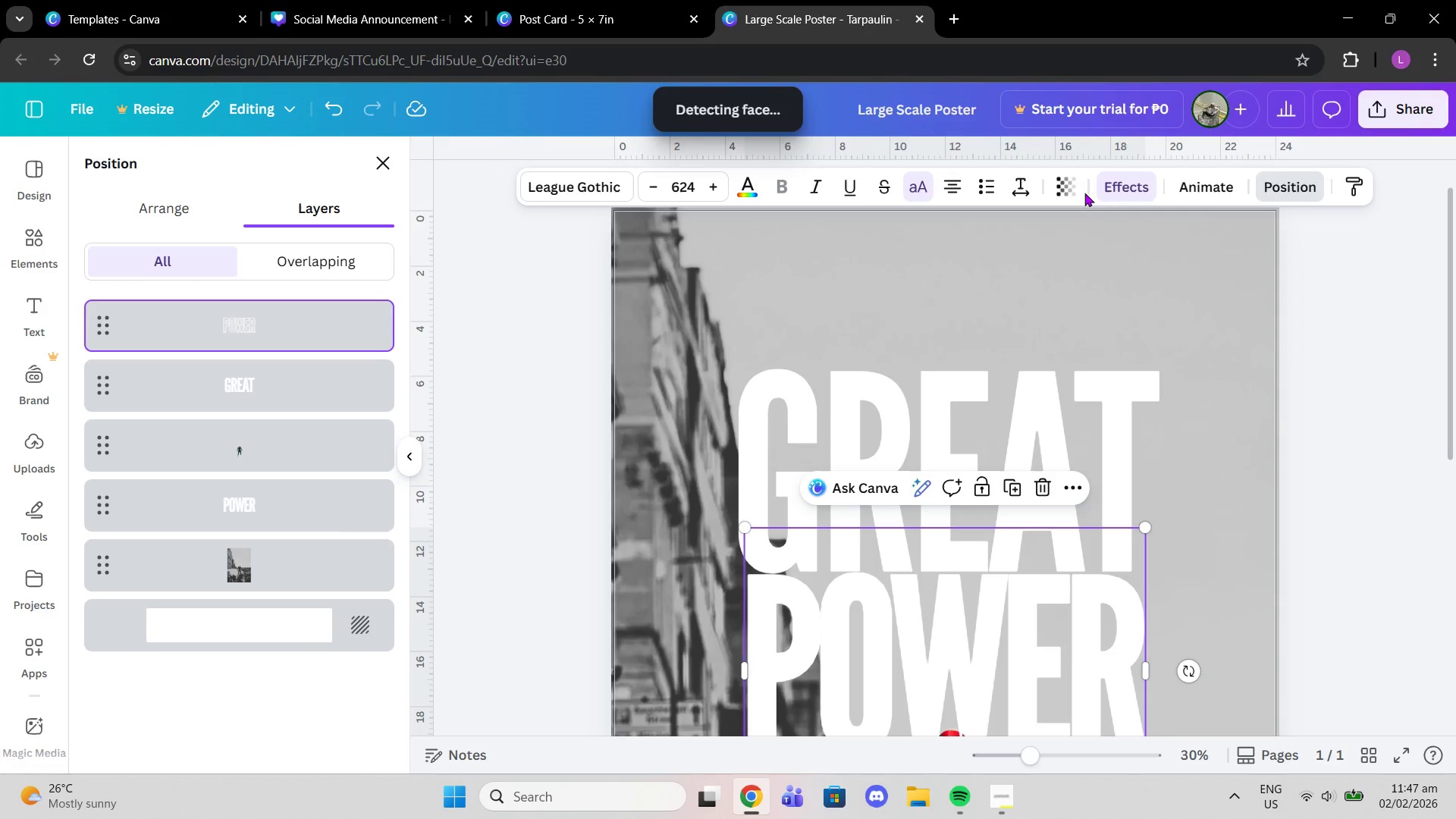 
left_click([1015, 187])
 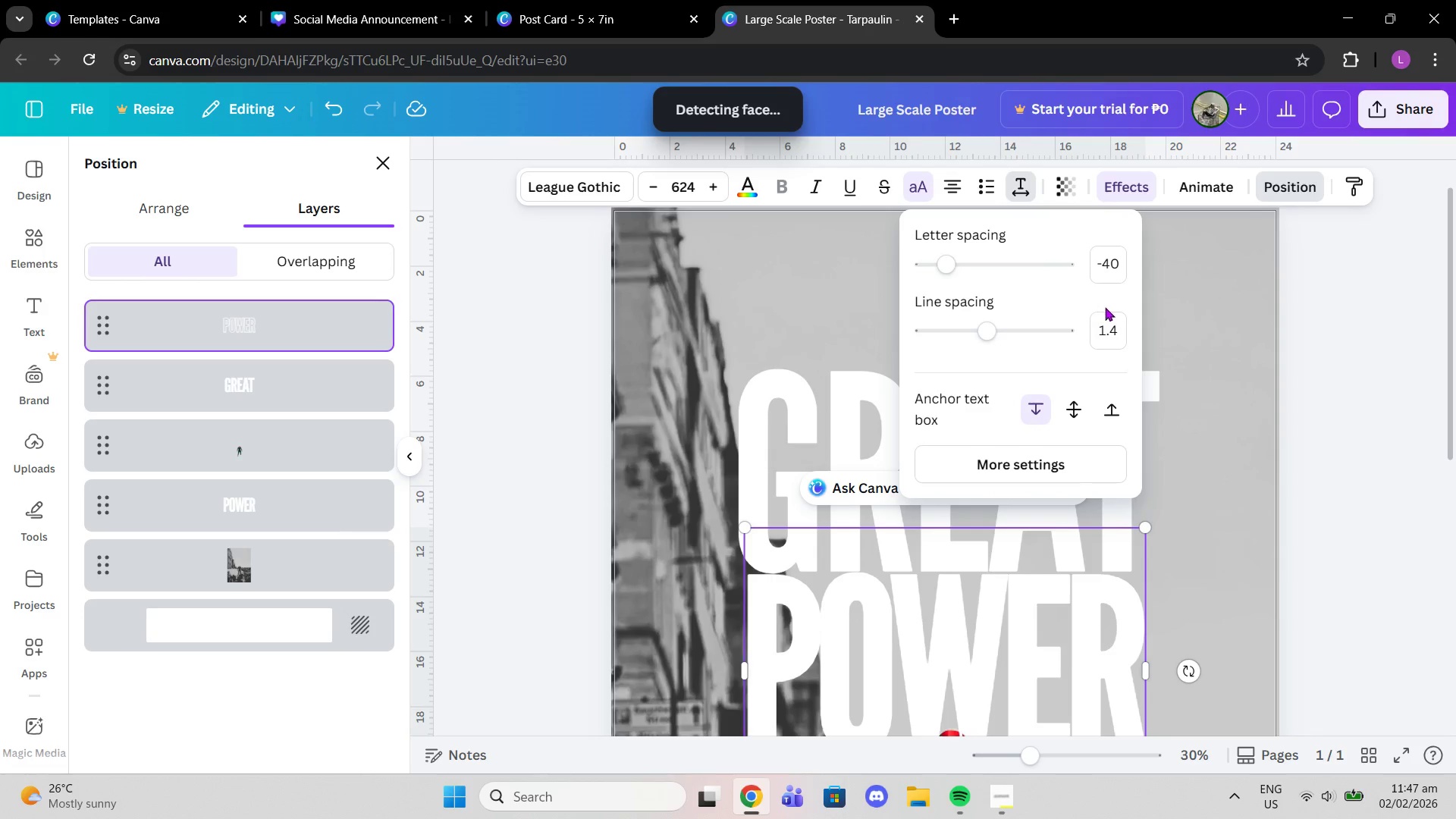 
left_click([1104, 272])
 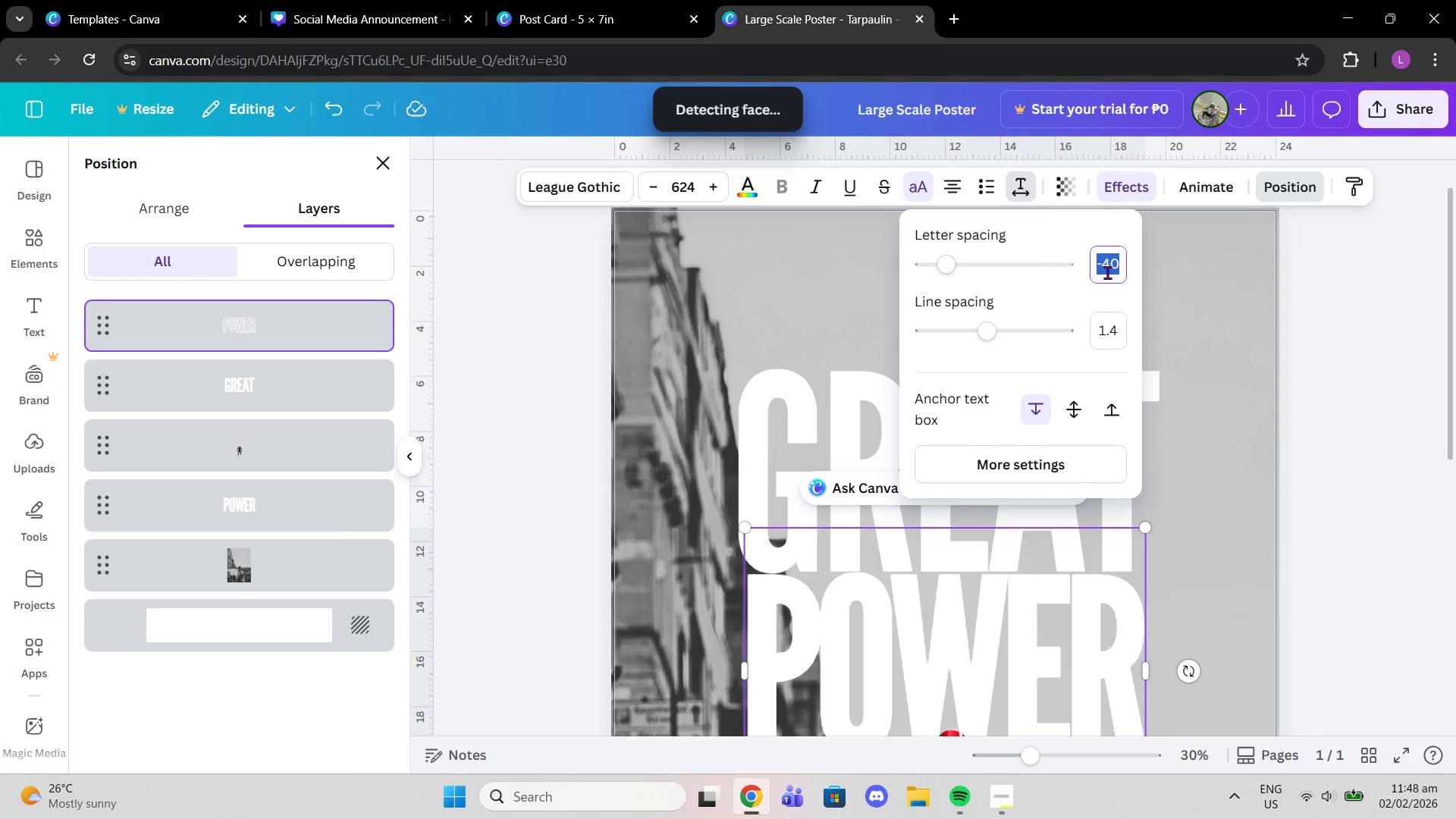 
type(-30)
 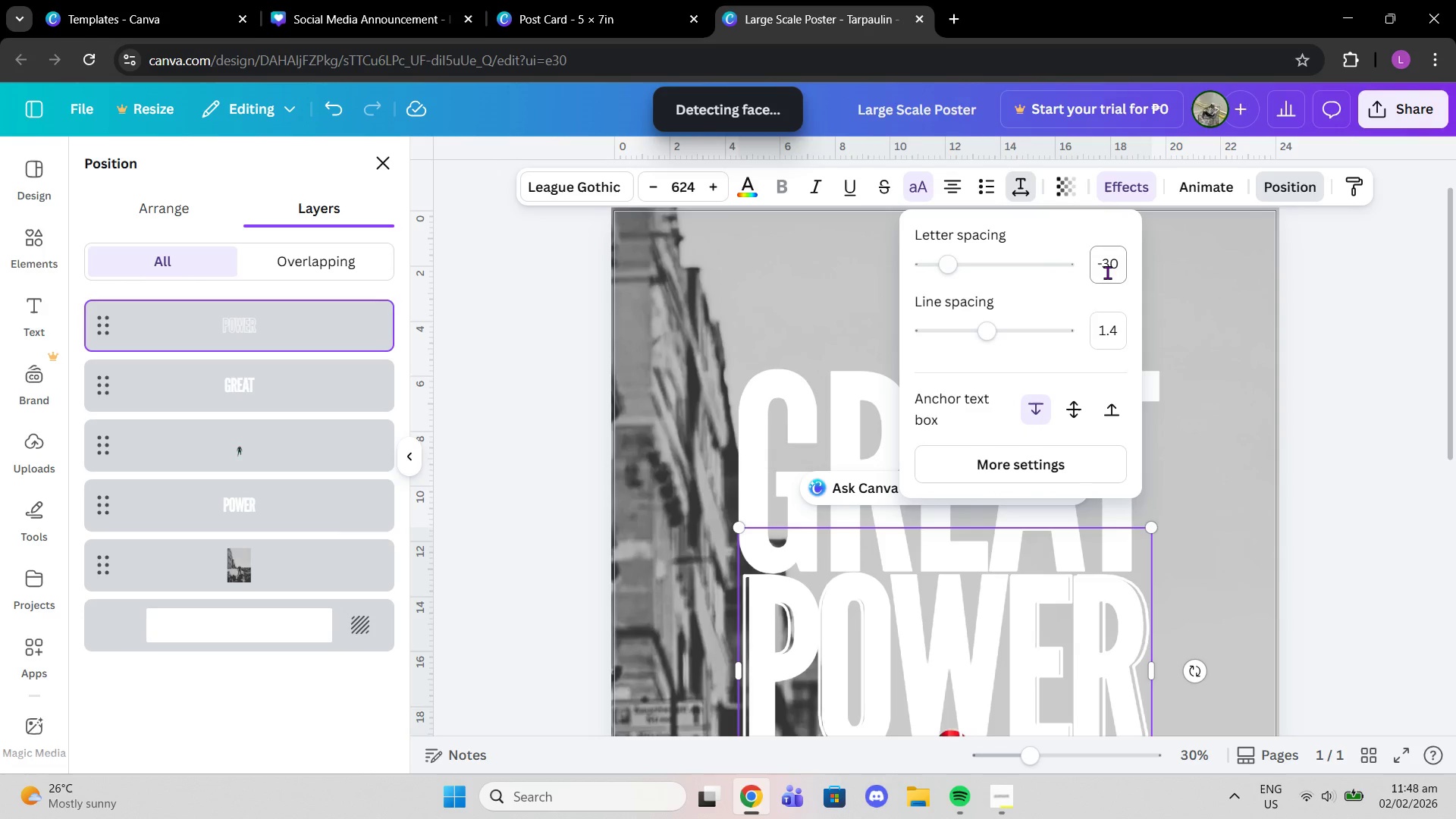 
key(Enter)
 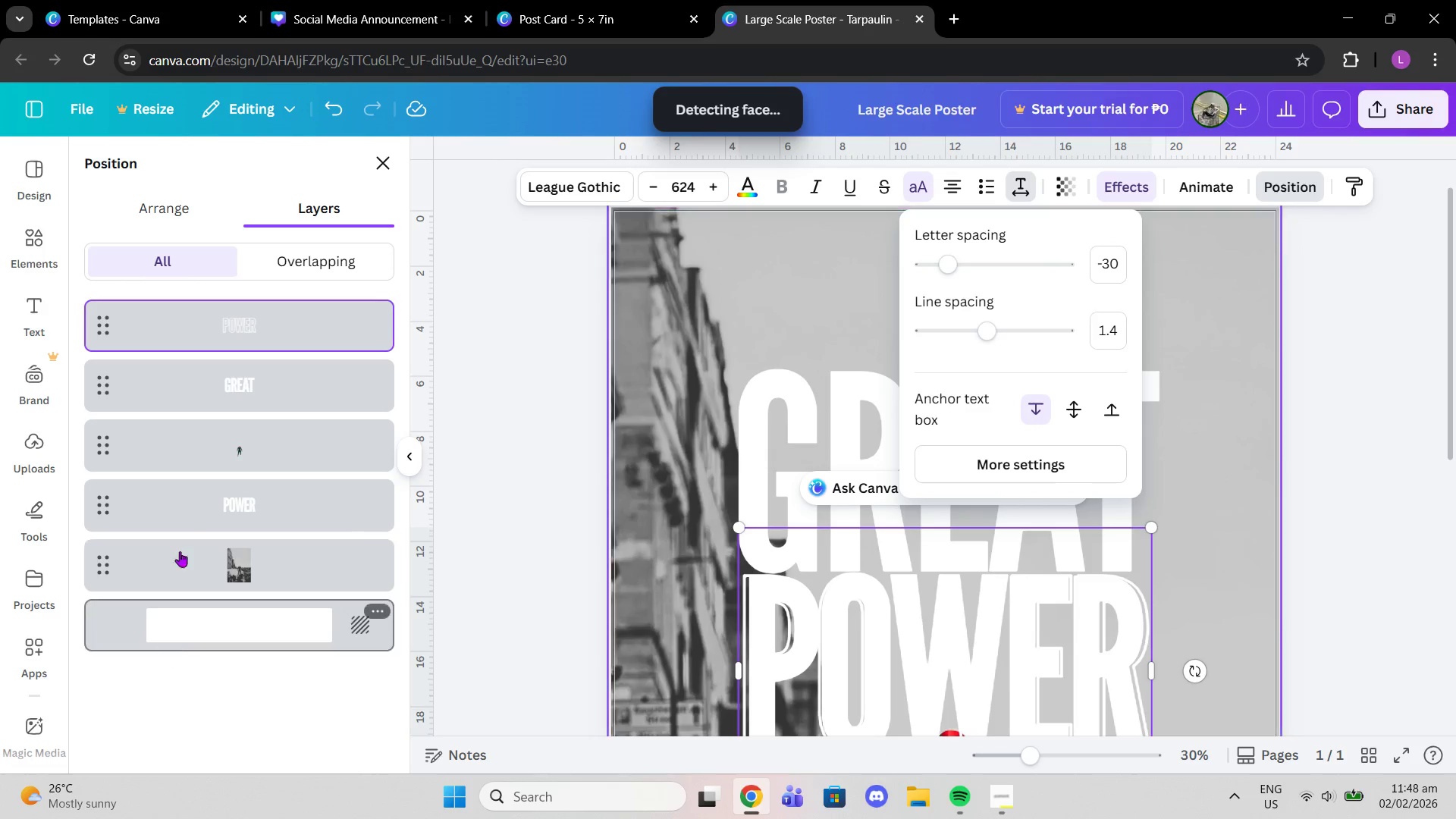 
left_click([188, 483])
 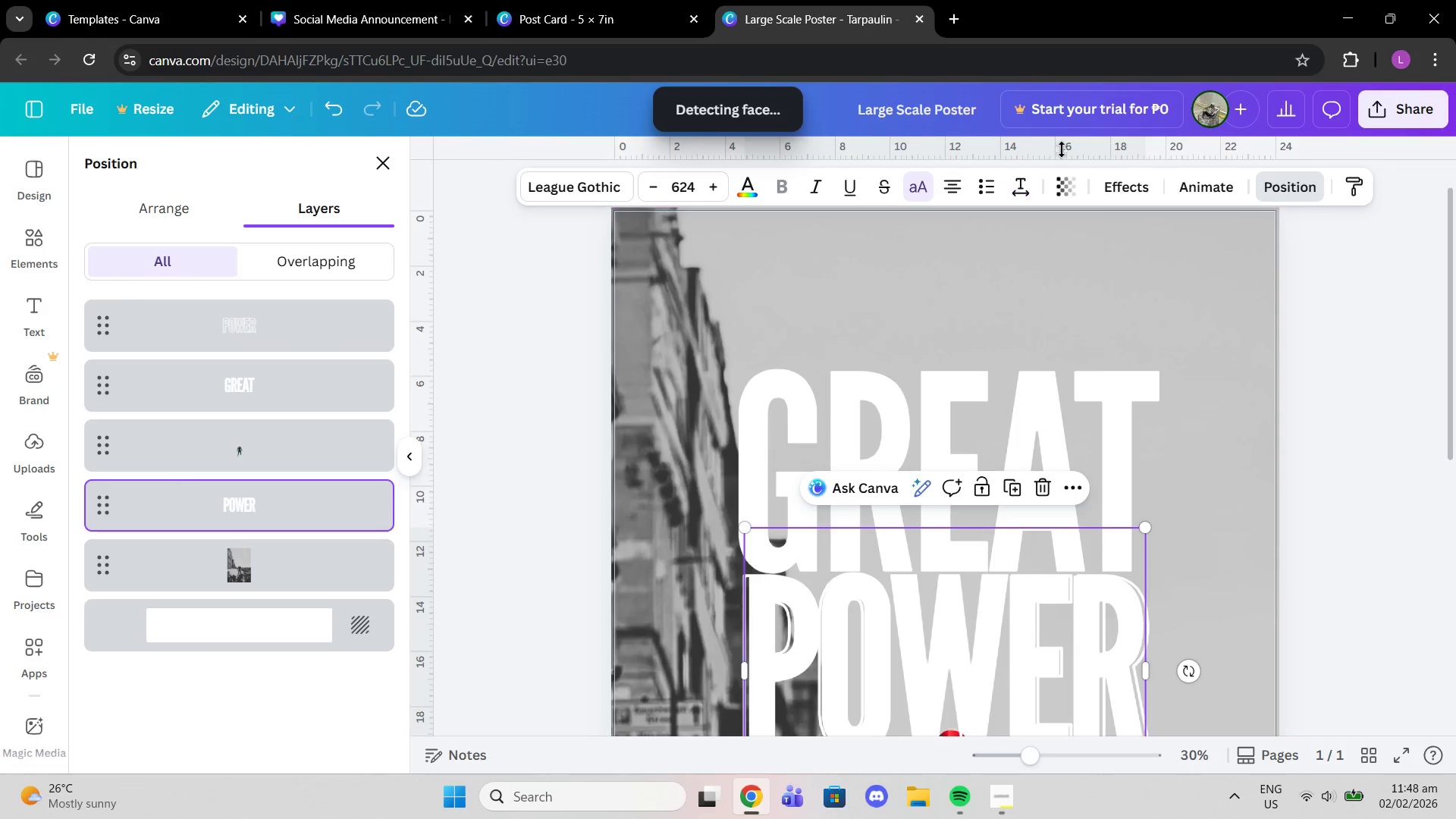 
left_click([1024, 179])
 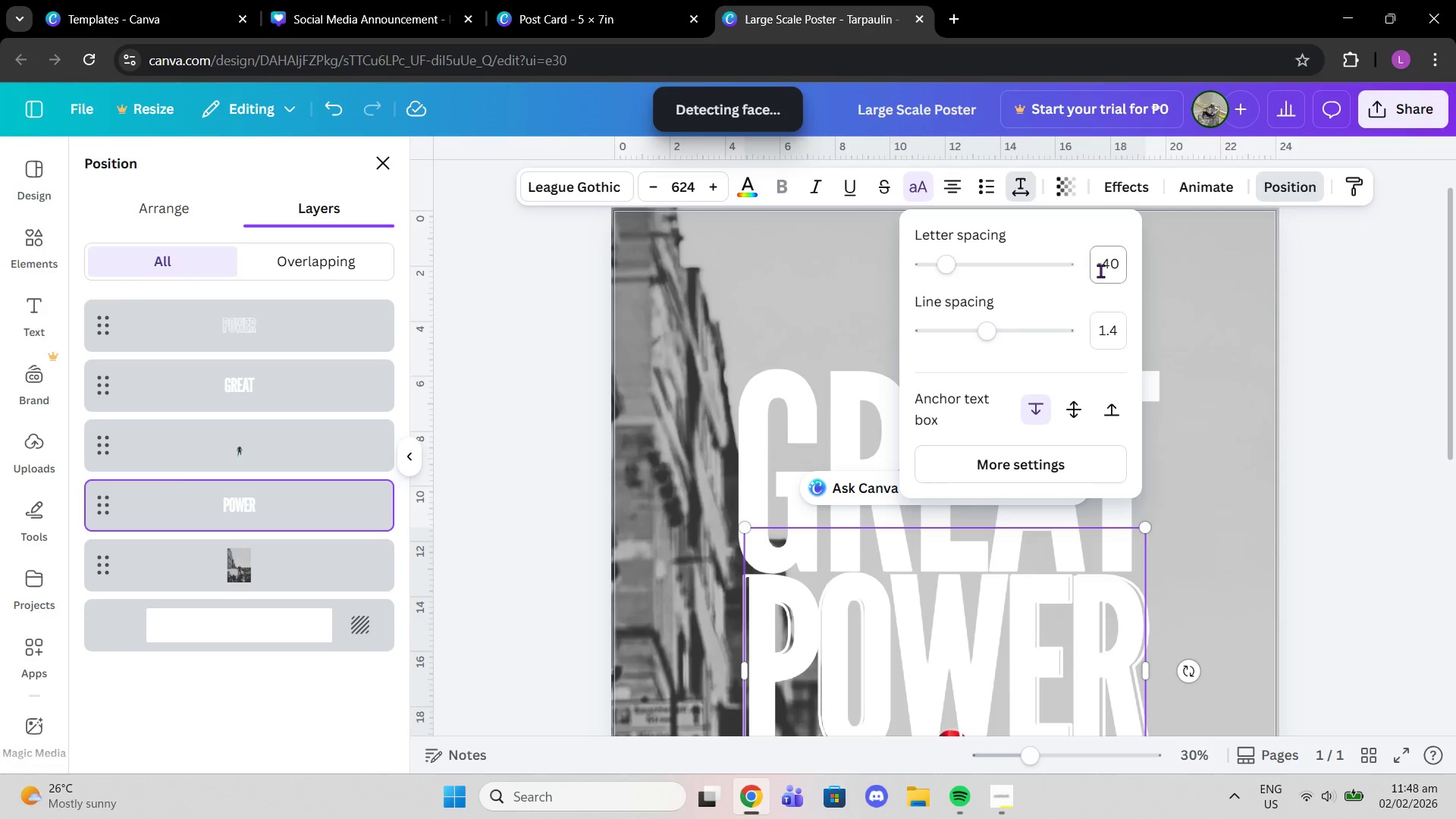 
left_click([1110, 267])
 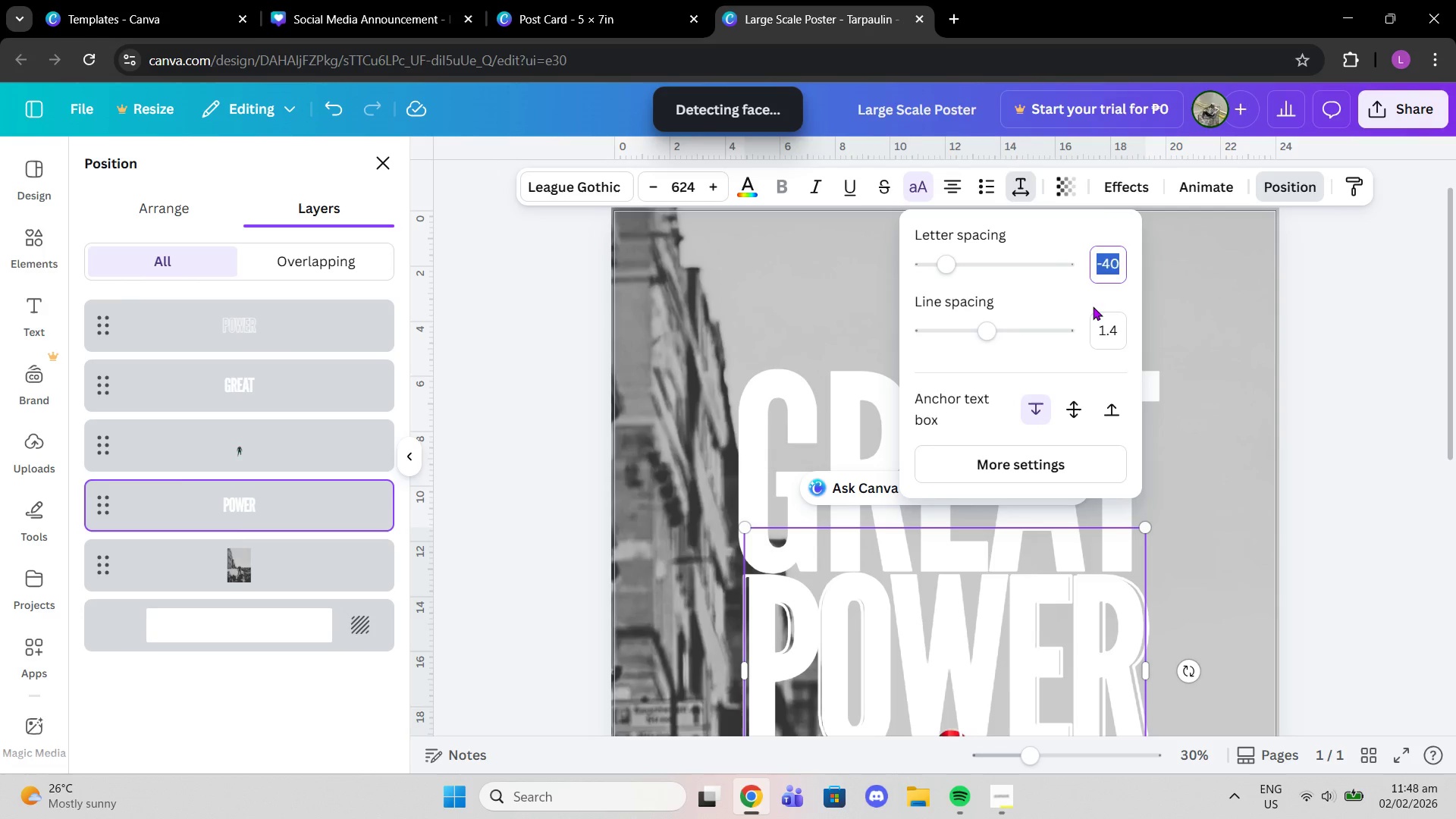 
type(-30)
 